 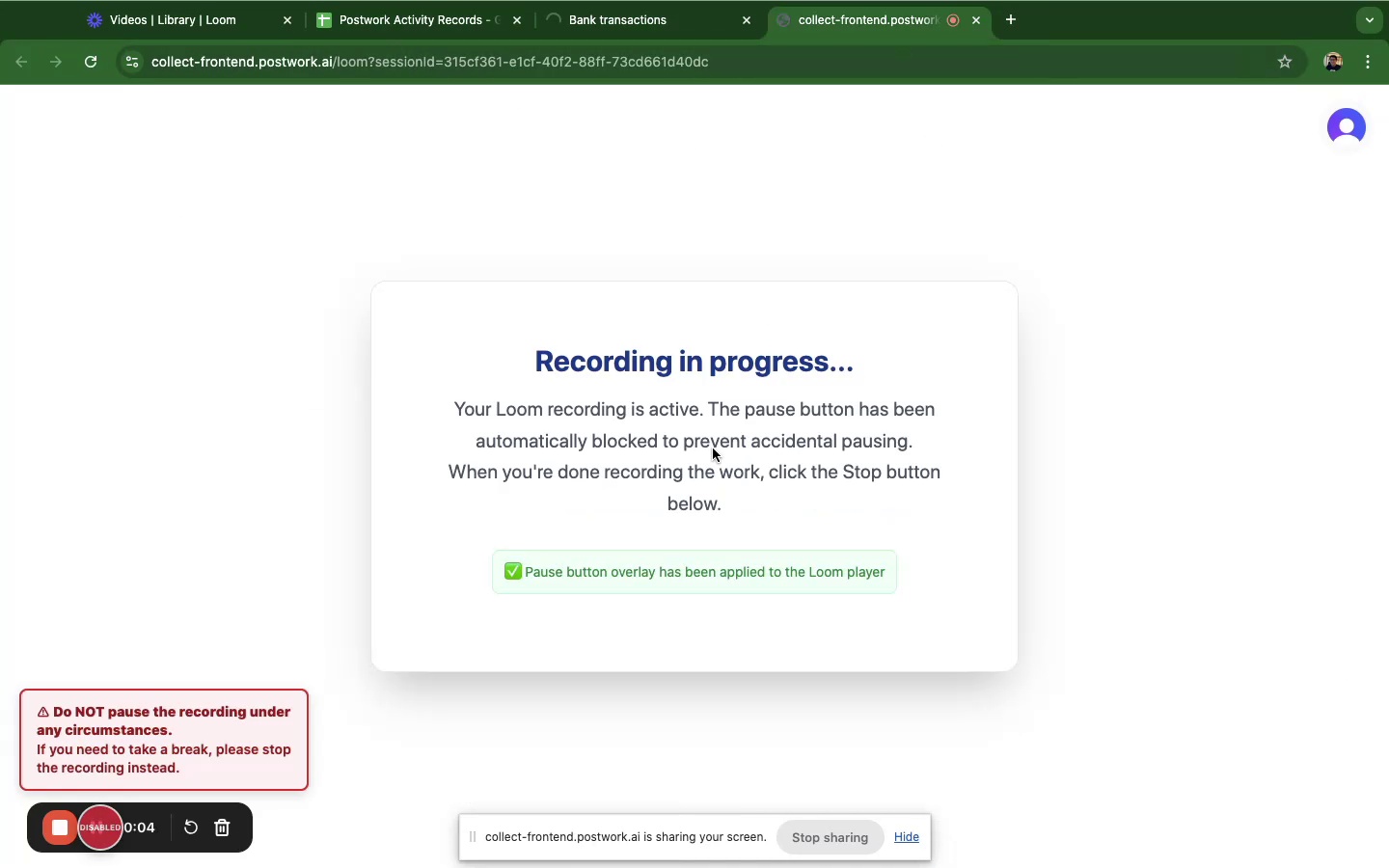 
left_click([677, 21])
 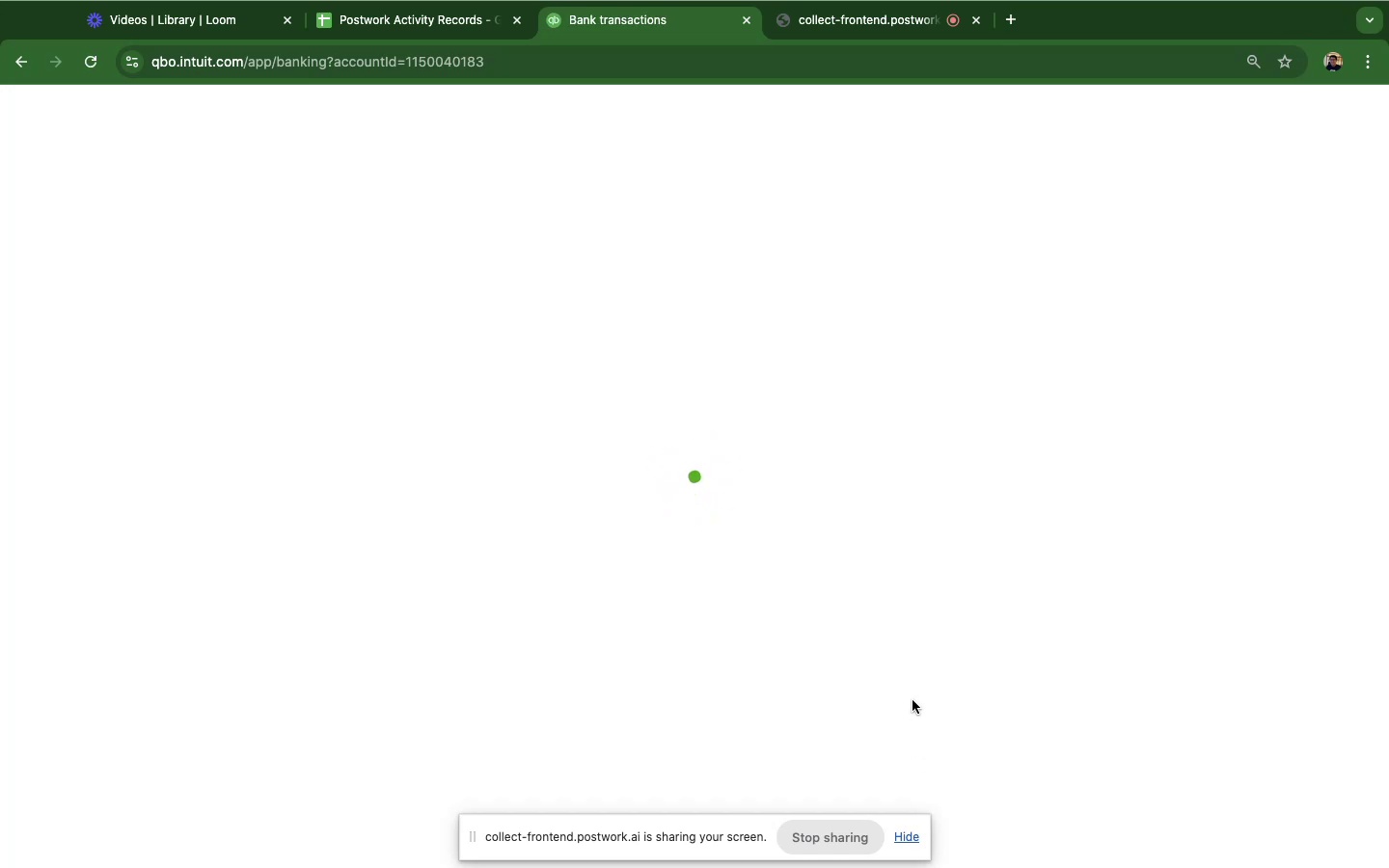 
wait(12.77)
 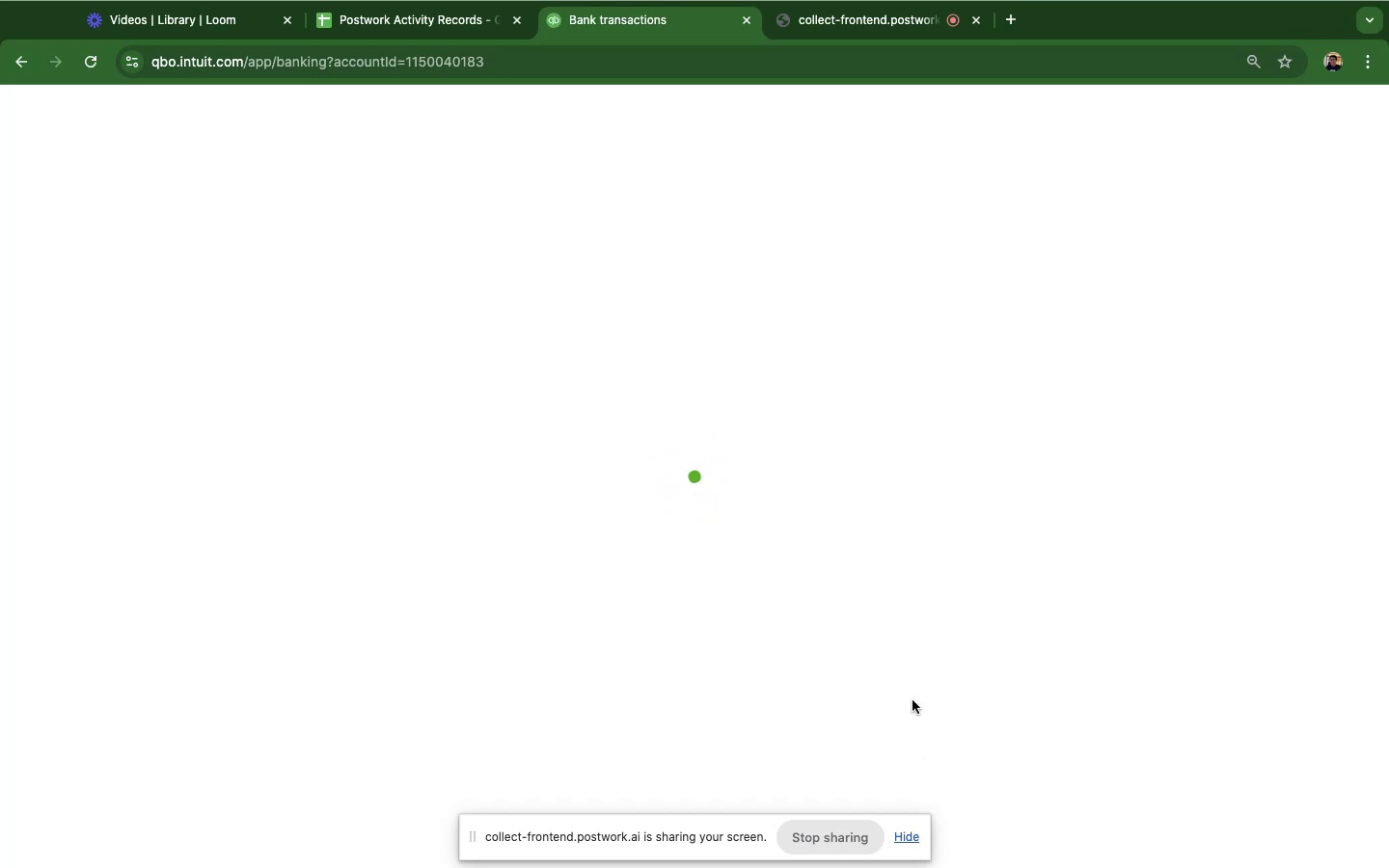 
left_click([567, 314])
 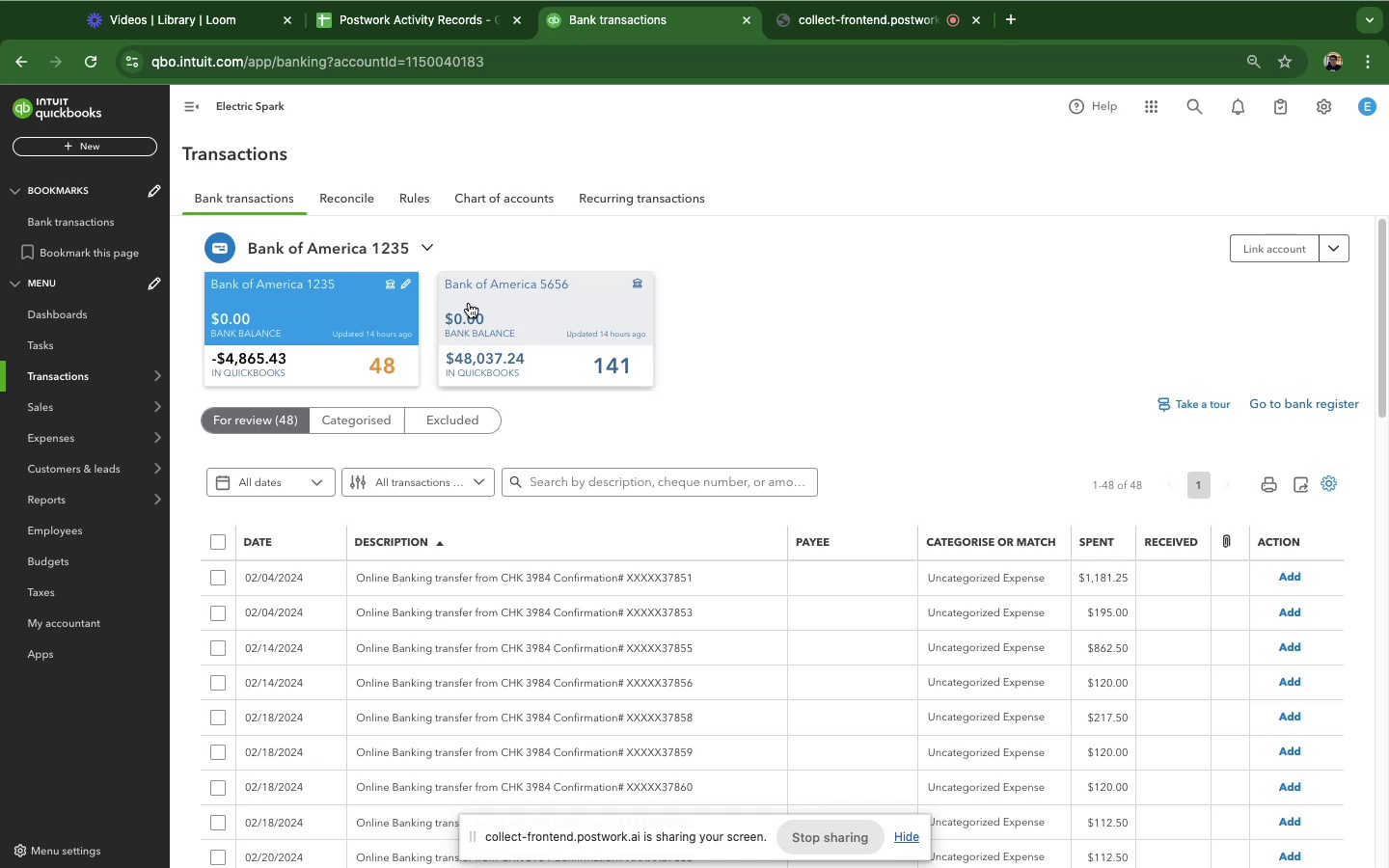 
left_click([592, 339])
 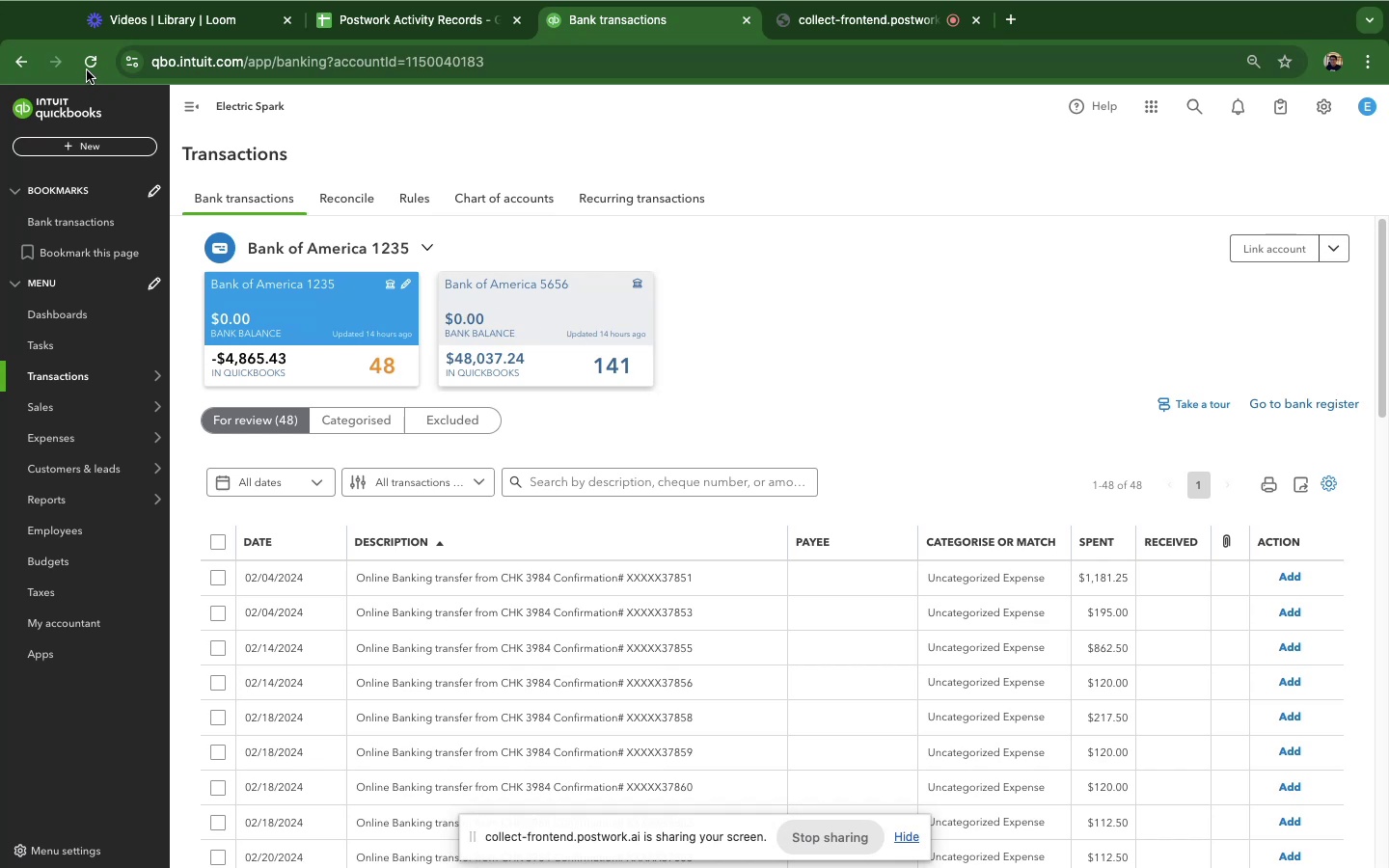 
left_click([94, 66])
 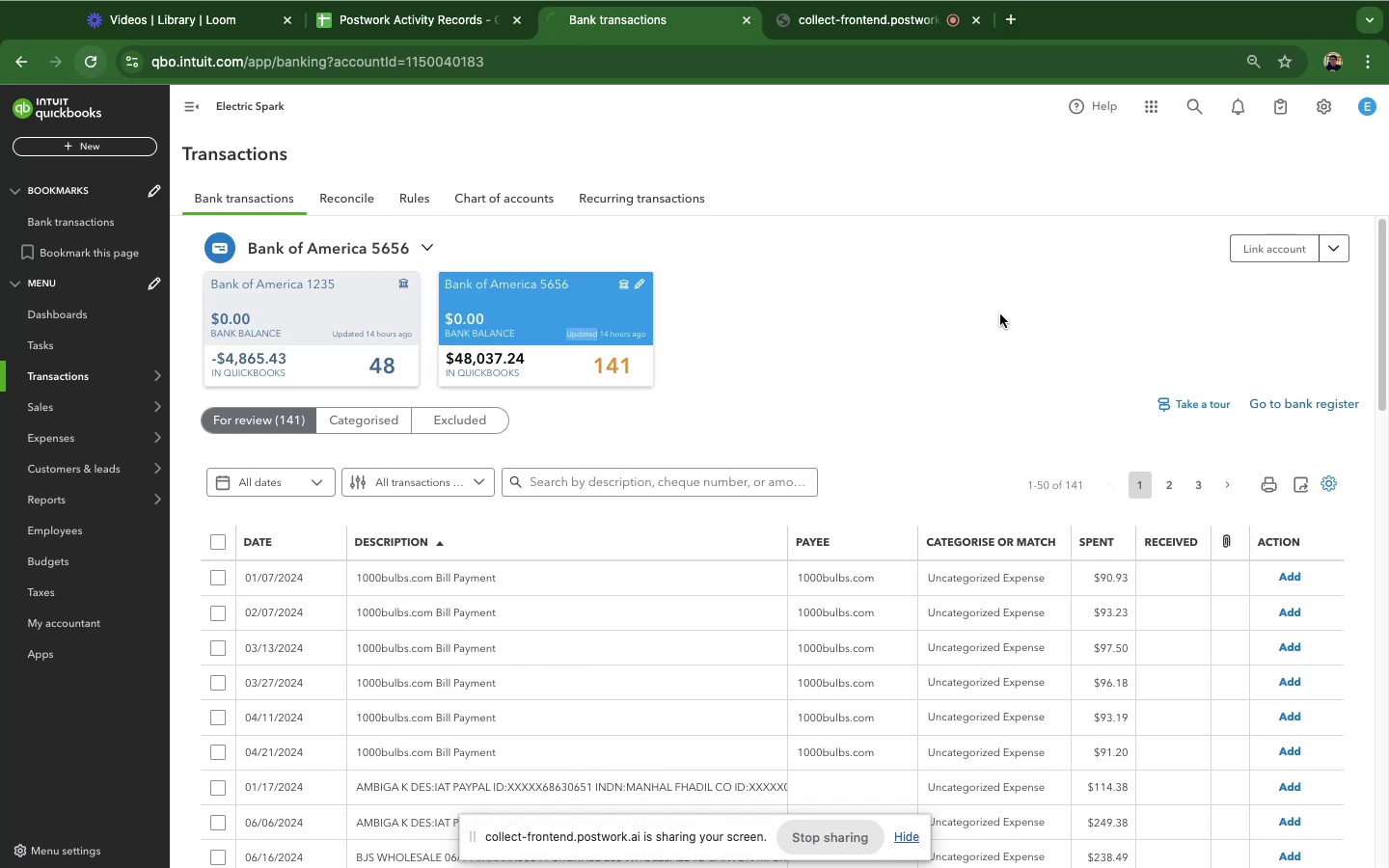 
mouse_move([973, 311])
 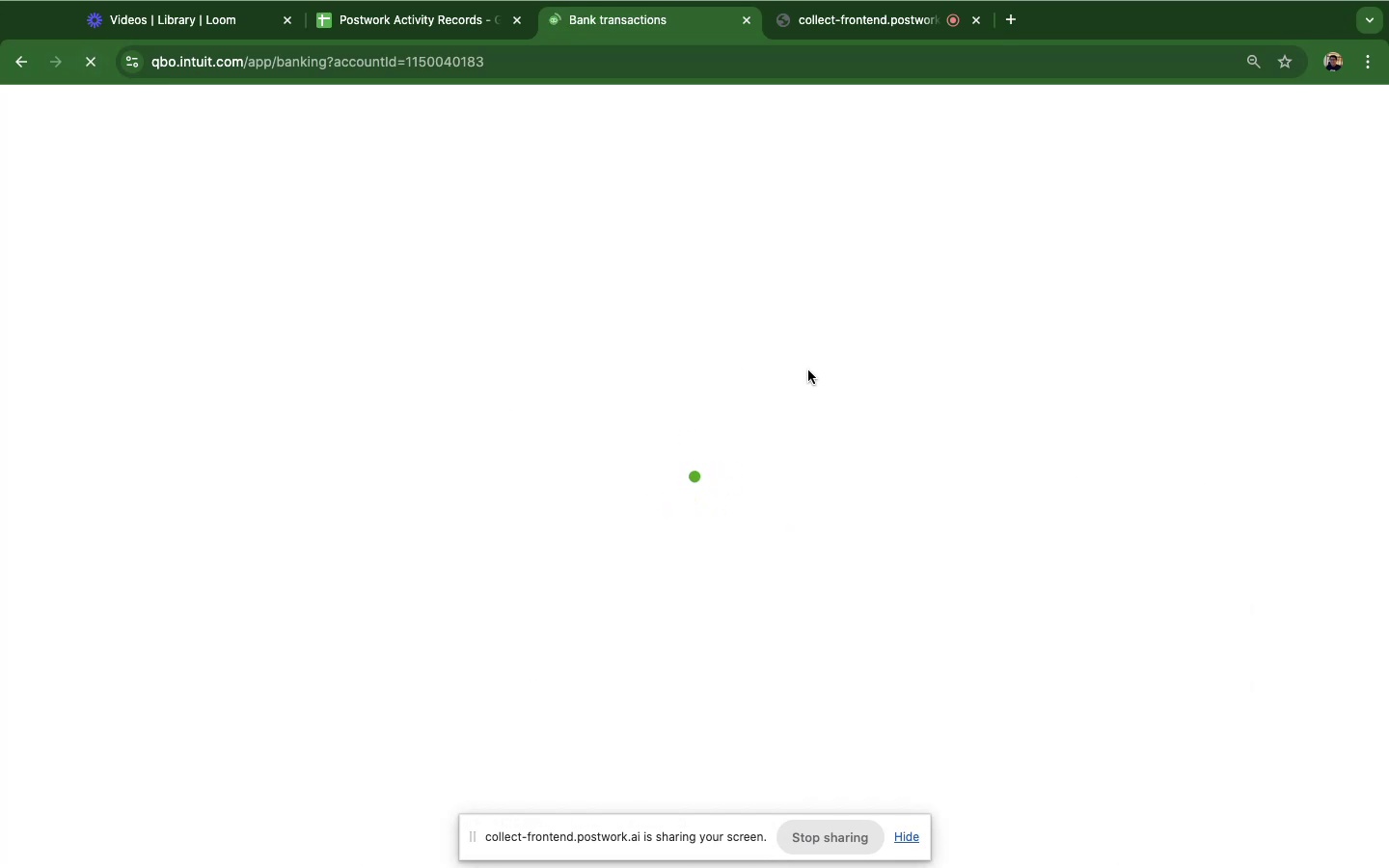 
wait(10.43)
 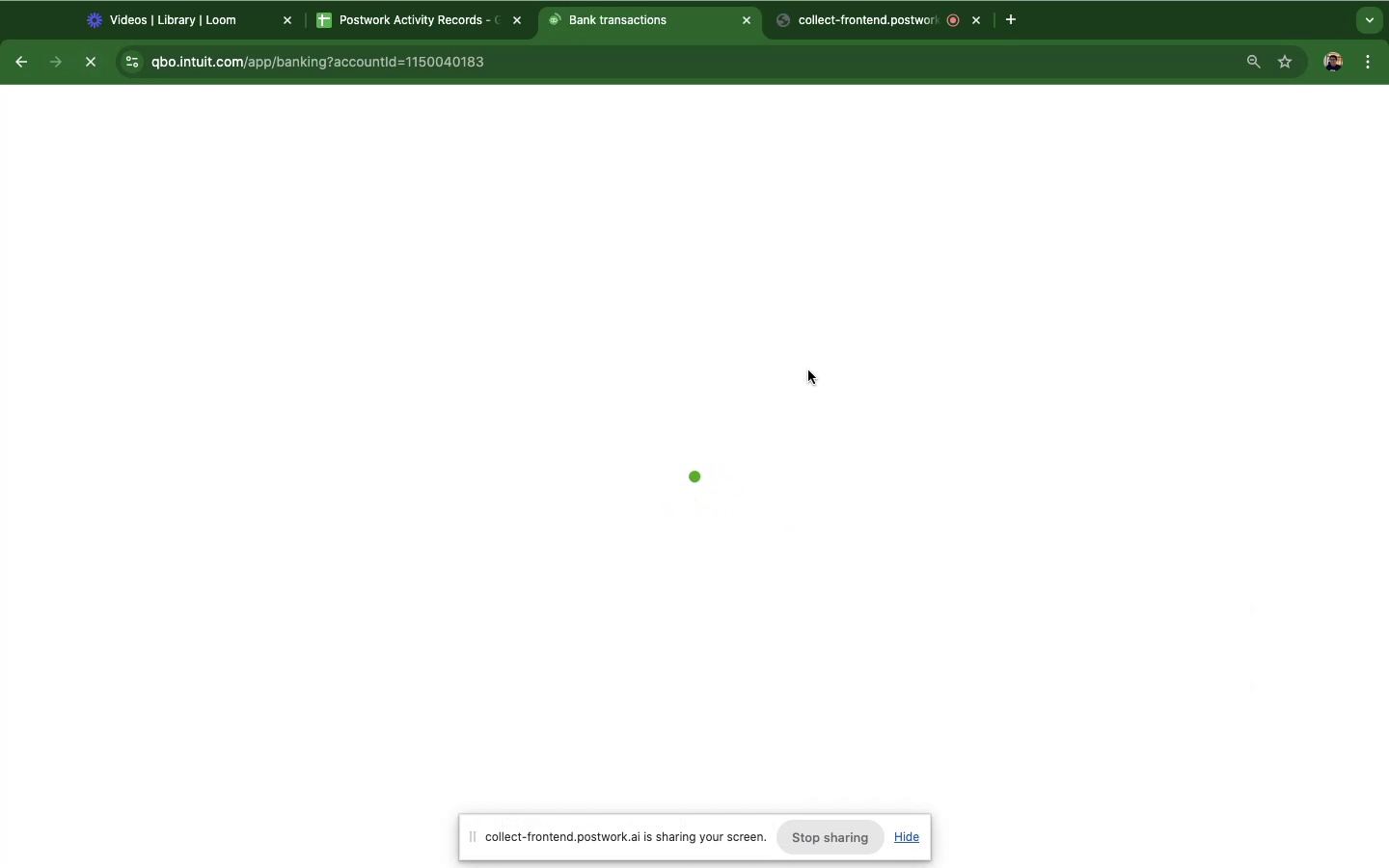 
double_click([141, 318])
 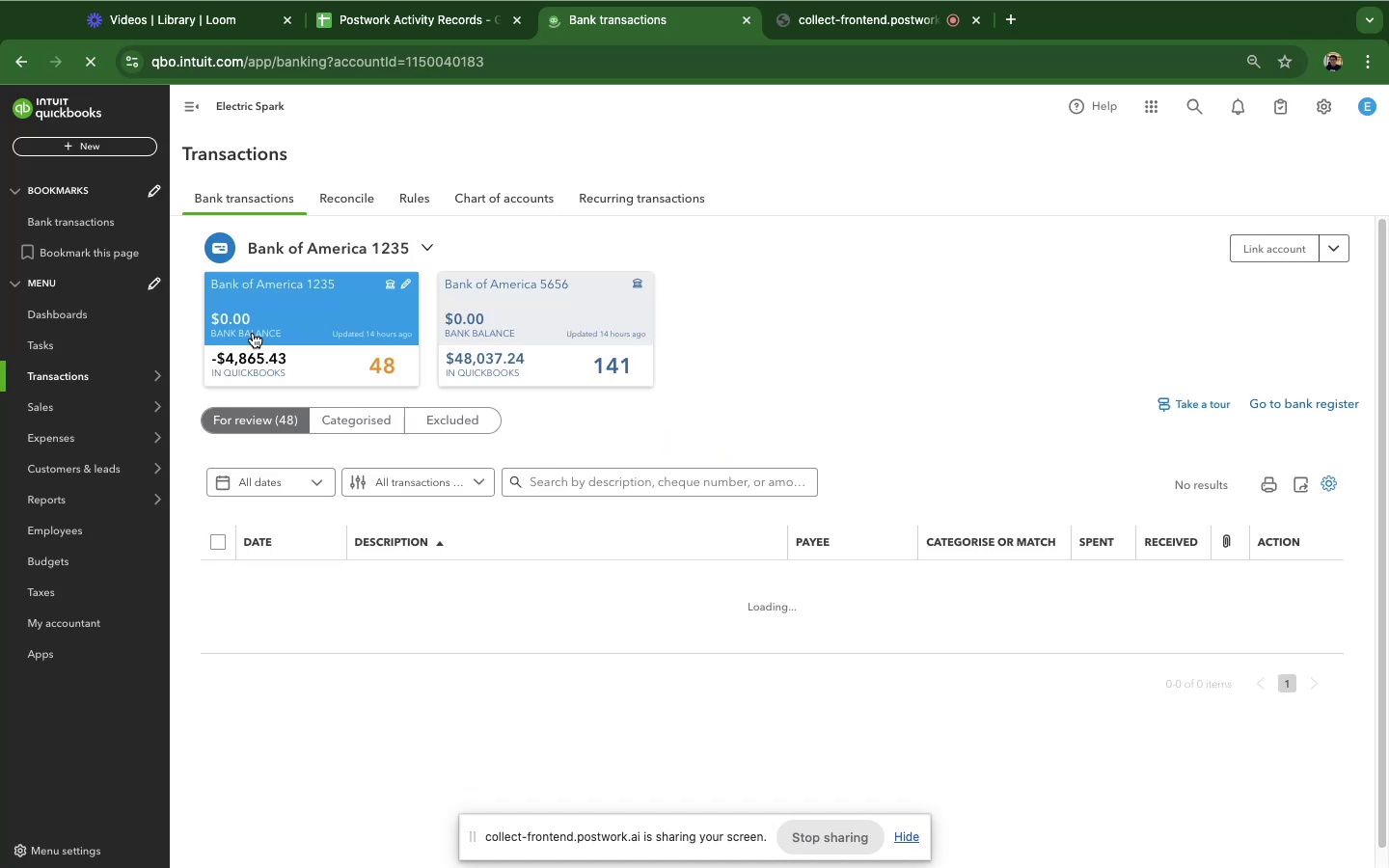 
triple_click([253, 333])
 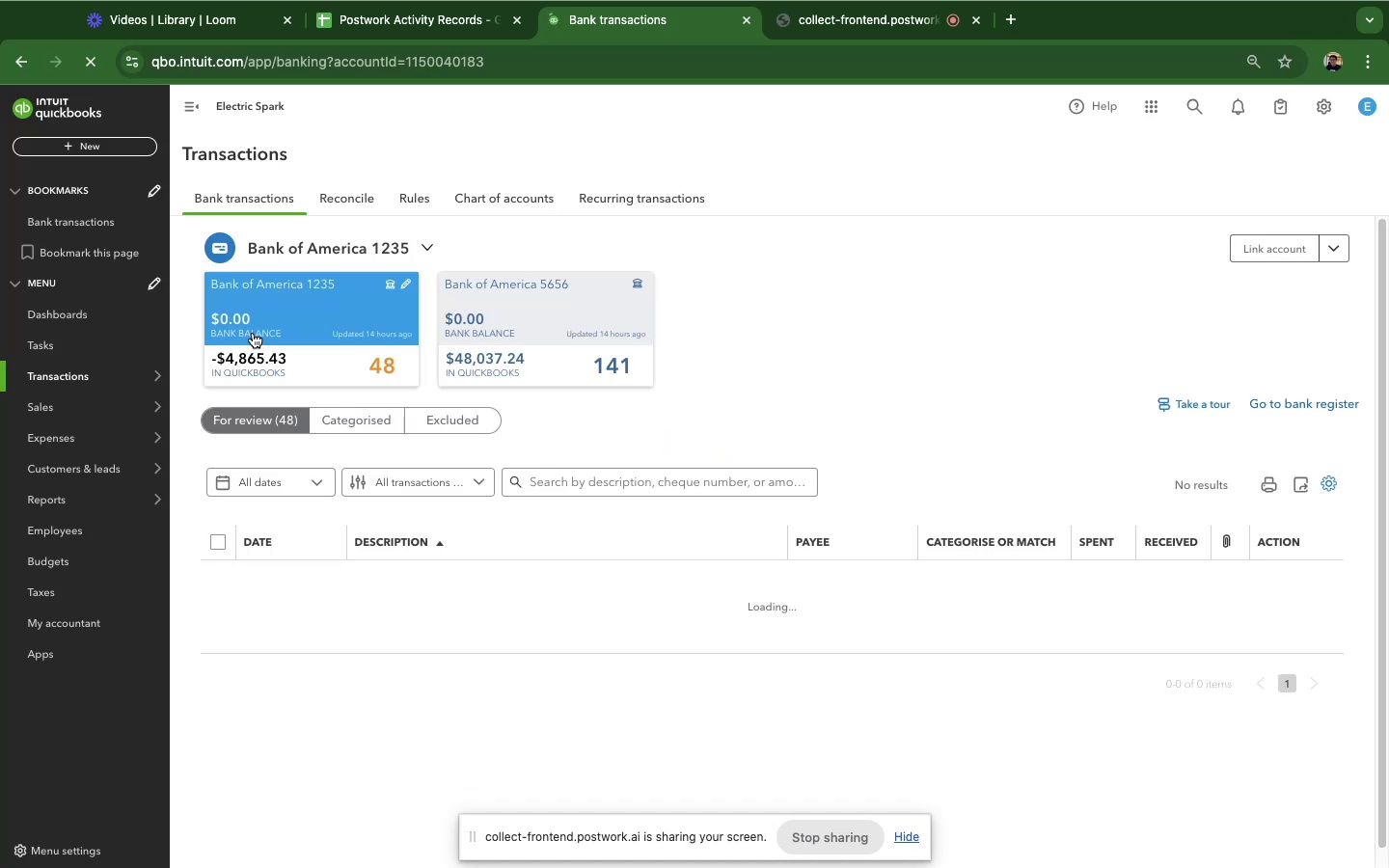 
triple_click([253, 333])
 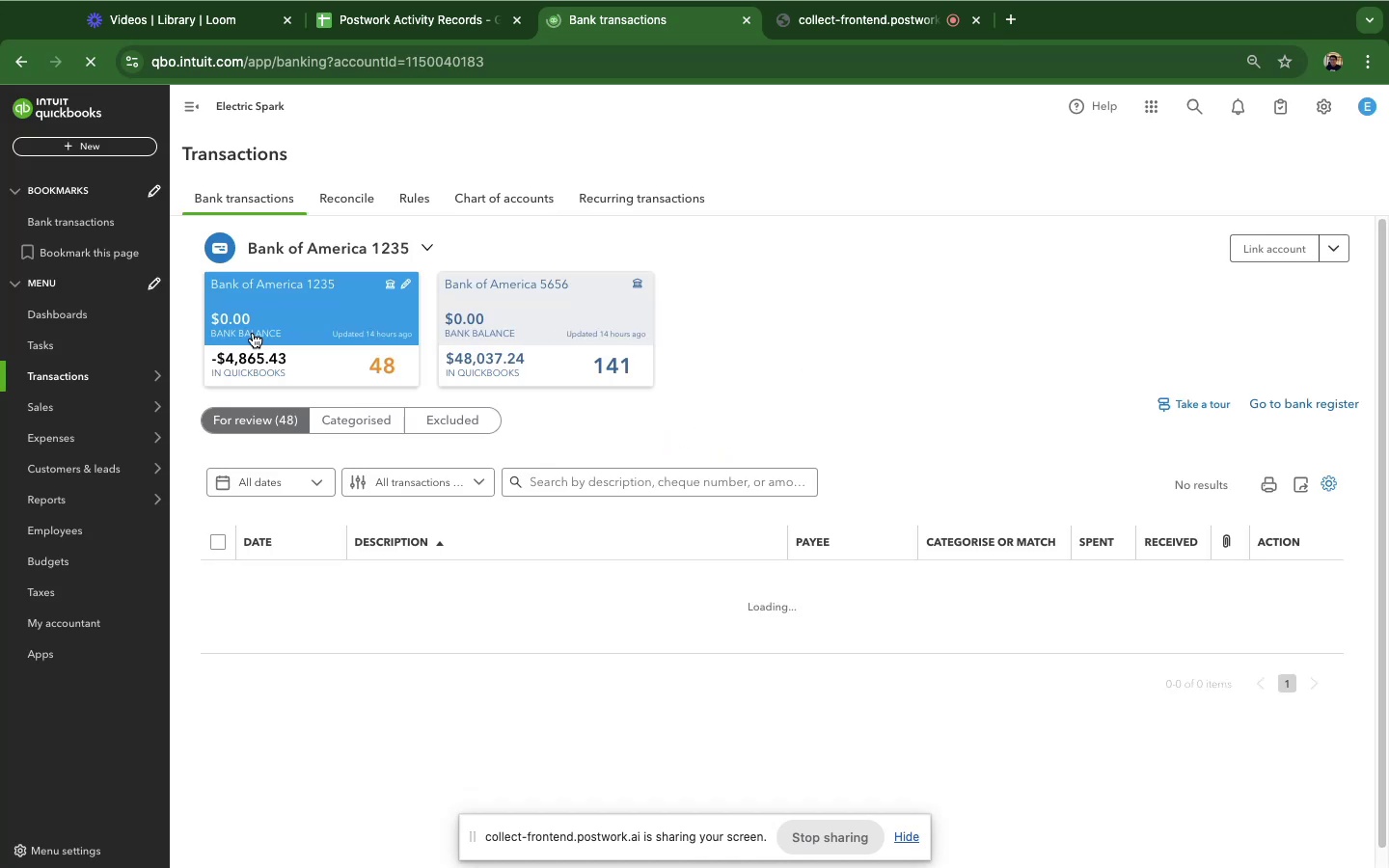 
triple_click([253, 333])
 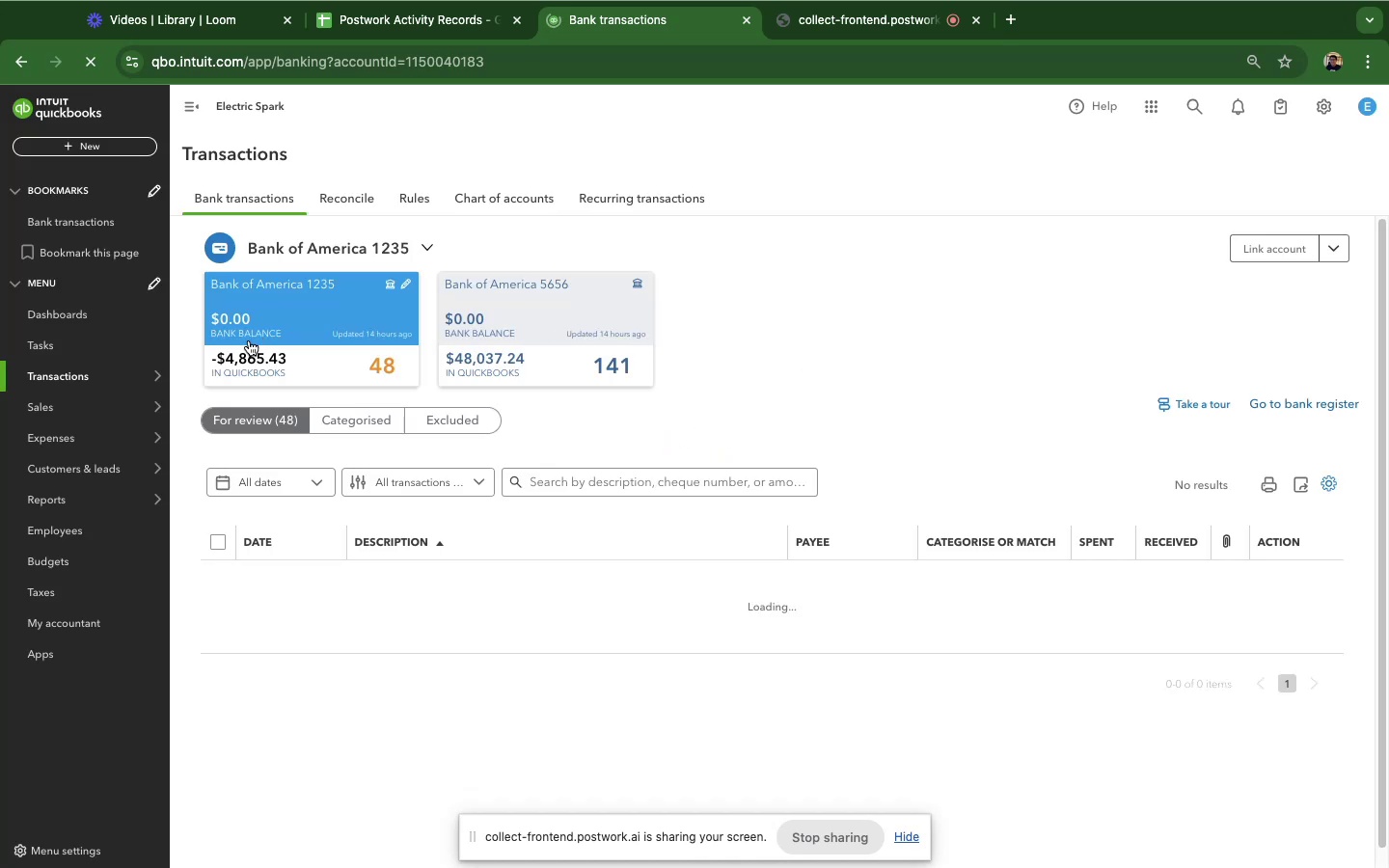 
left_click_drag(start_coordinate=[252, 334], to_coordinate=[248, 342])
 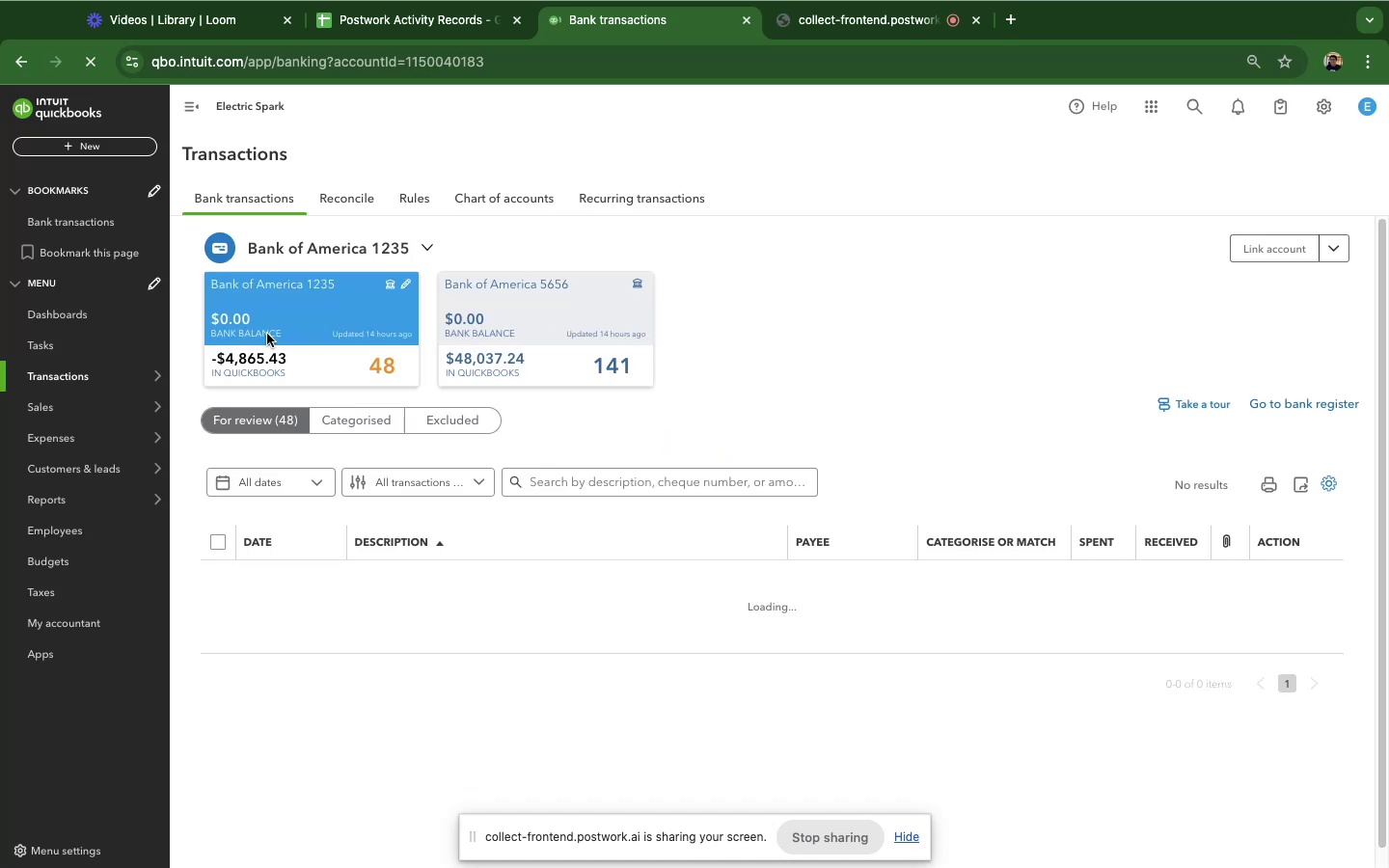 
left_click([267, 334])
 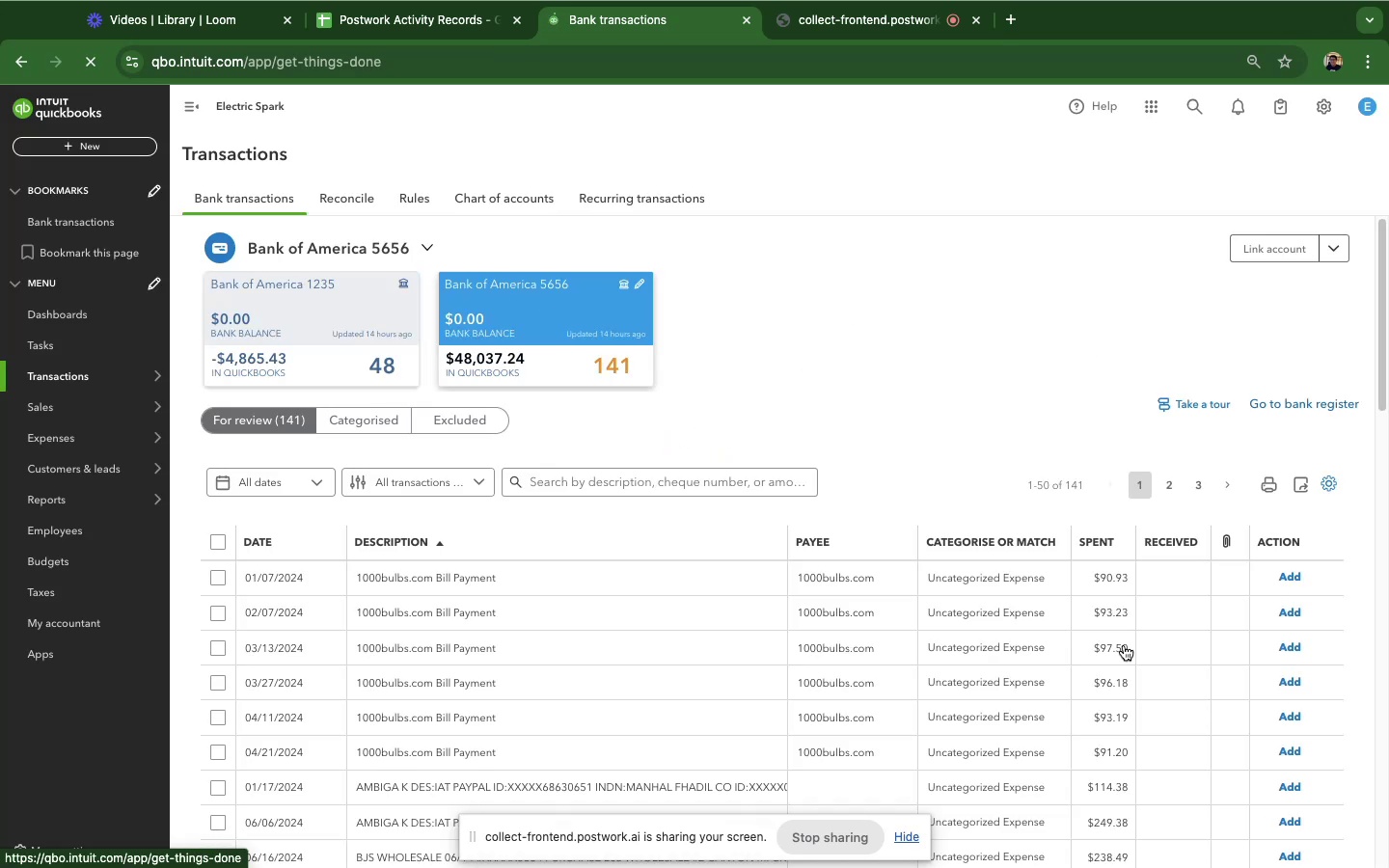 
scroll: coordinate [723, 647], scroll_direction: down, amount: 32.0
 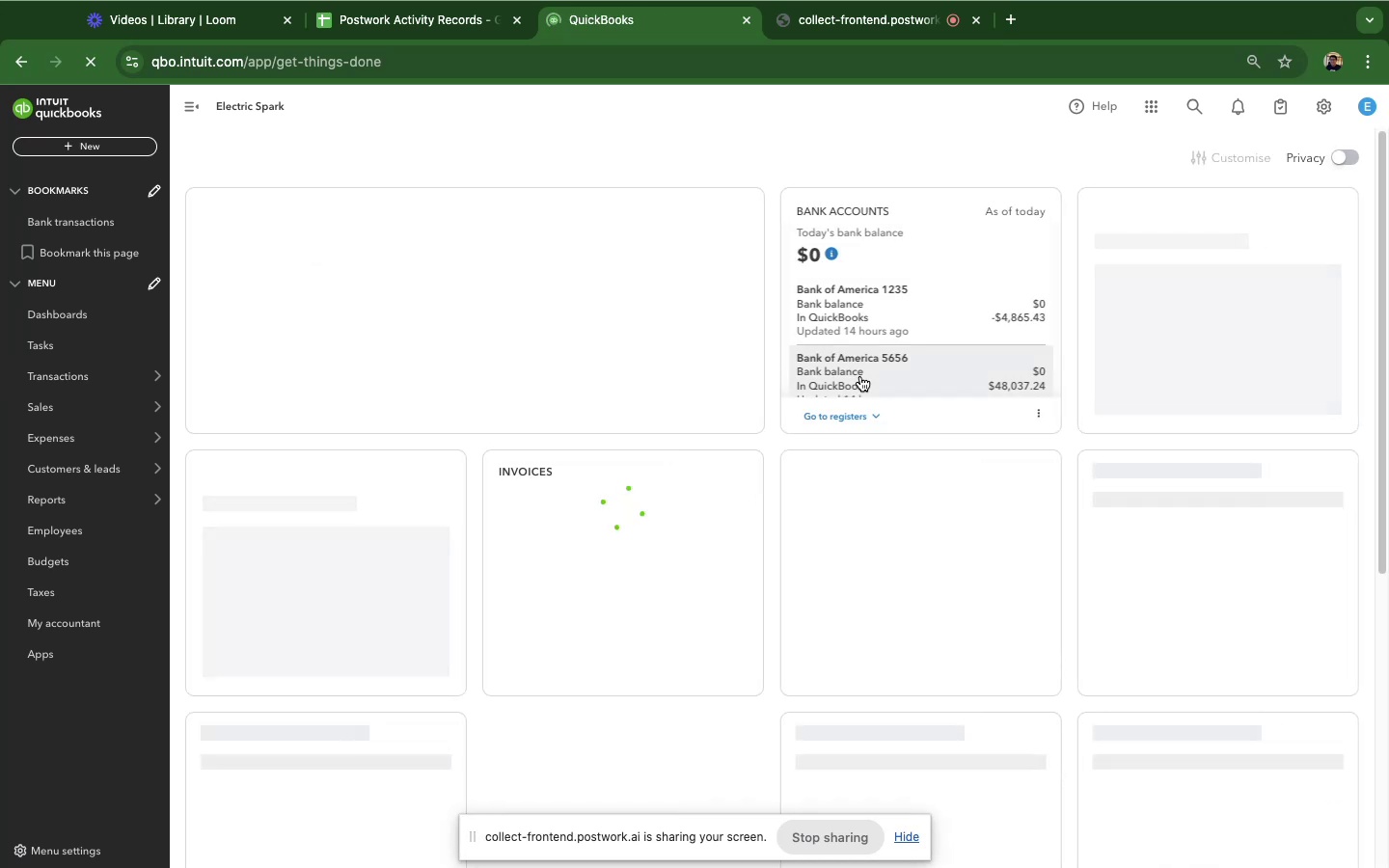 
left_click([872, 328])
 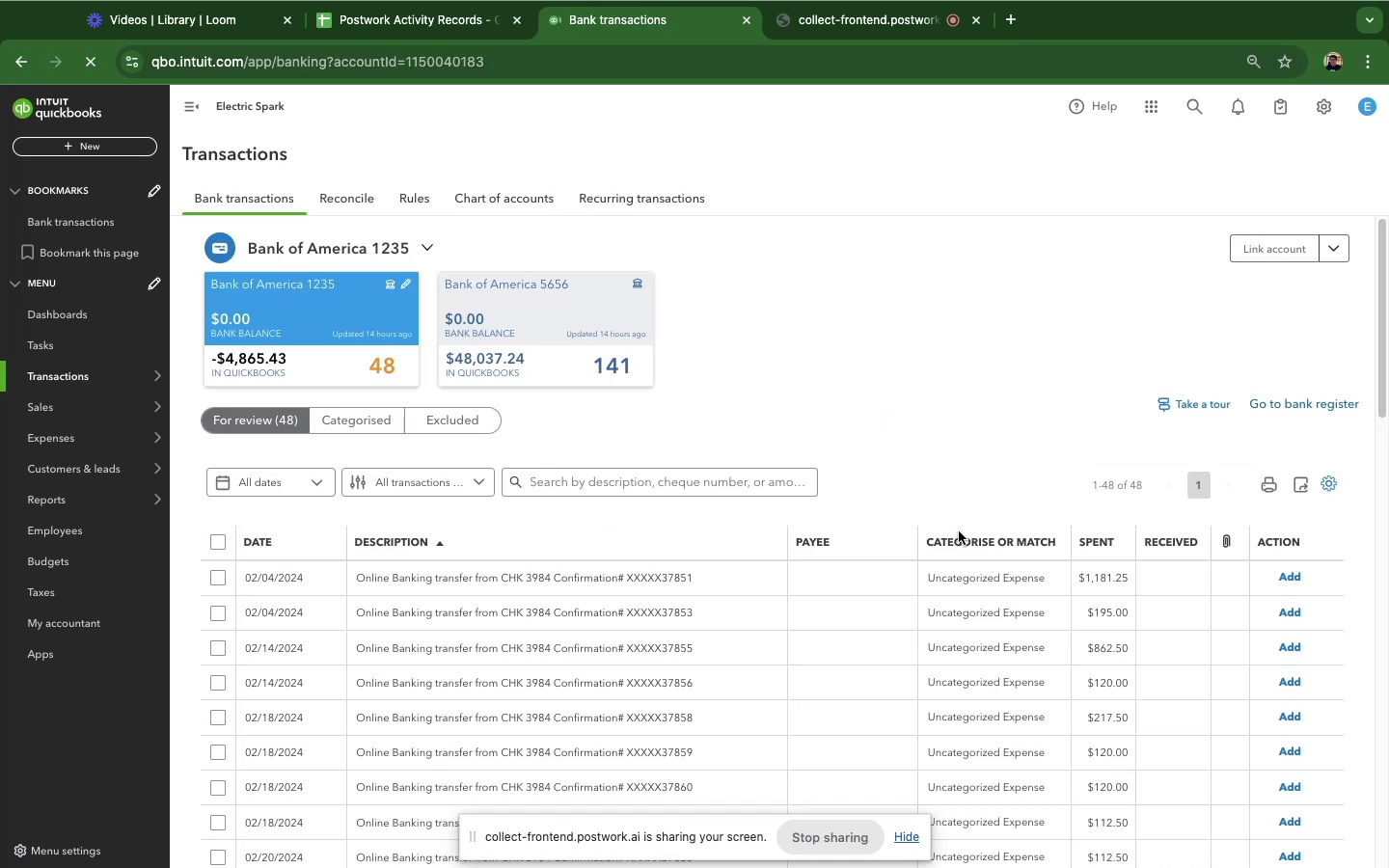 
scroll: coordinate [453, 683], scroll_direction: down, amount: 2.0
 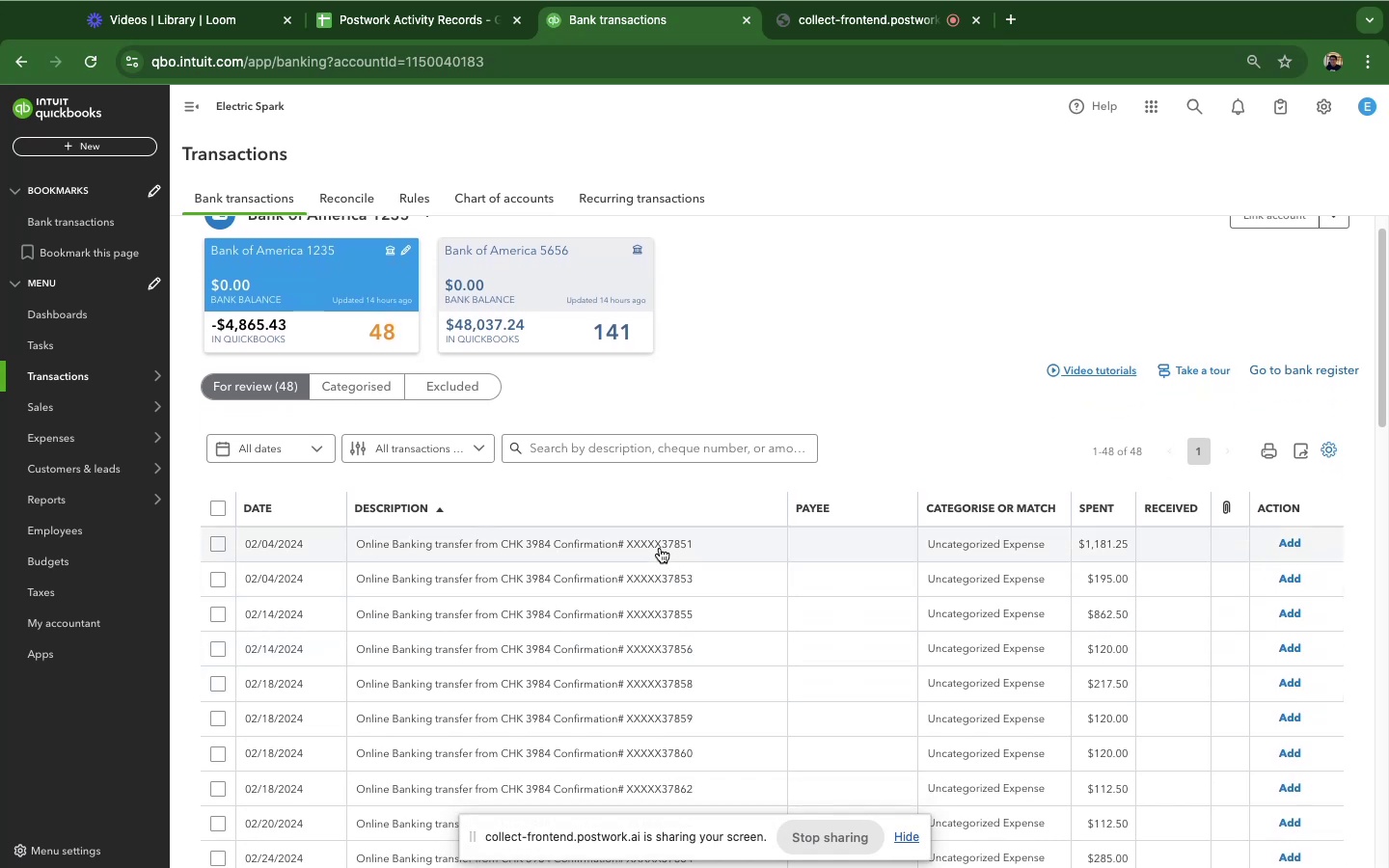 
wait(7.26)
 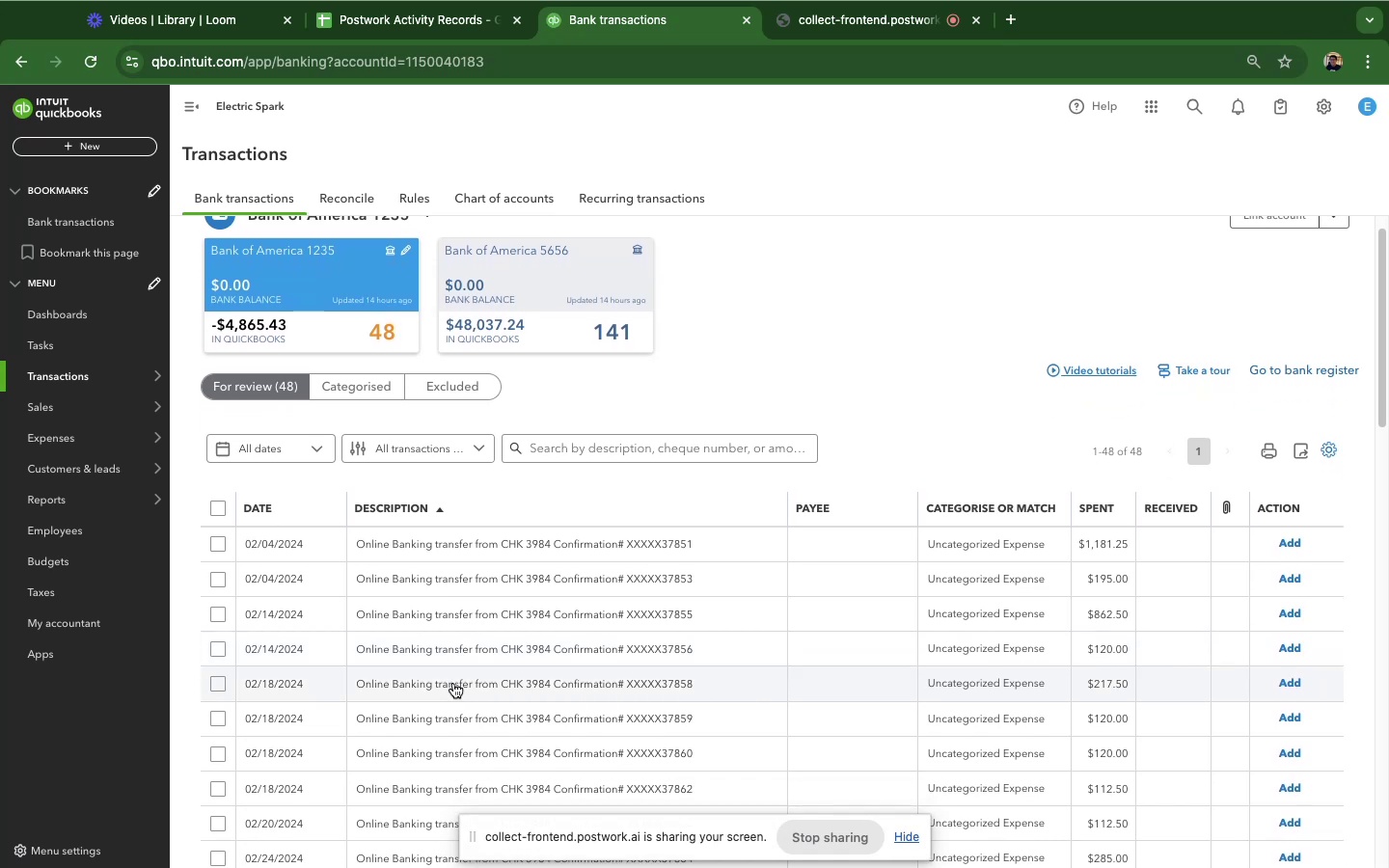 
left_click([383, 391])
 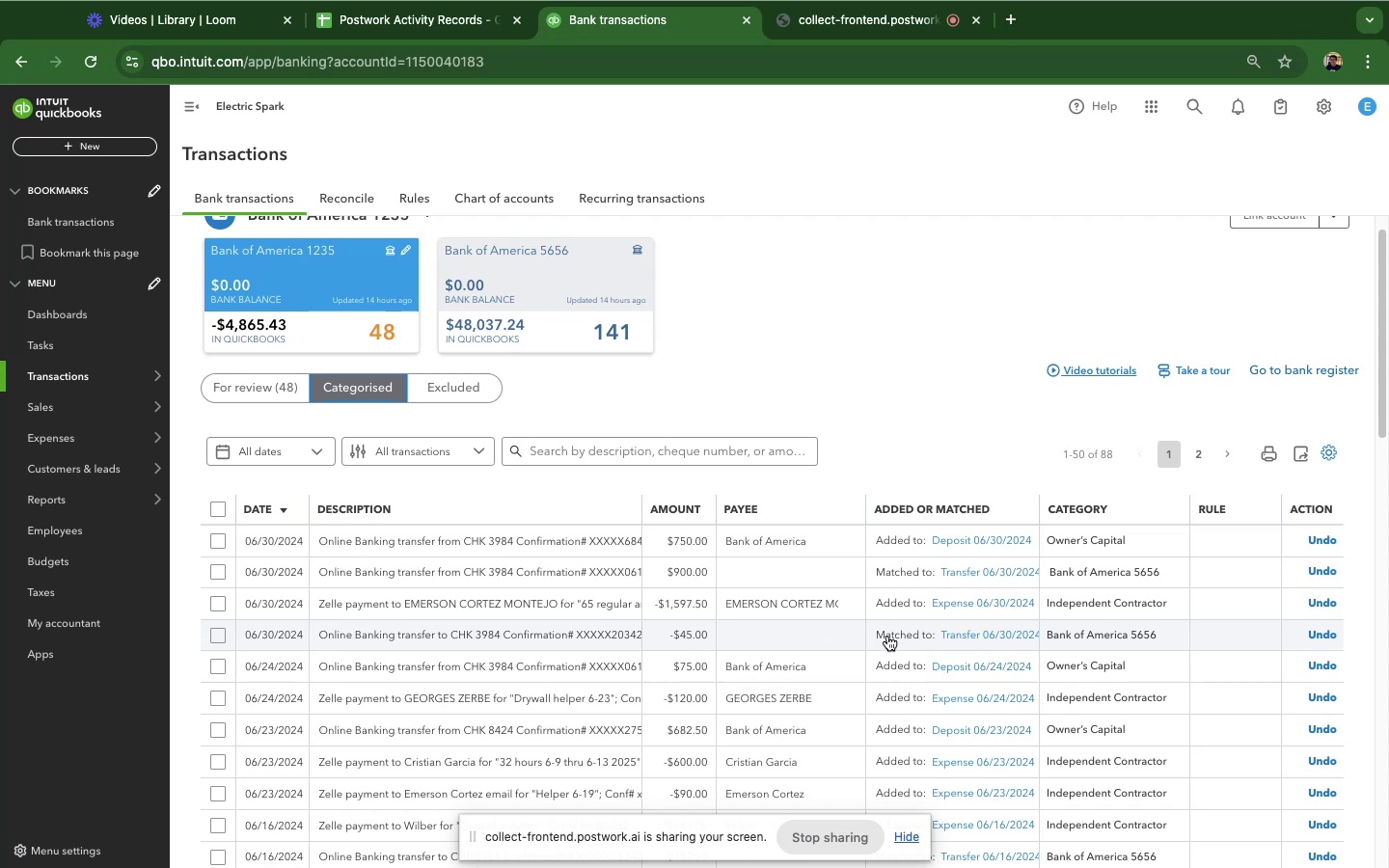 
wait(19.32)
 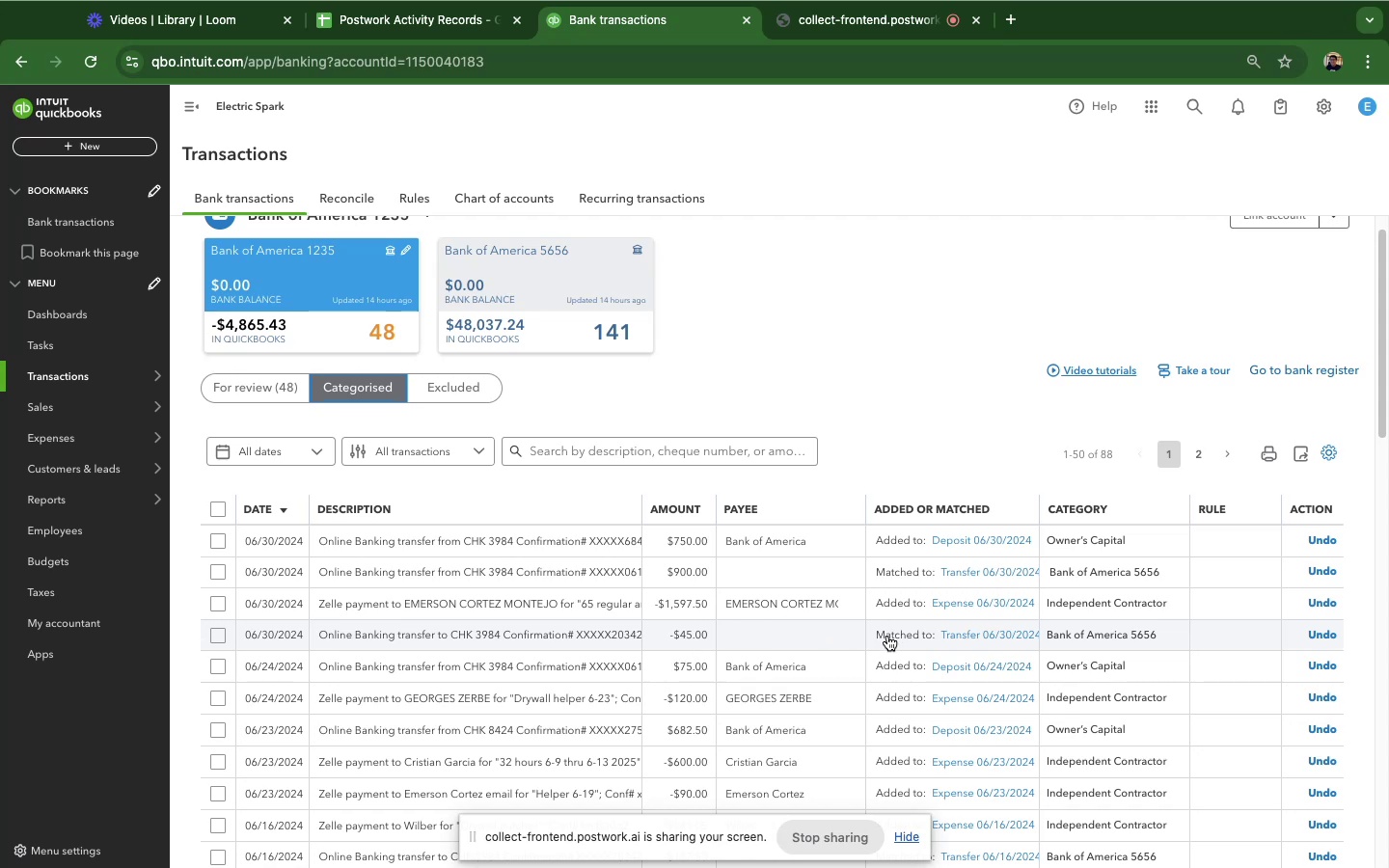 
scroll: coordinate [948, 638], scroll_direction: down, amount: 12.0
 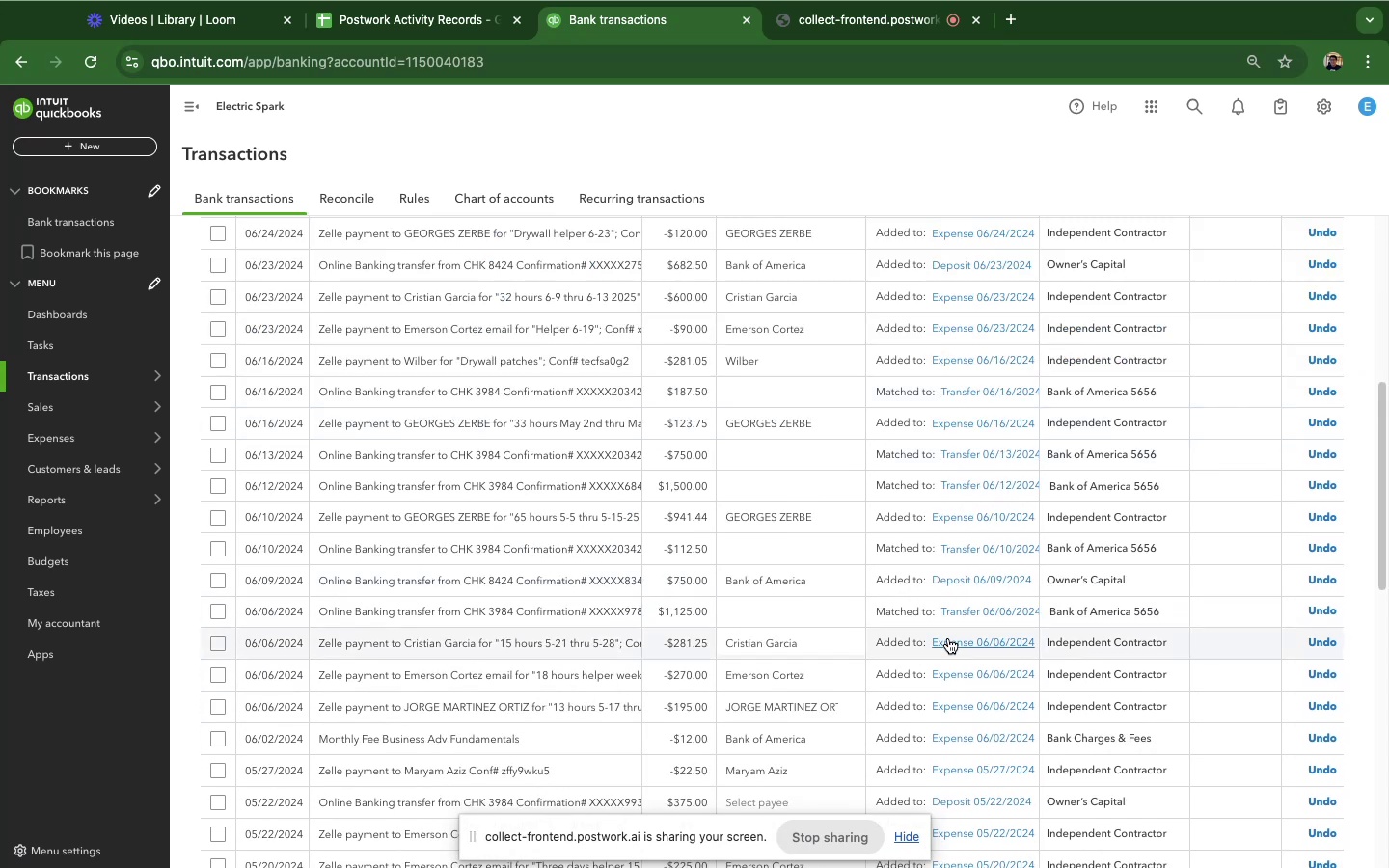 
scroll: coordinate [948, 638], scroll_direction: up, amount: 4.0
 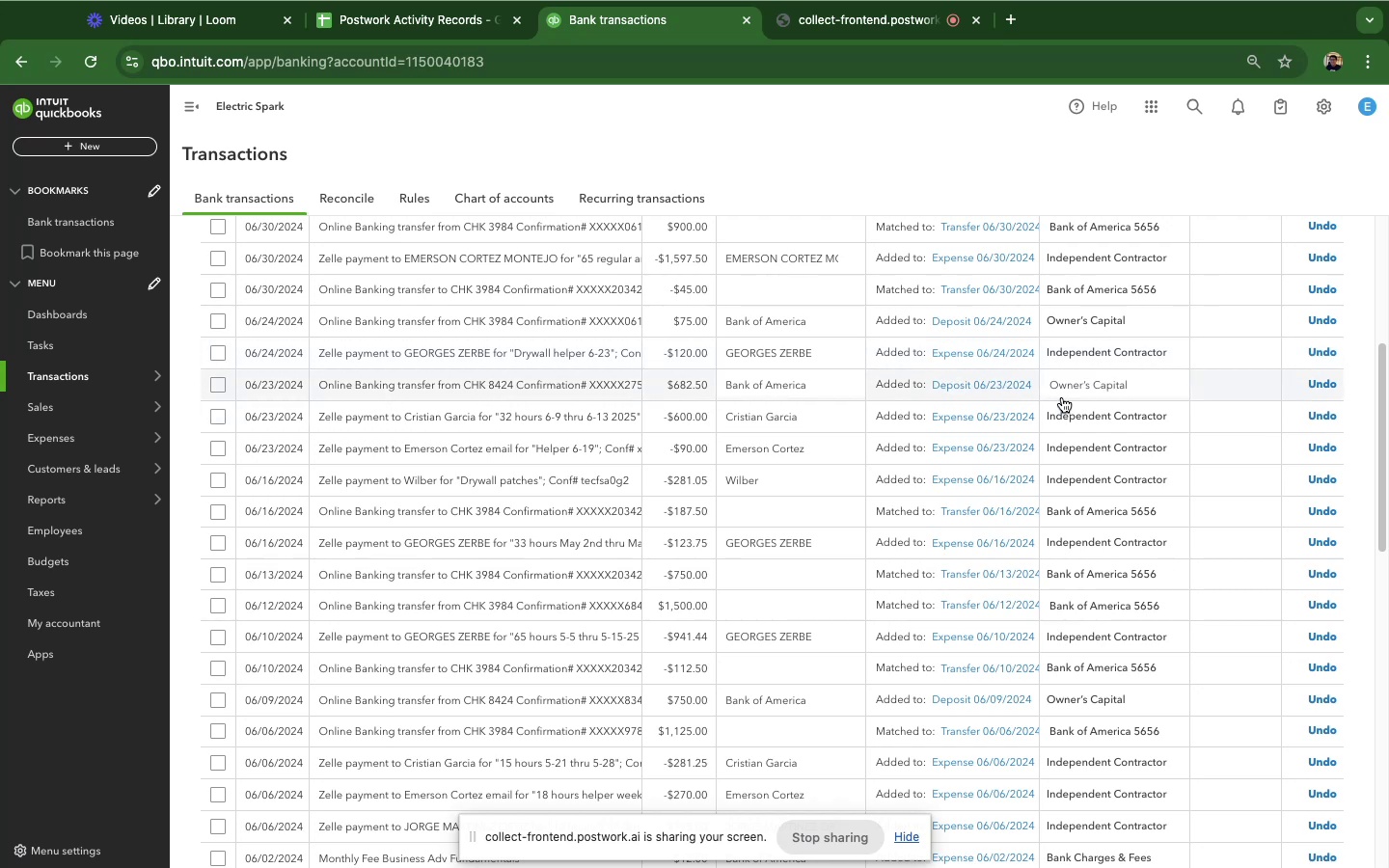 
wait(7.08)
 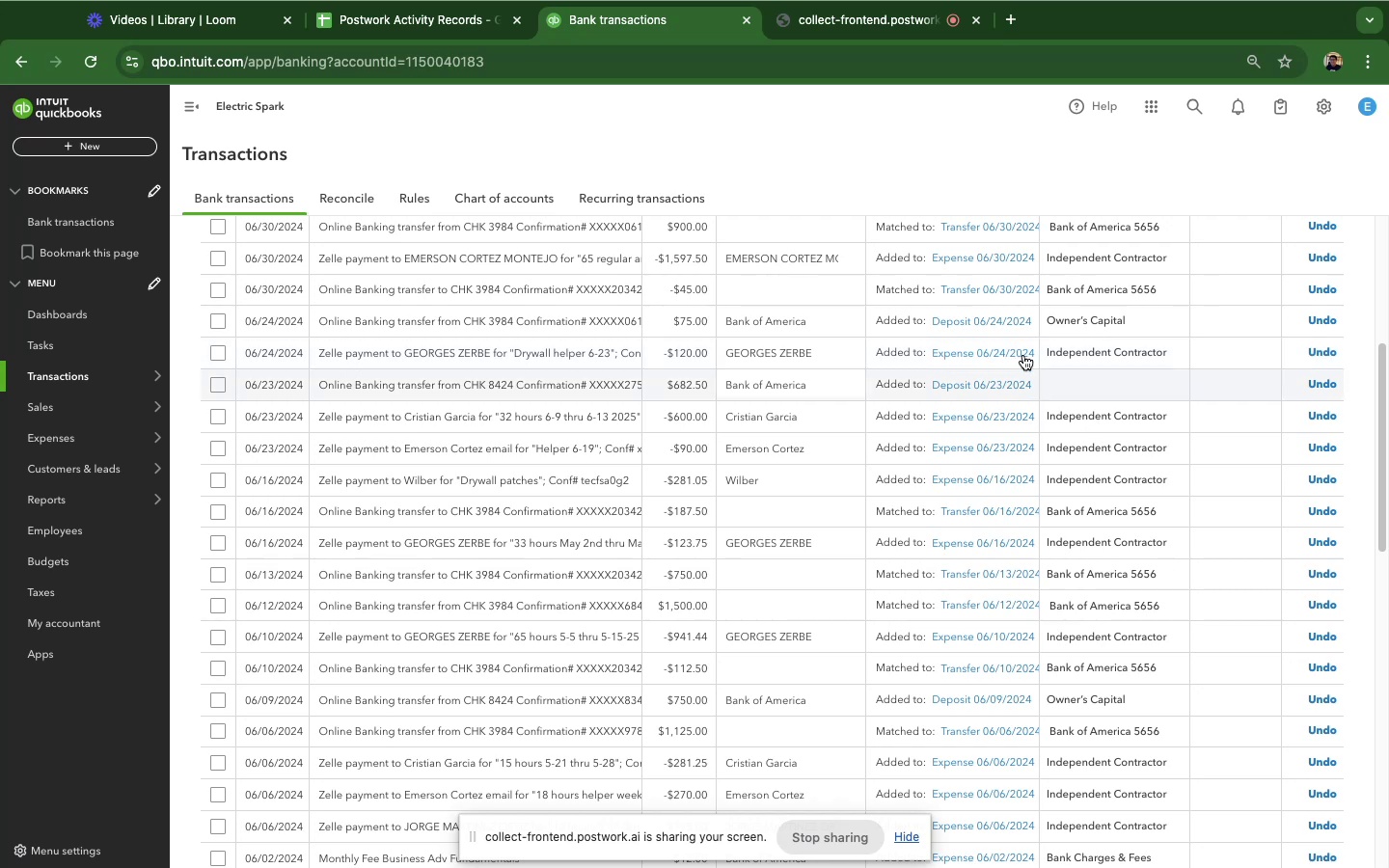 
scroll: coordinate [920, 762], scroll_direction: up, amount: 6.0
 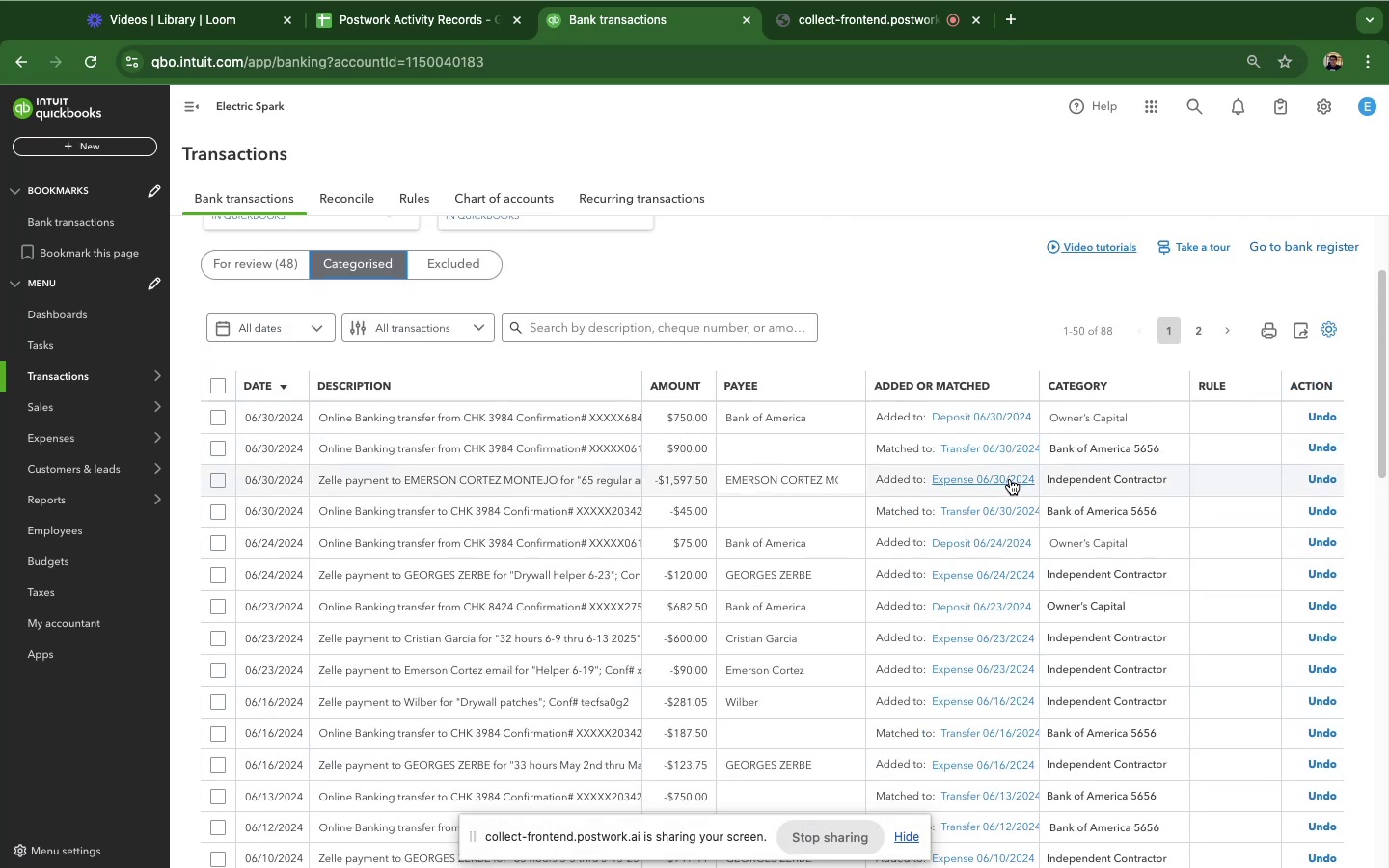 
scroll: coordinate [1081, 768], scroll_direction: down, amount: 26.0
 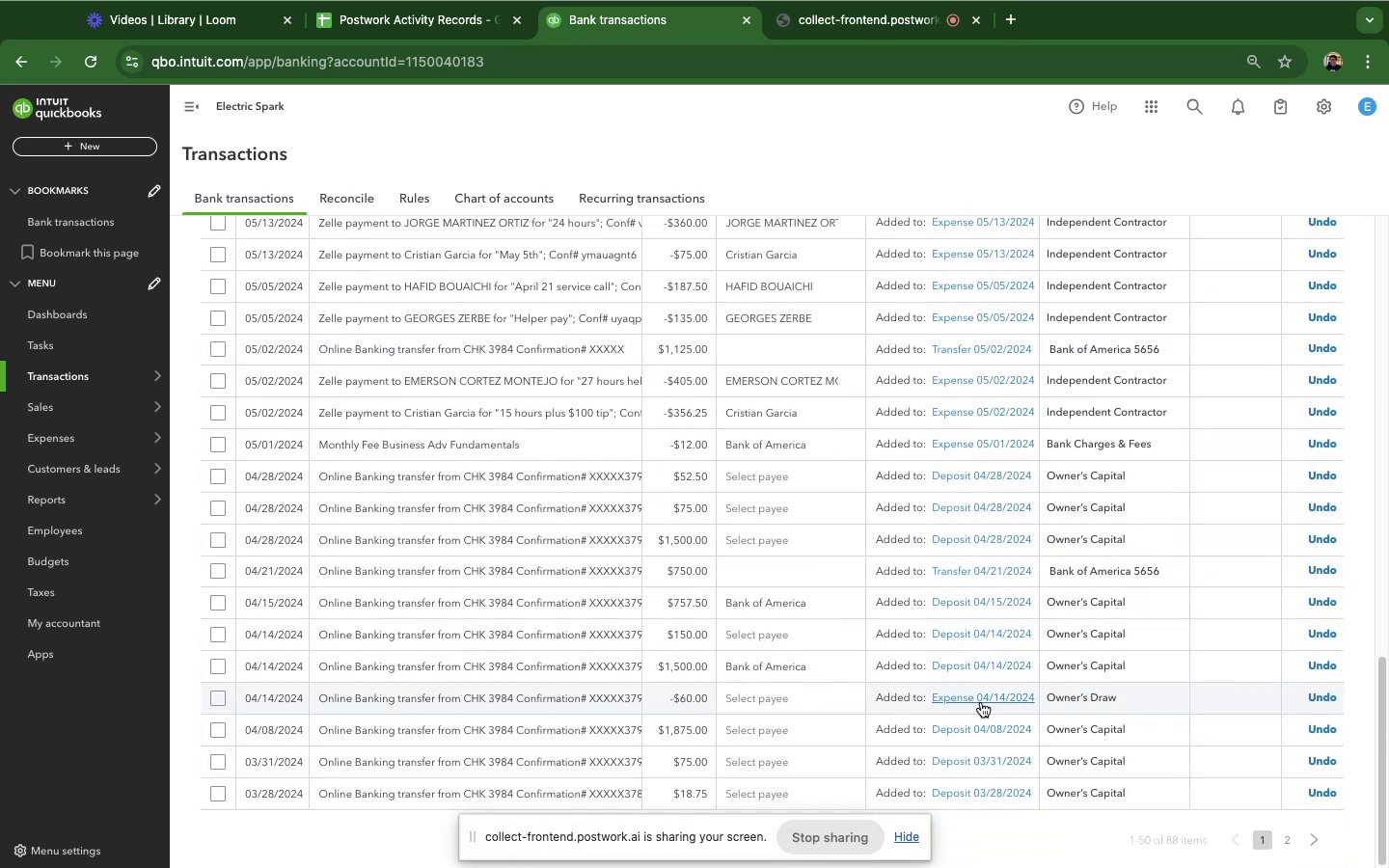 
scroll: coordinate [795, 560], scroll_direction: up, amount: 47.0
 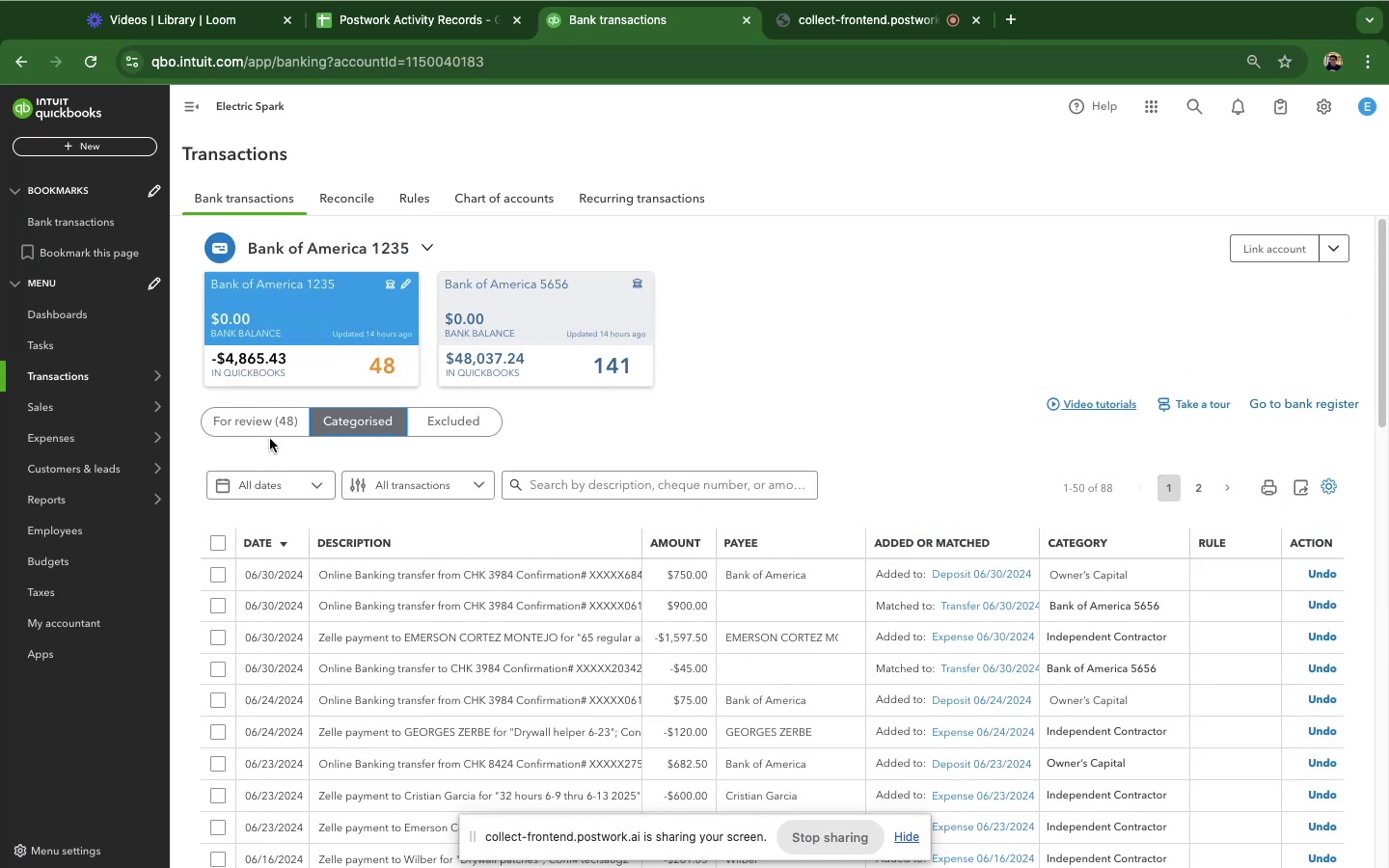 
left_click([276, 428])
 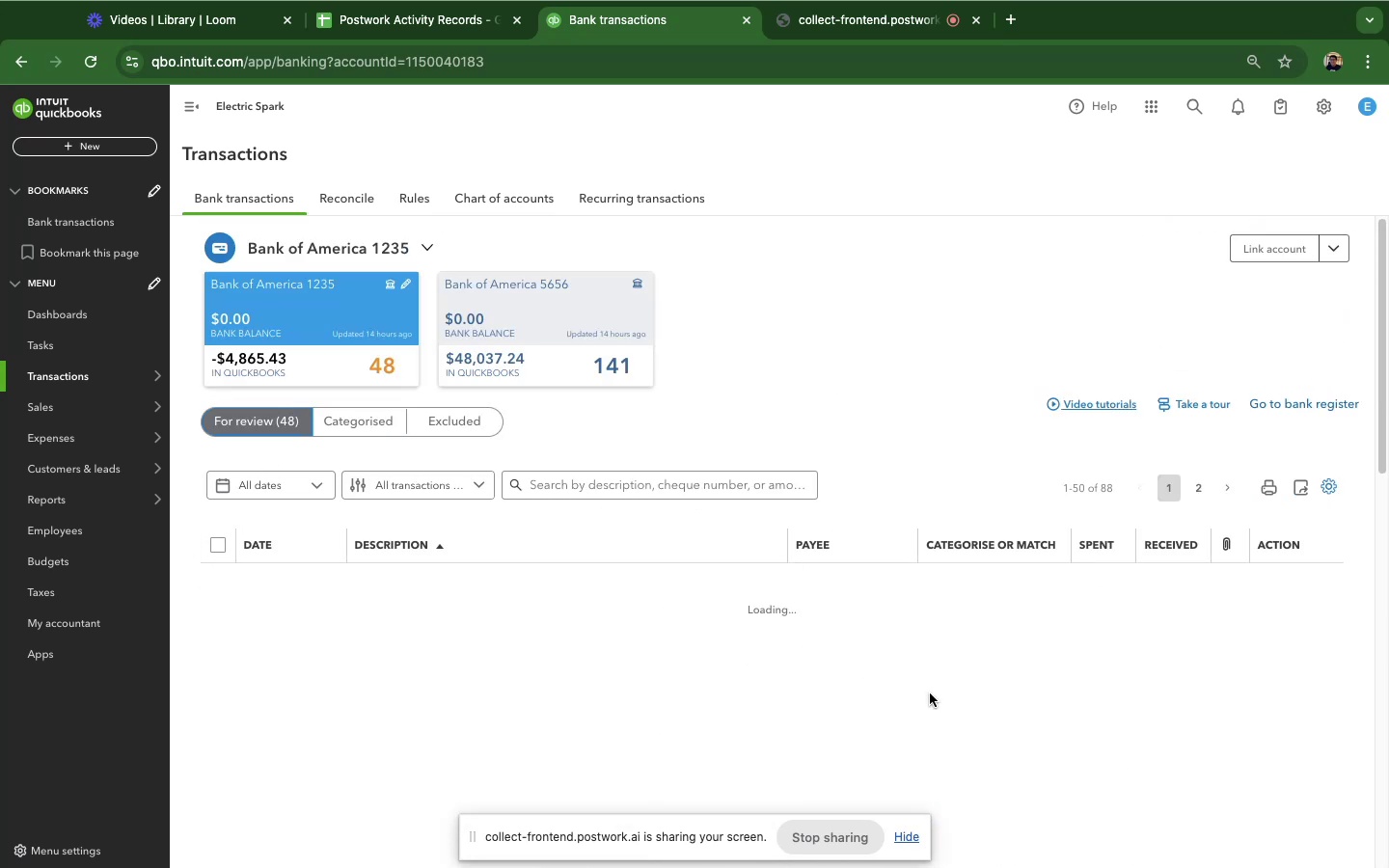 
scroll: coordinate [1145, 696], scroll_direction: down, amount: 14.0
 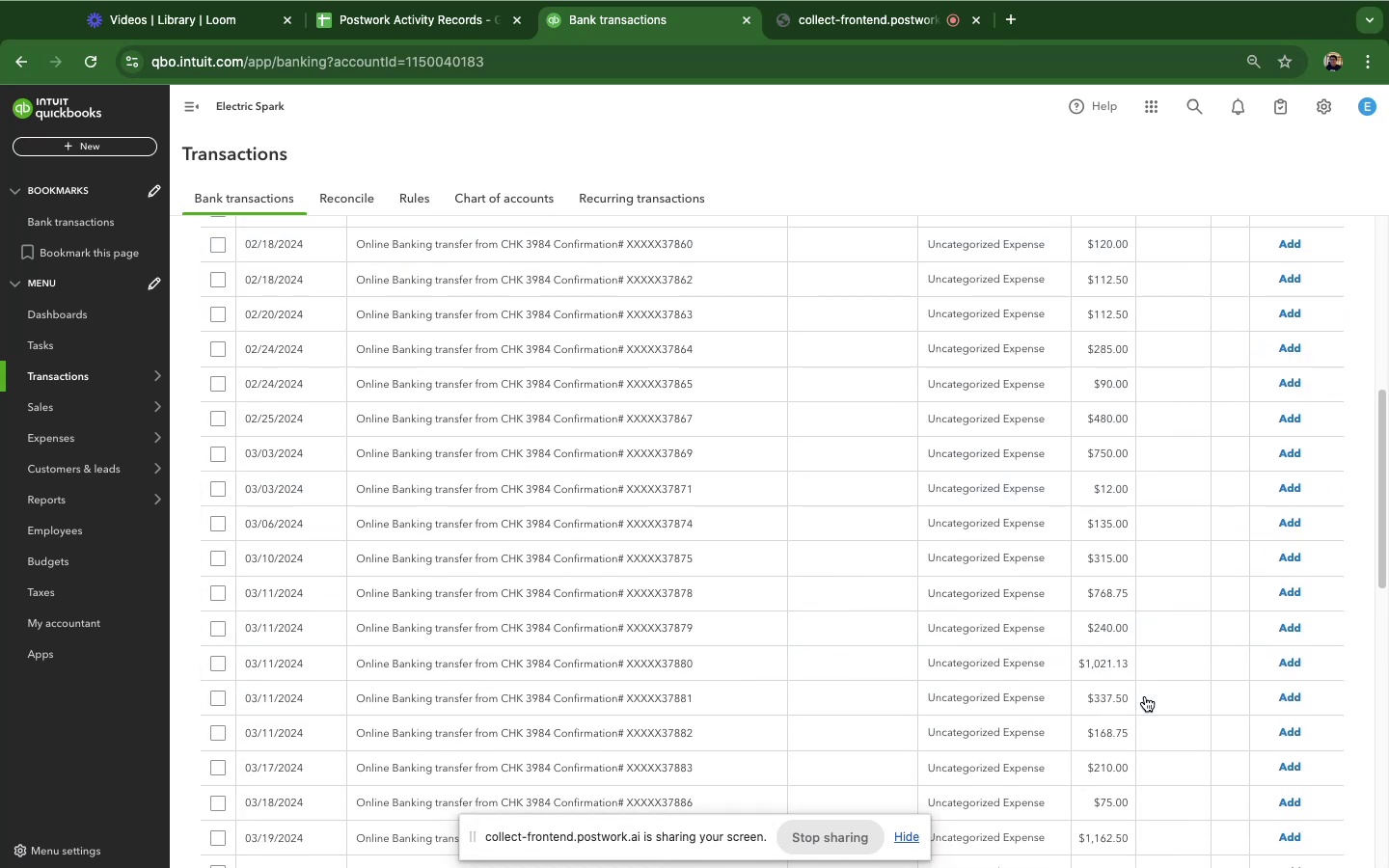 
scroll: coordinate [1118, 689], scroll_direction: up, amount: 45.0
 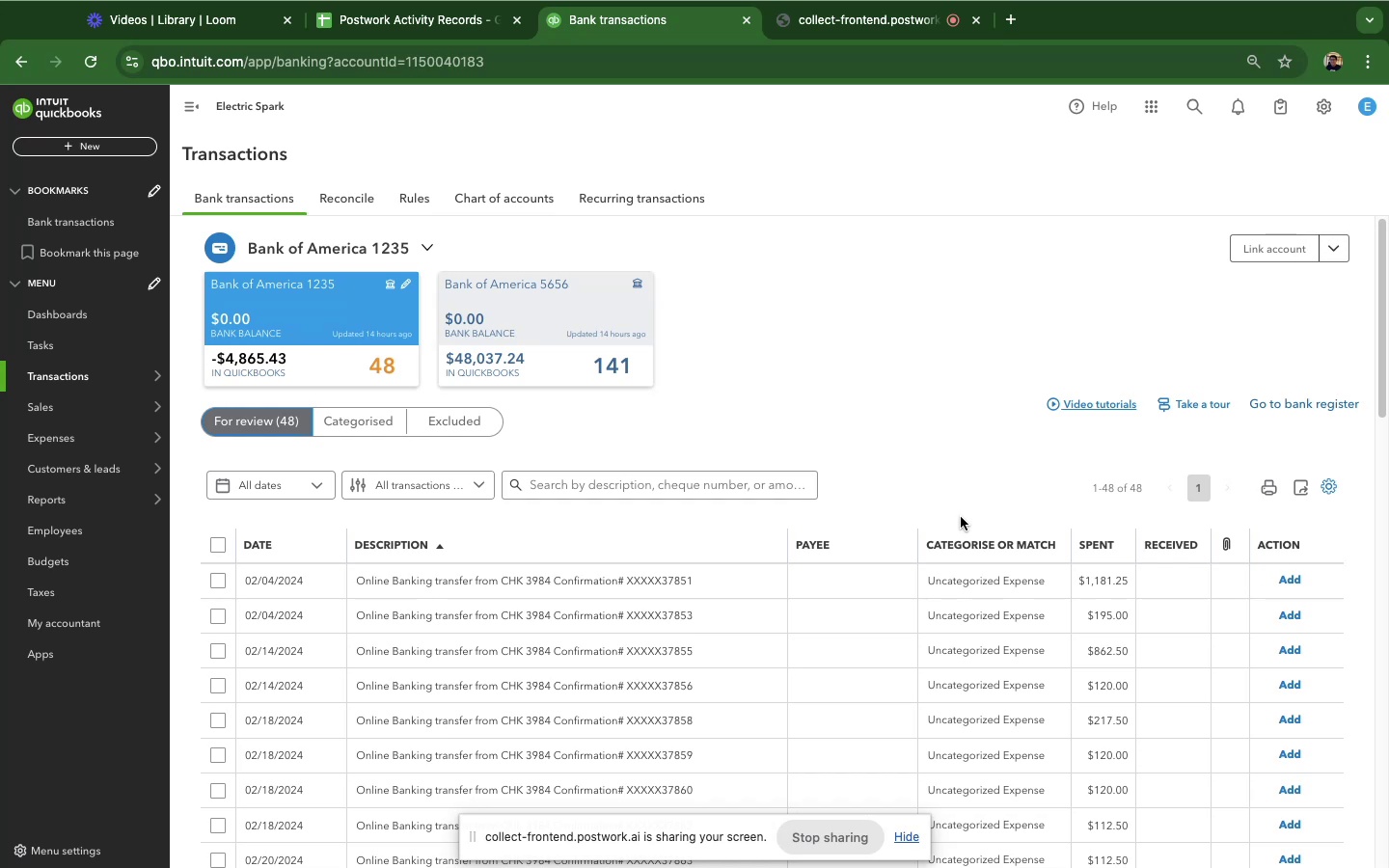 
scroll: coordinate [973, 523], scroll_direction: down, amount: 14.0
 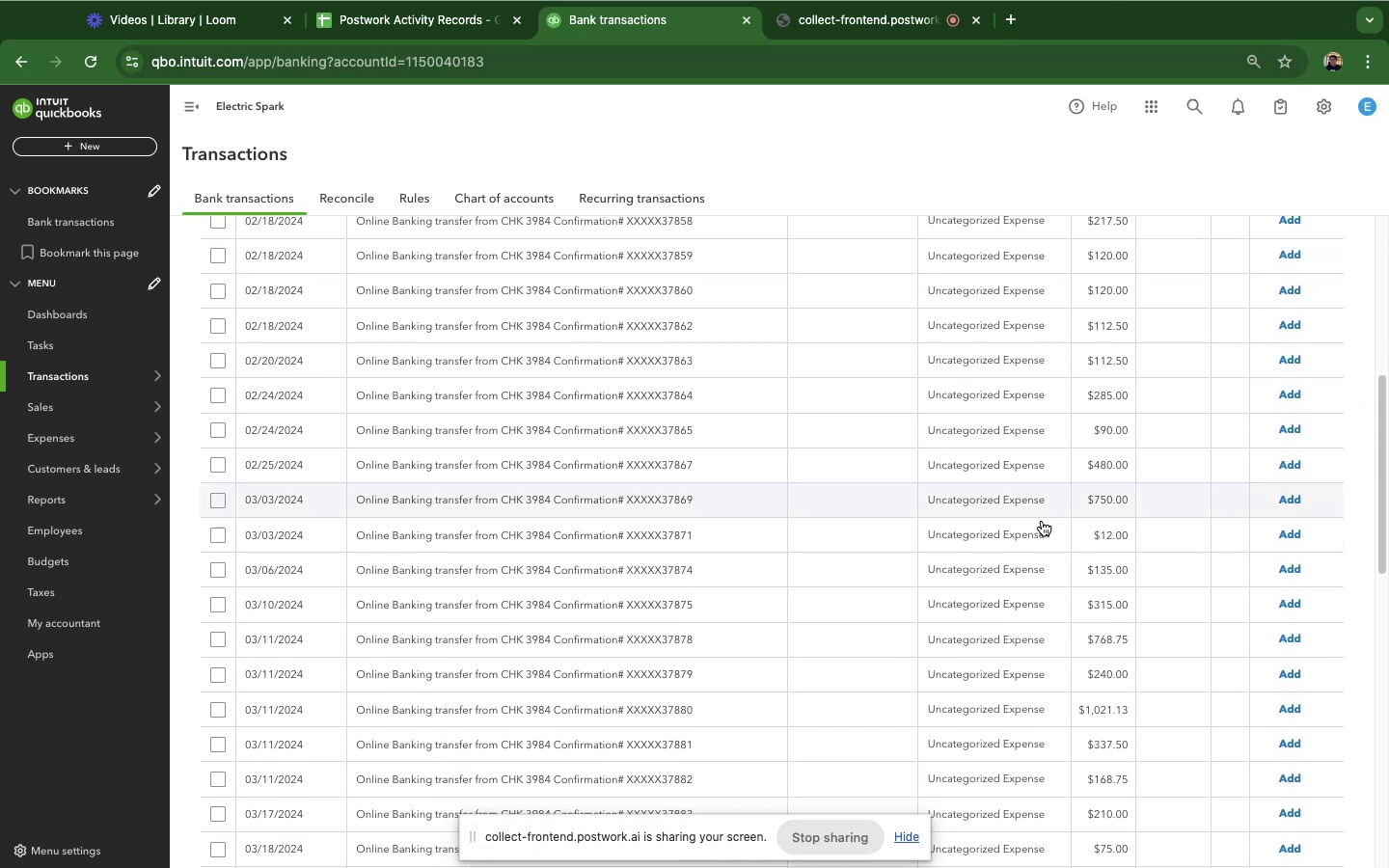 
scroll: coordinate [957, 515], scroll_direction: up, amount: 13.0
 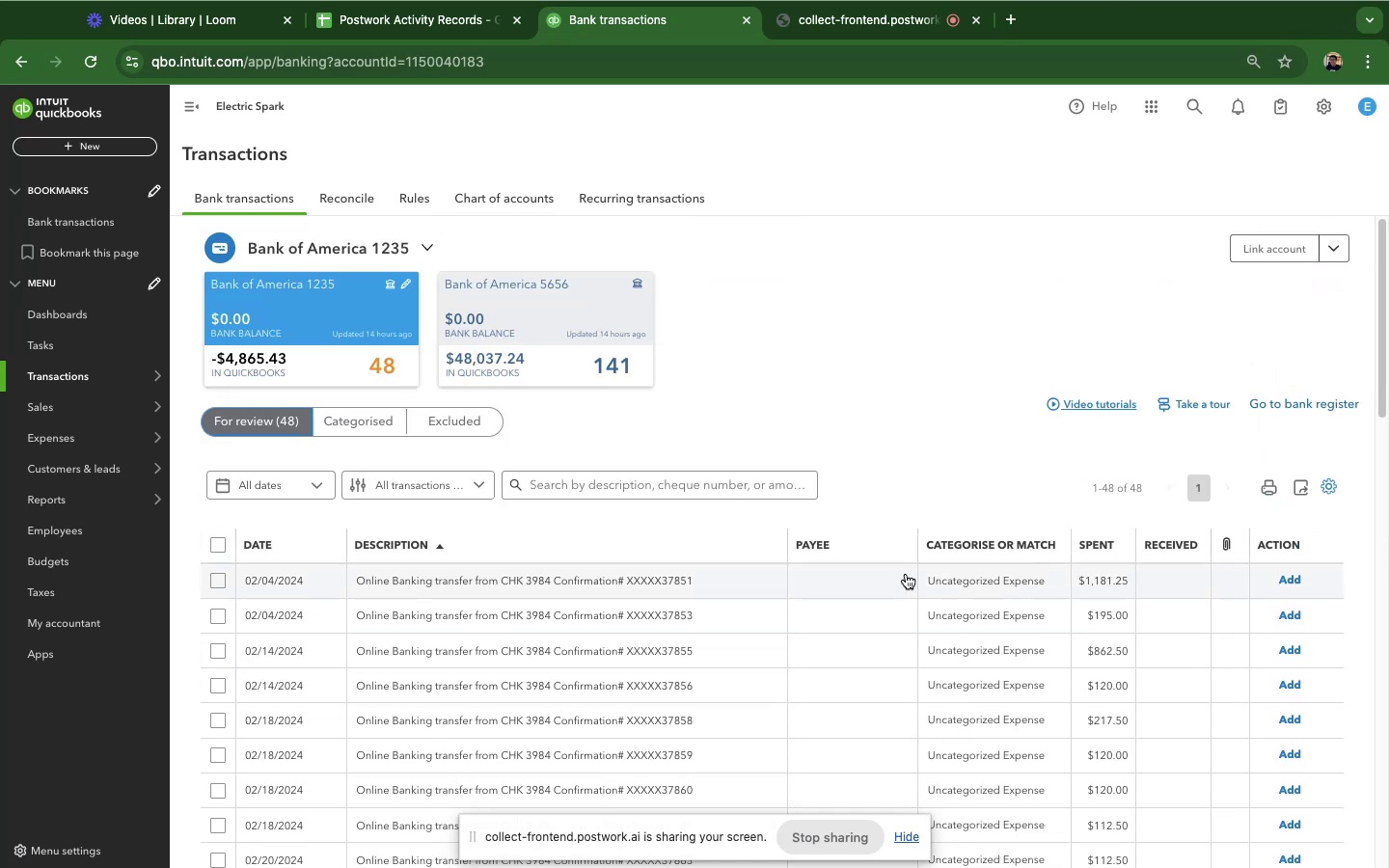 
scroll: coordinate [884, 563], scroll_direction: down, amount: 61.0
 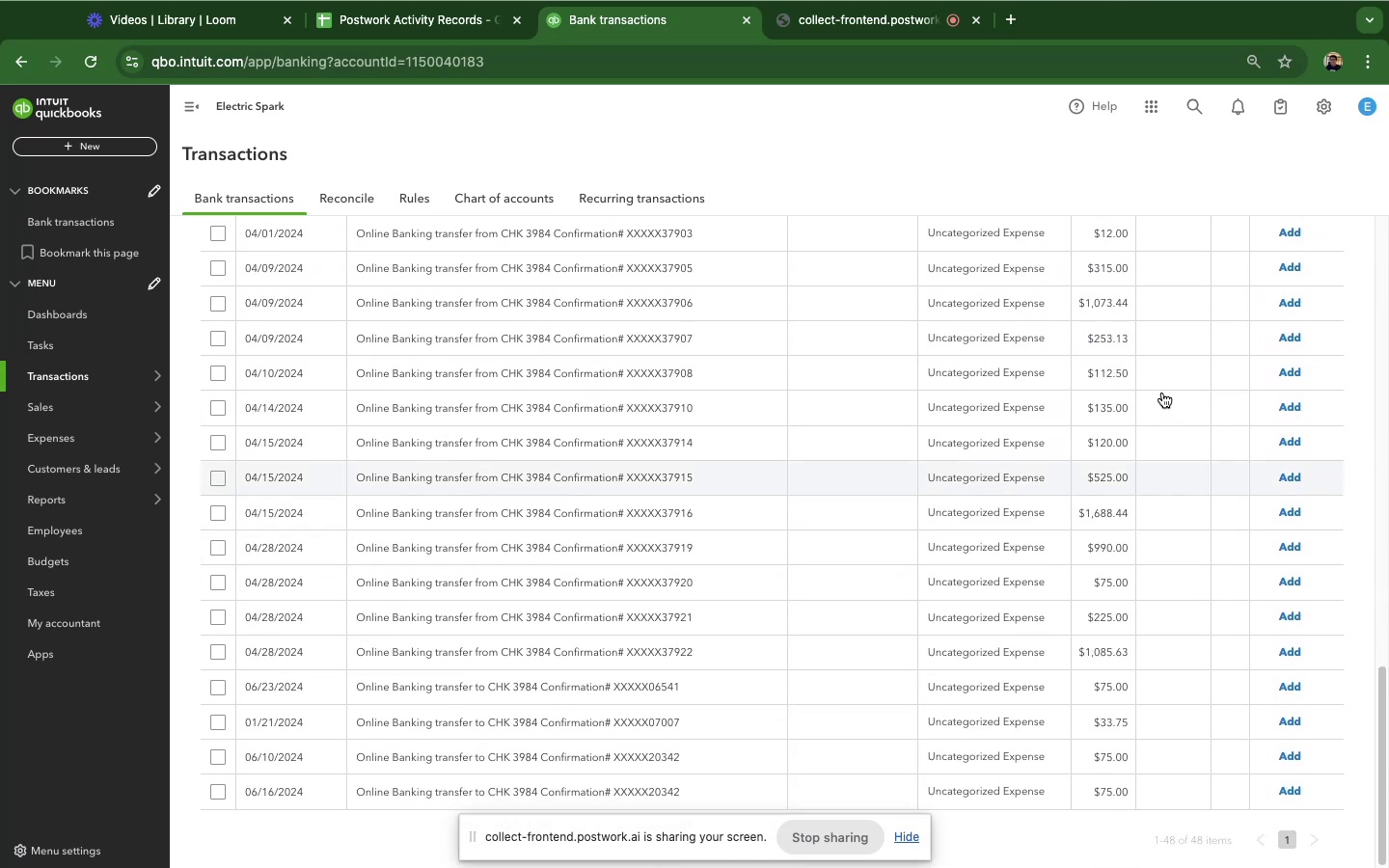 
scroll: coordinate [1216, 473], scroll_direction: up, amount: 36.0
 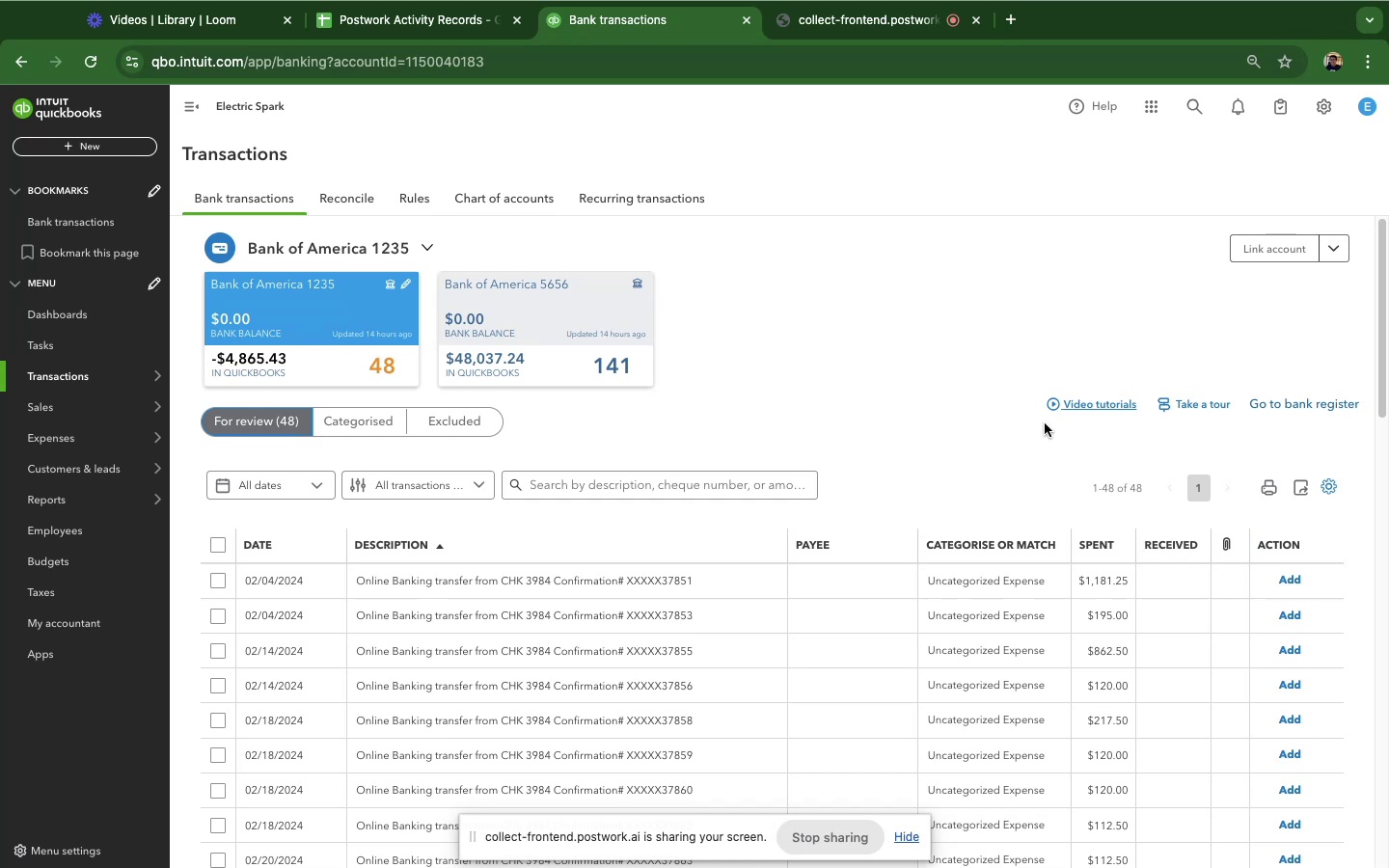 
scroll: coordinate [1046, 579], scroll_direction: down, amount: 40.0
 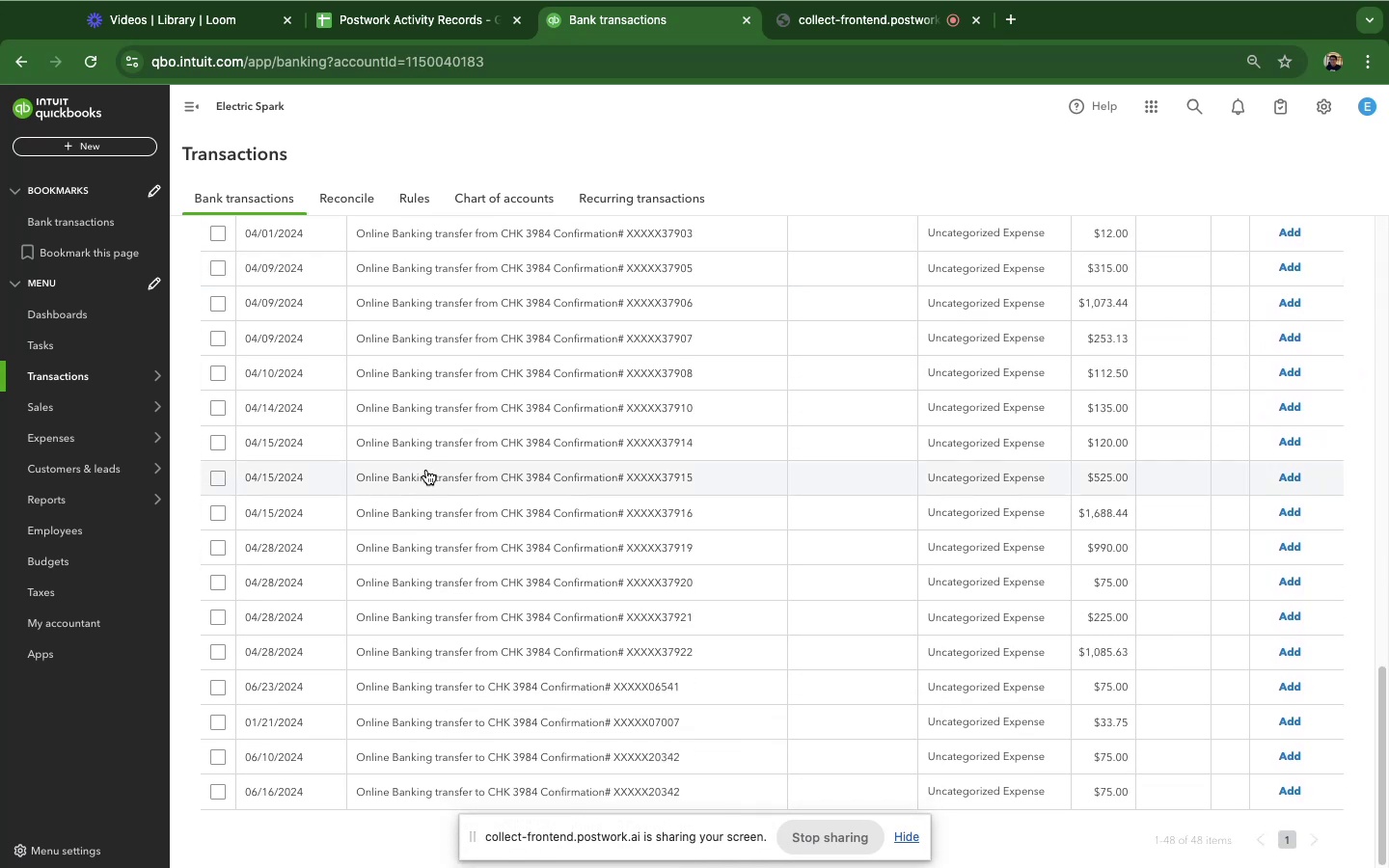 
scroll: coordinate [485, 542], scroll_direction: up, amount: 44.0
 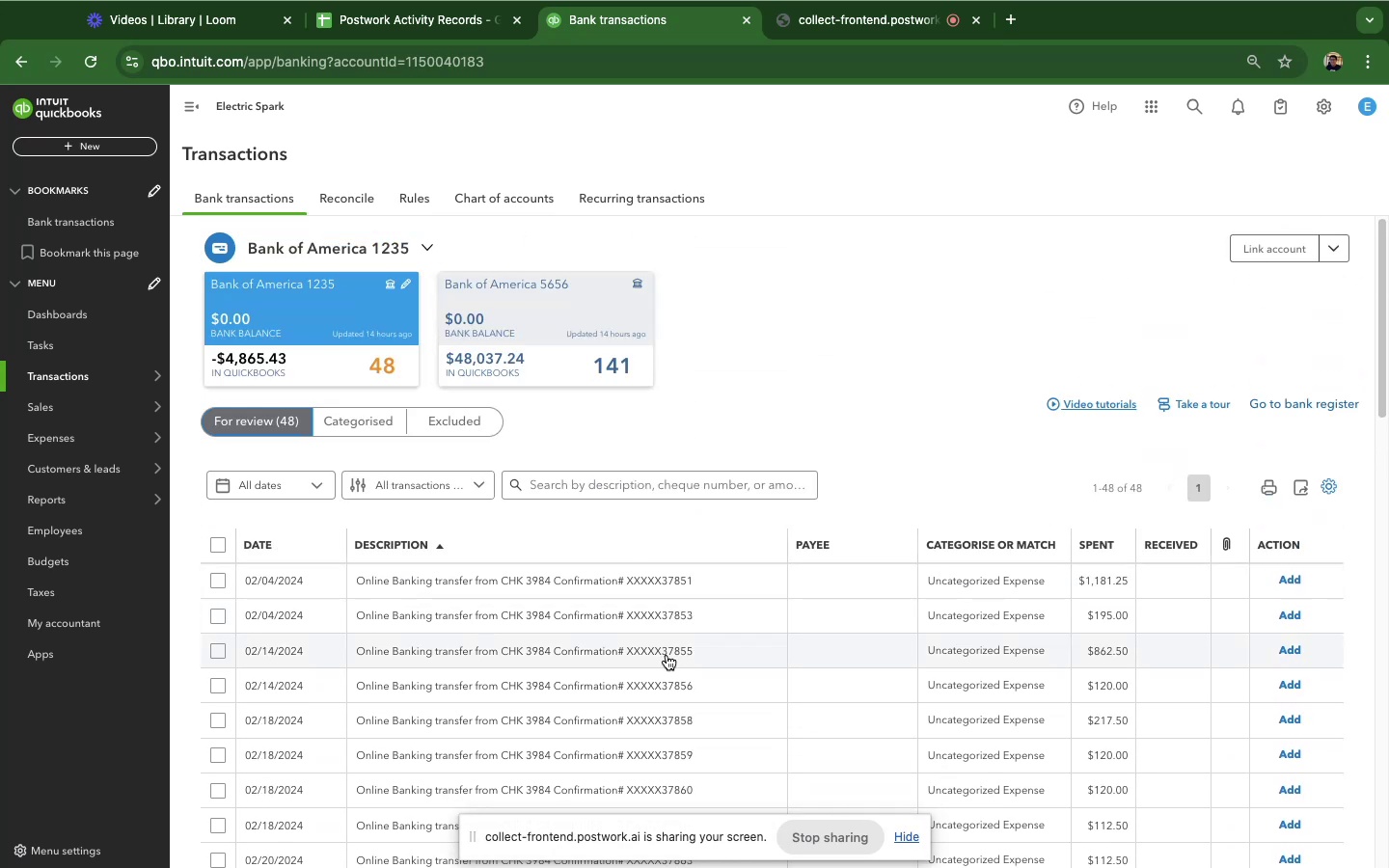 
left_click([639, 641])
 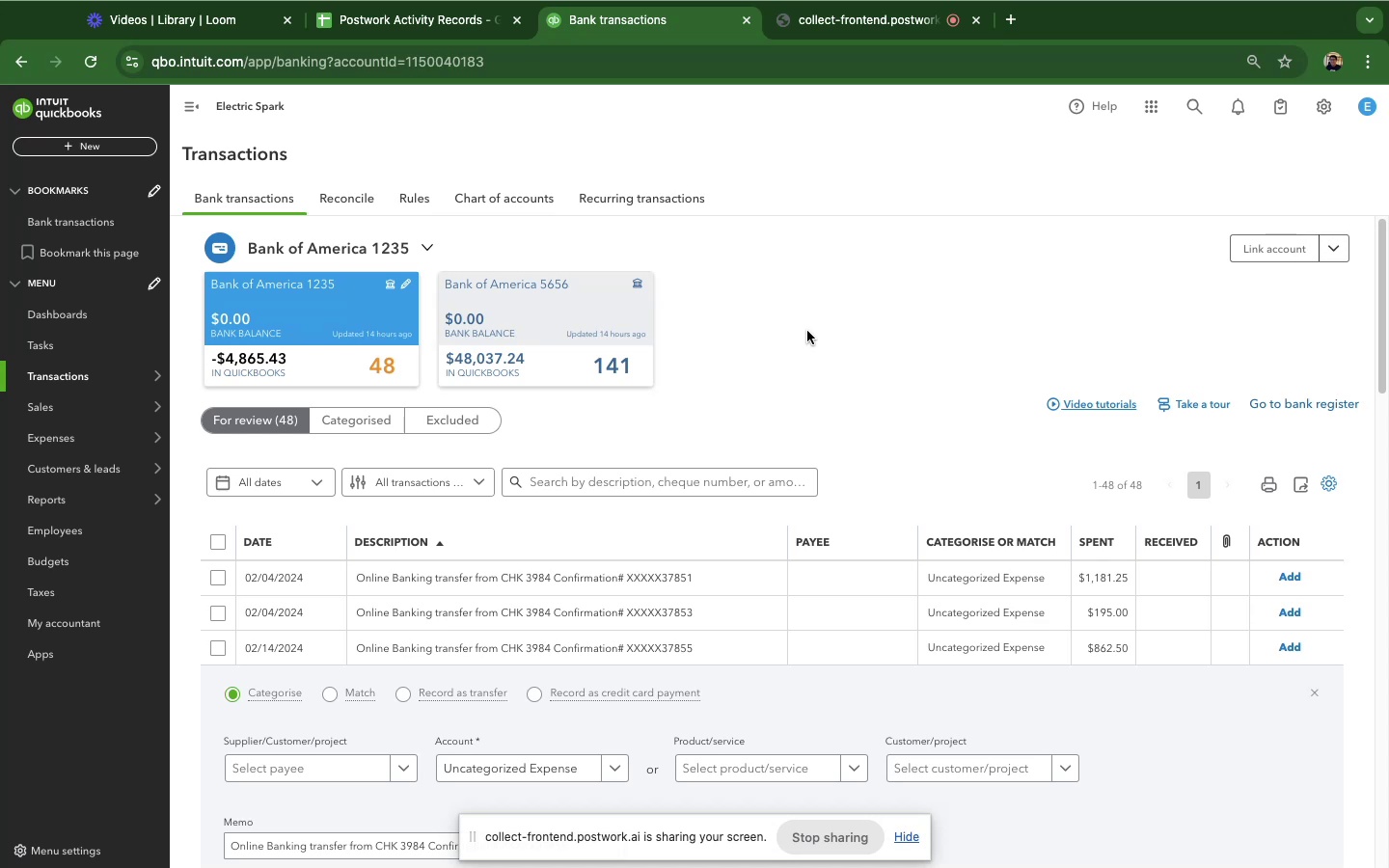 
wait(65.6)
 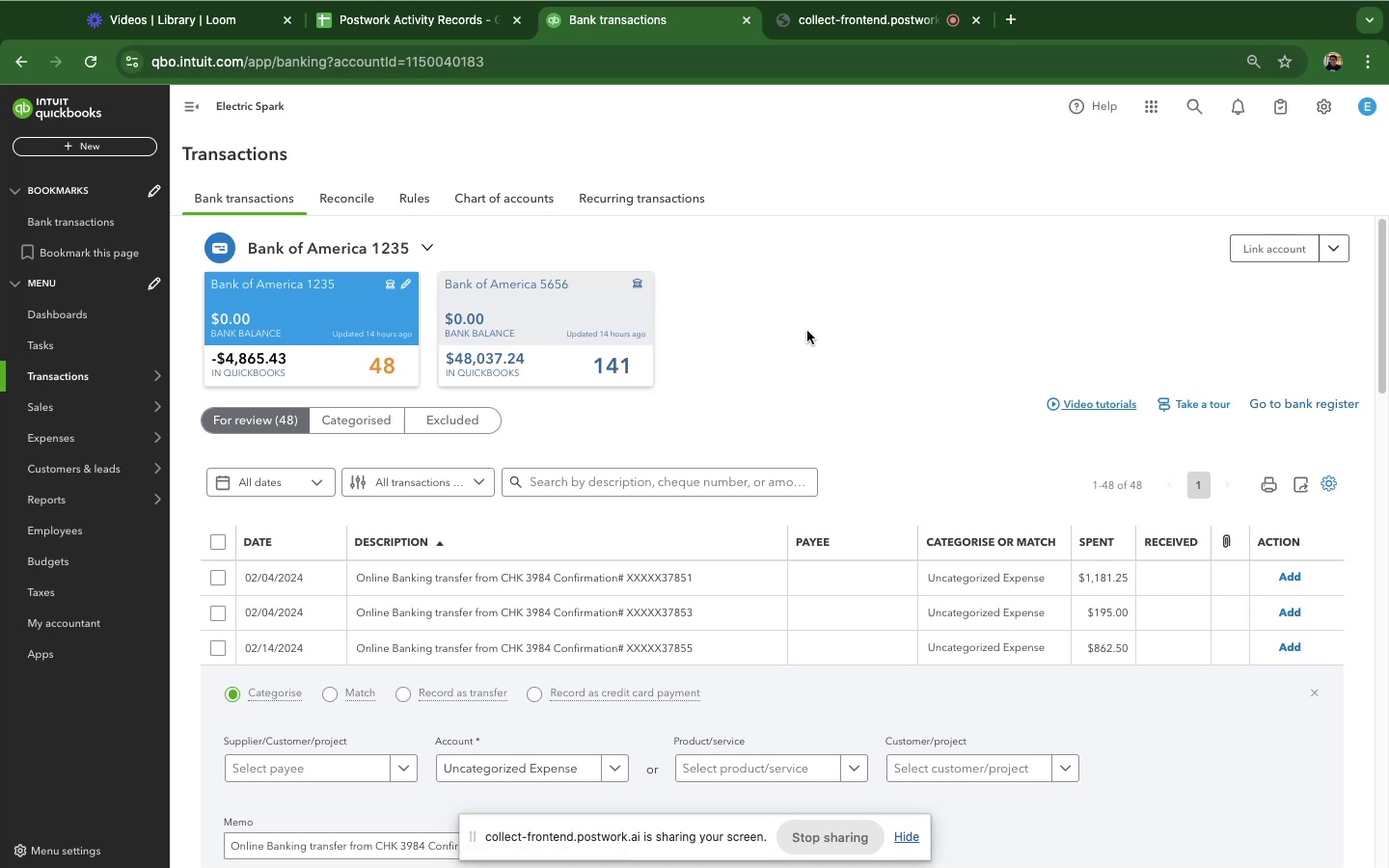 
scroll: coordinate [957, 447], scroll_direction: none, amount: 0.0
 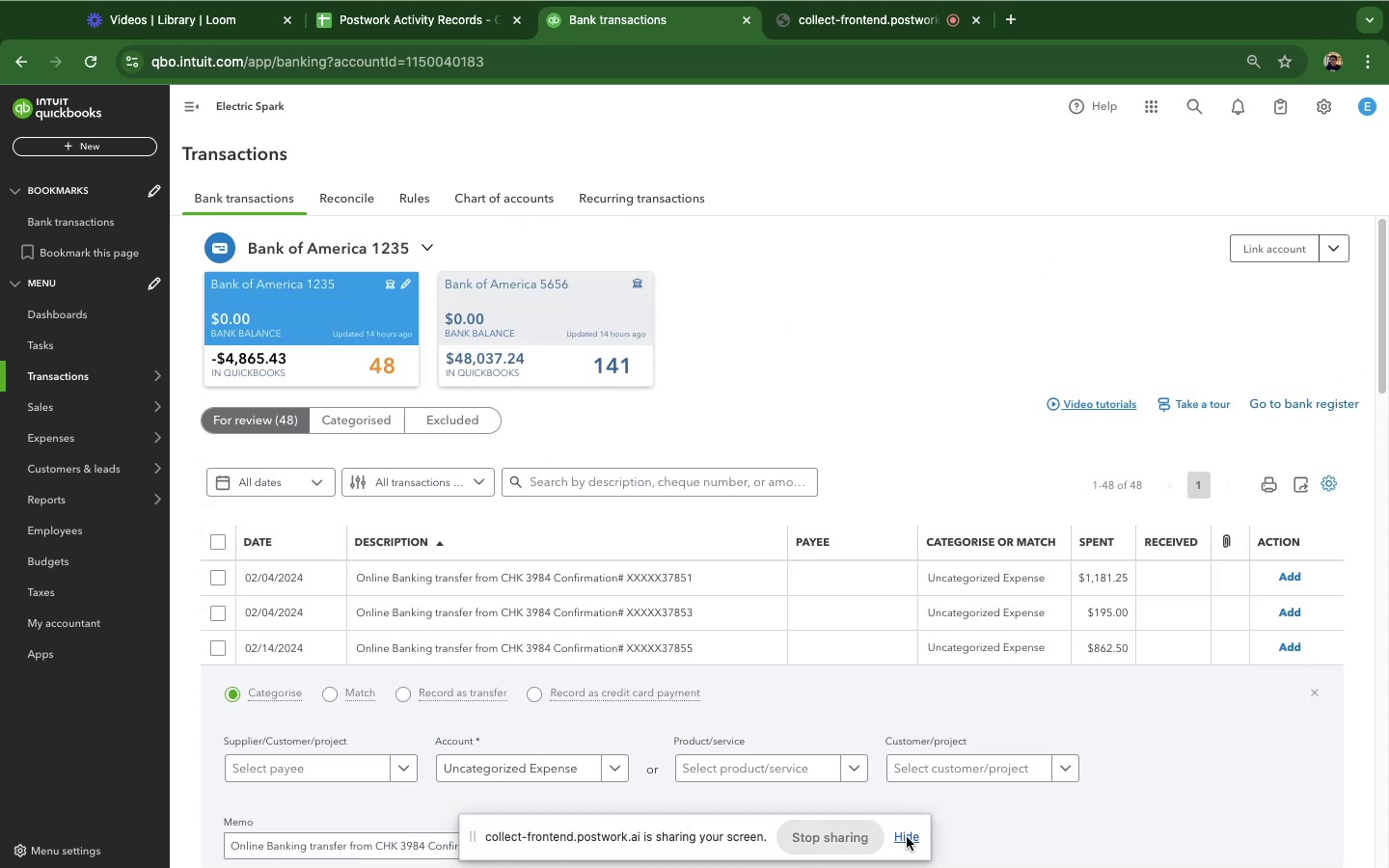 
left_click([911, 836])
 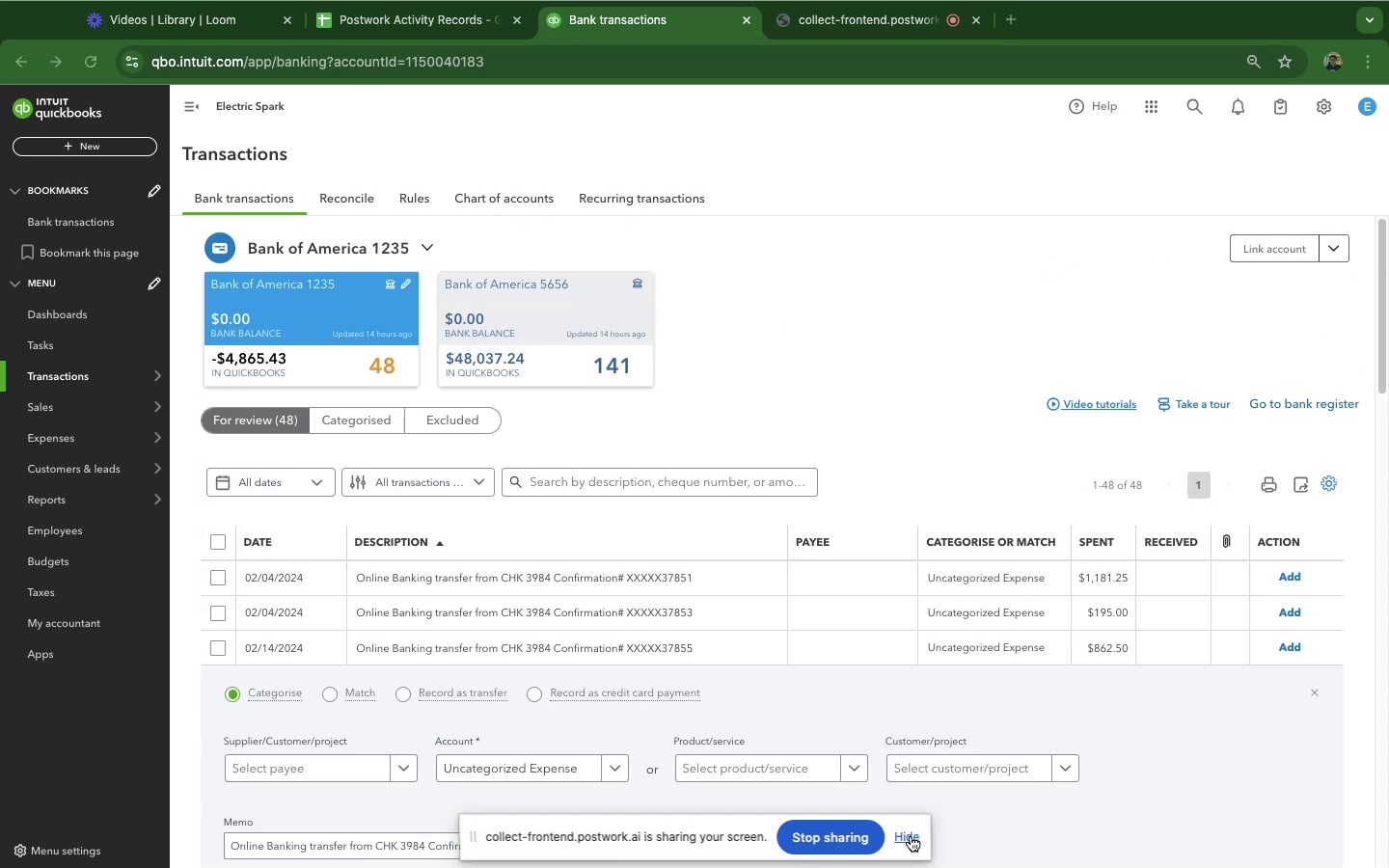 
scroll: coordinate [1035, 503], scroll_direction: down, amount: 8.0
 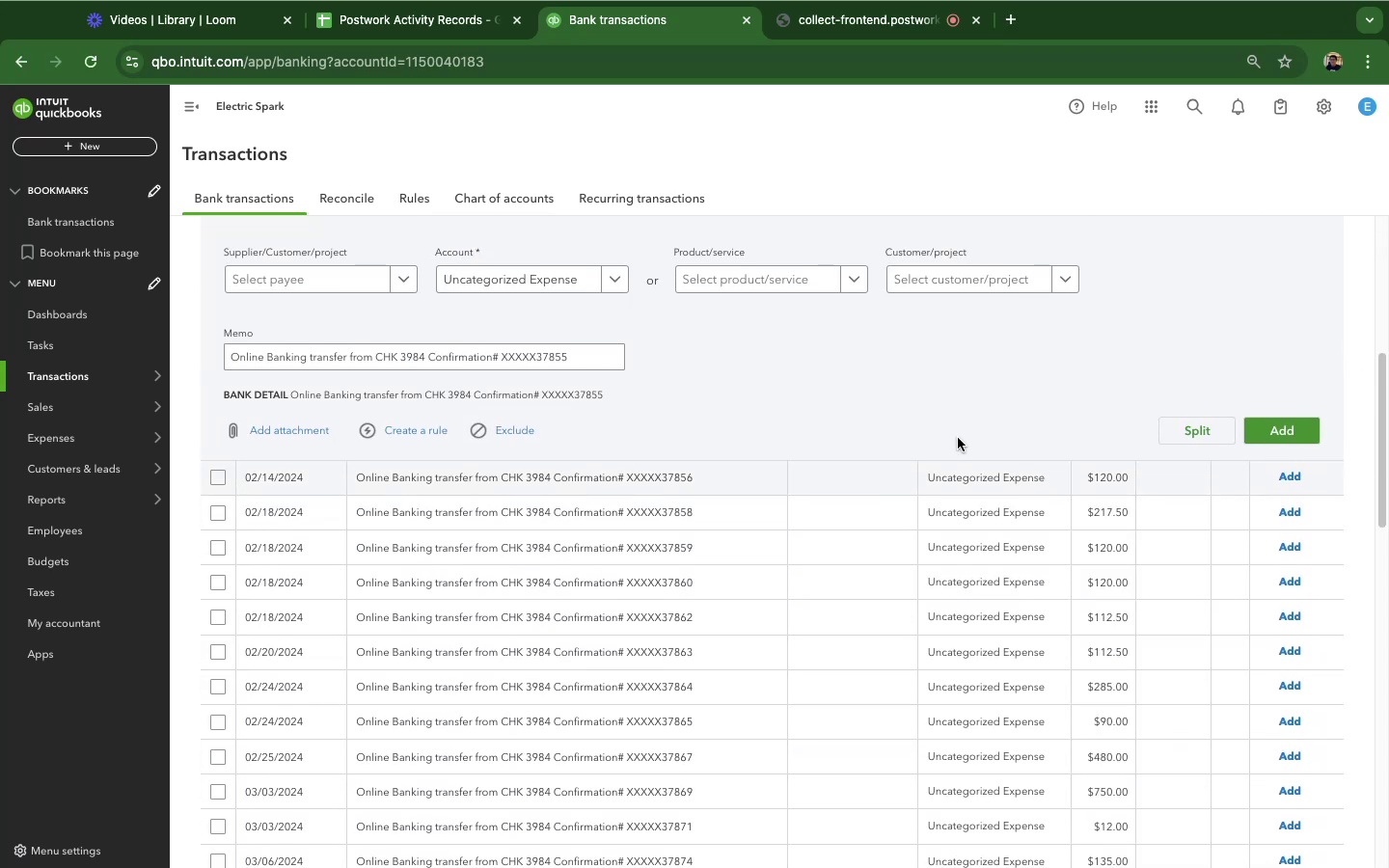 
scroll: coordinate [956, 440], scroll_direction: up, amount: 8.0
 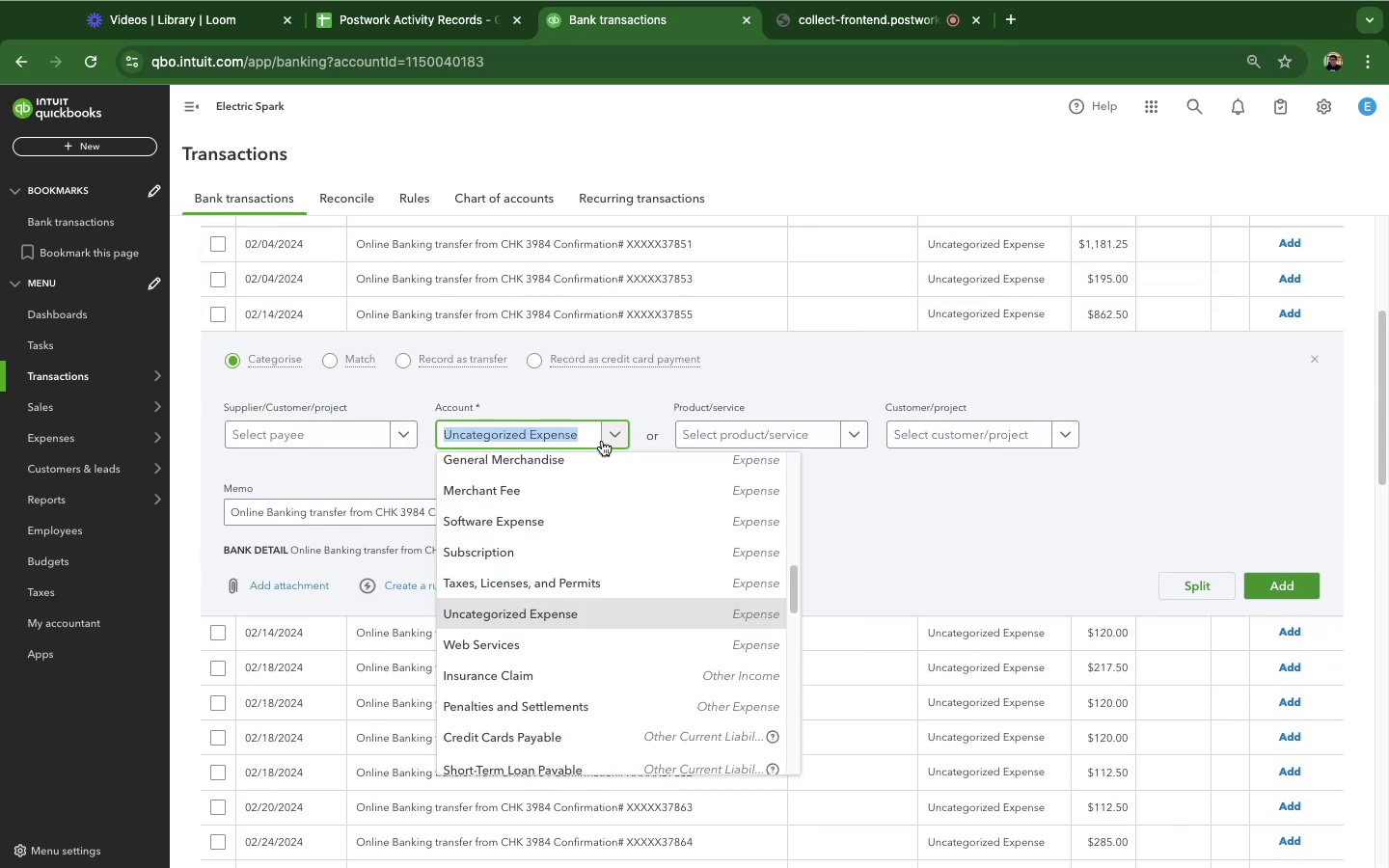 
scroll: coordinate [559, 676], scroll_direction: down, amount: 17.0
 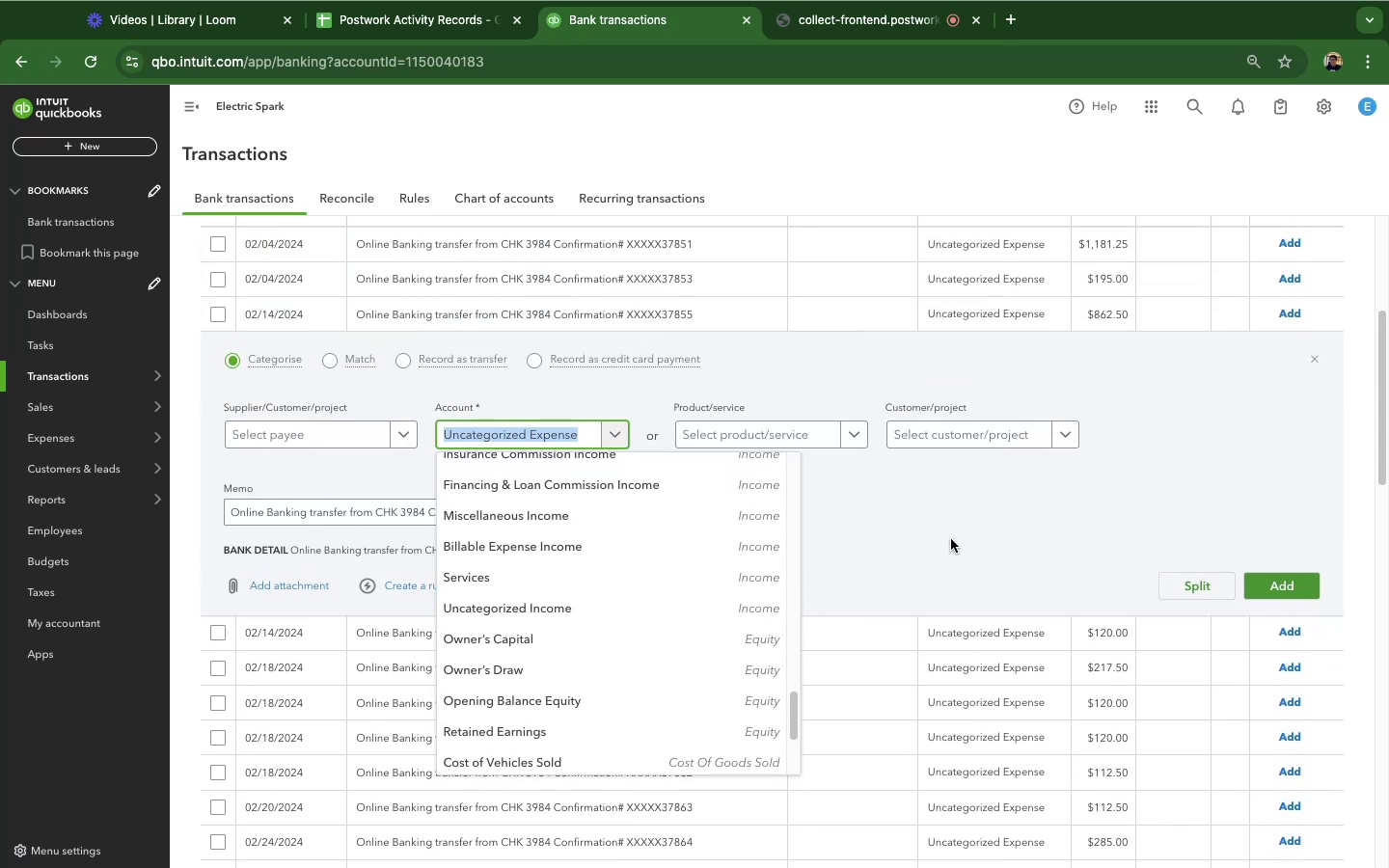 
scroll: coordinate [951, 539], scroll_direction: up, amount: 14.0
 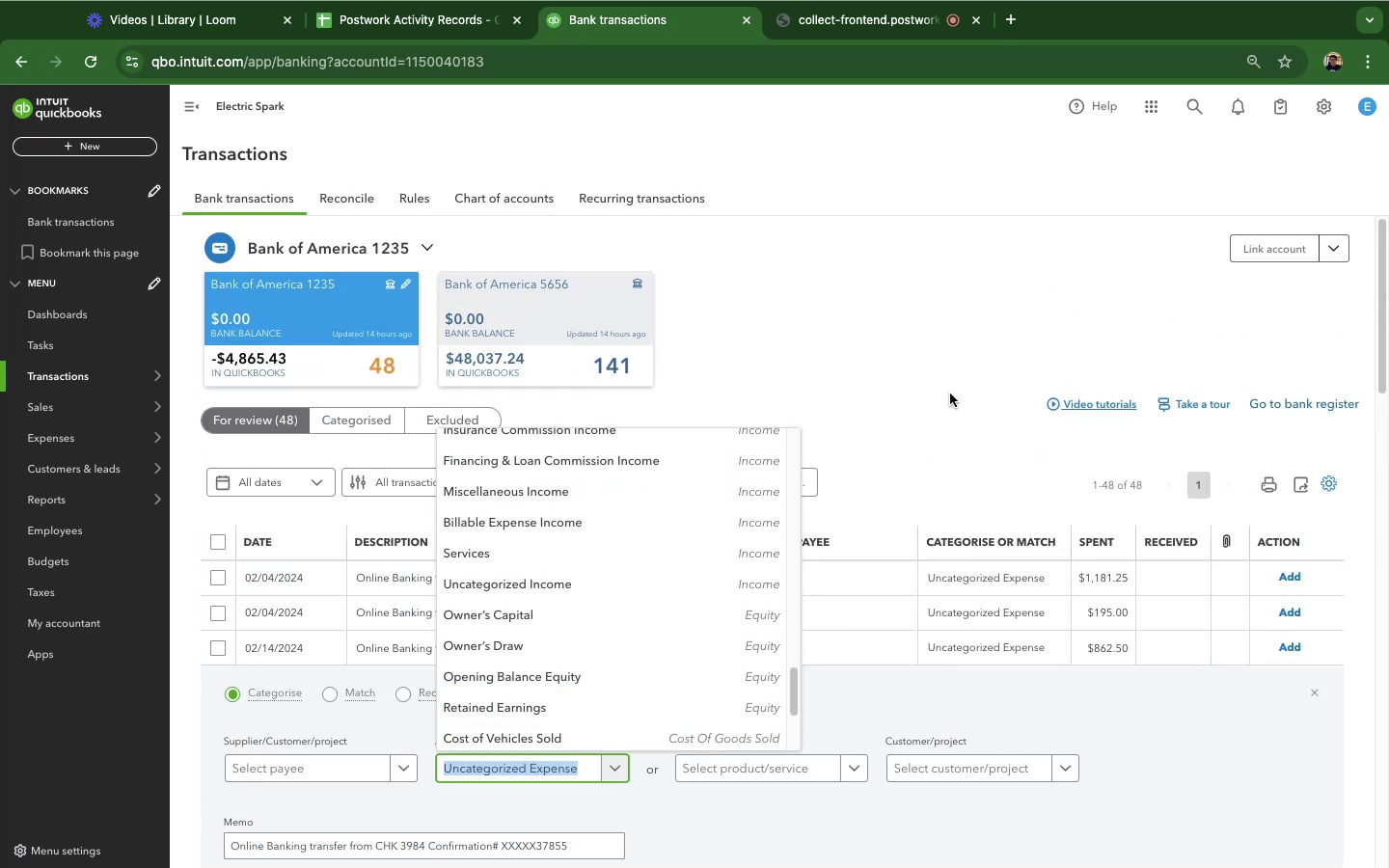 
scroll: coordinate [950, 393], scroll_direction: down, amount: 1.0
 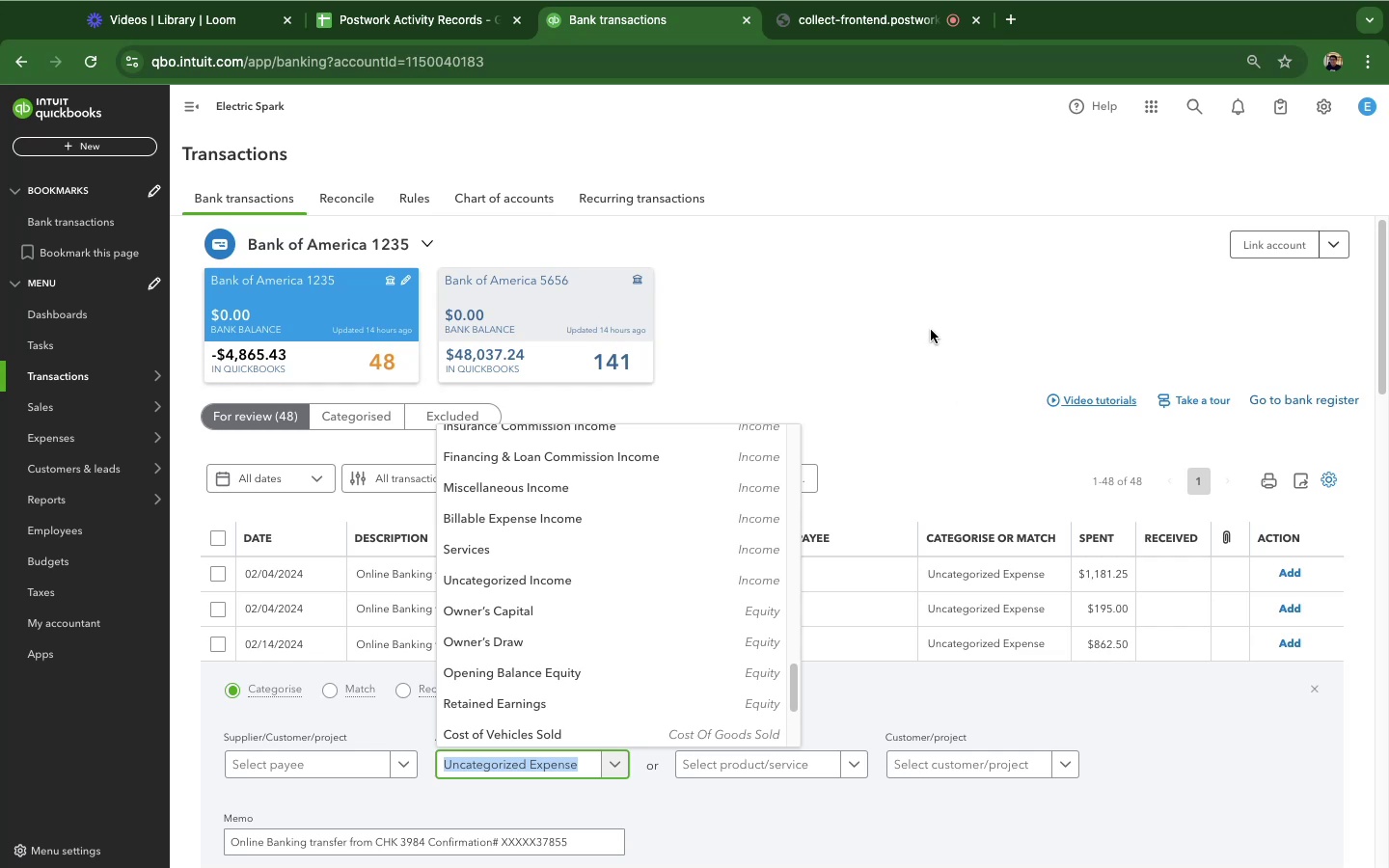 
scroll: coordinate [931, 330], scroll_direction: up, amount: 2.0
 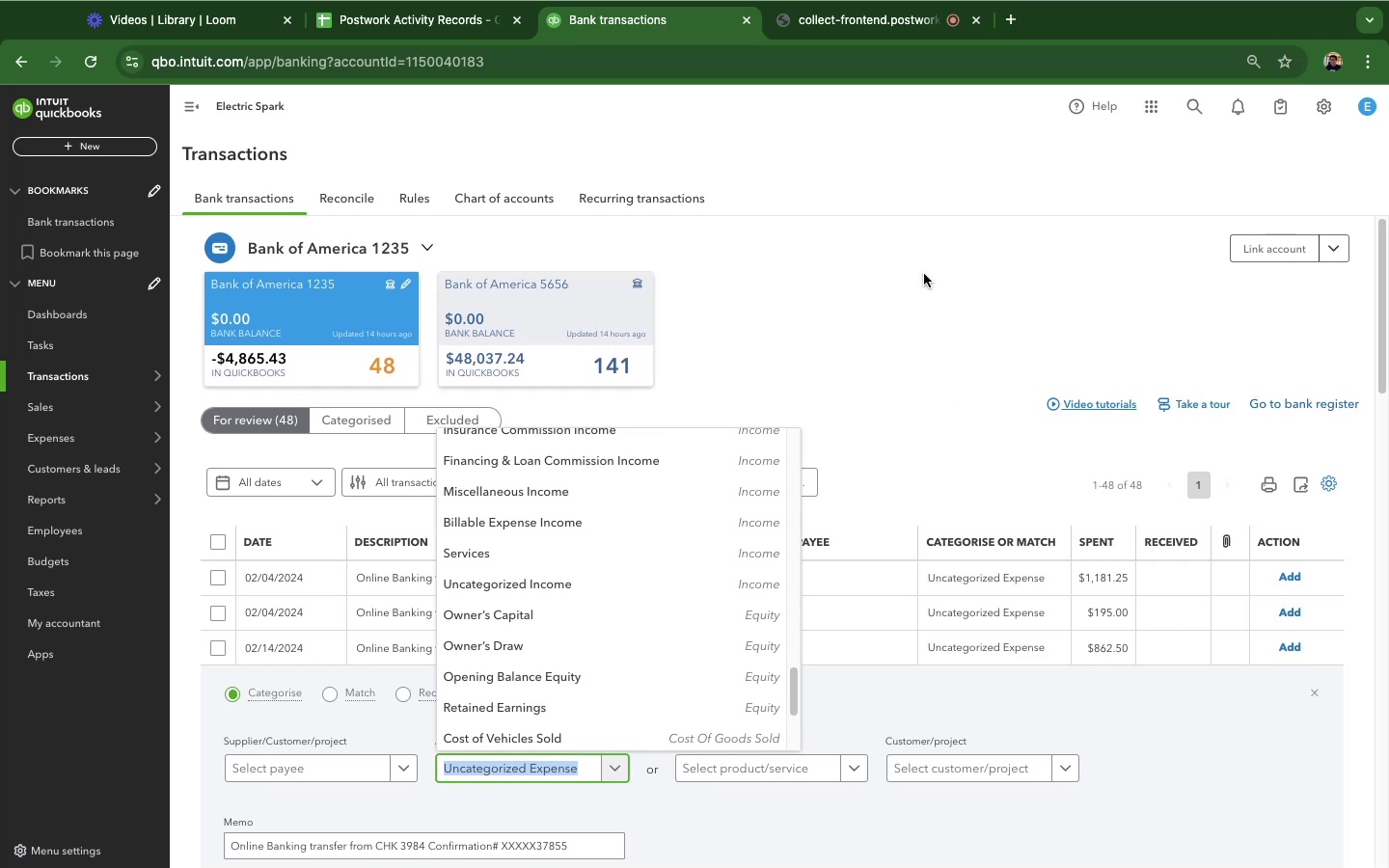 
left_click([924, 274])
 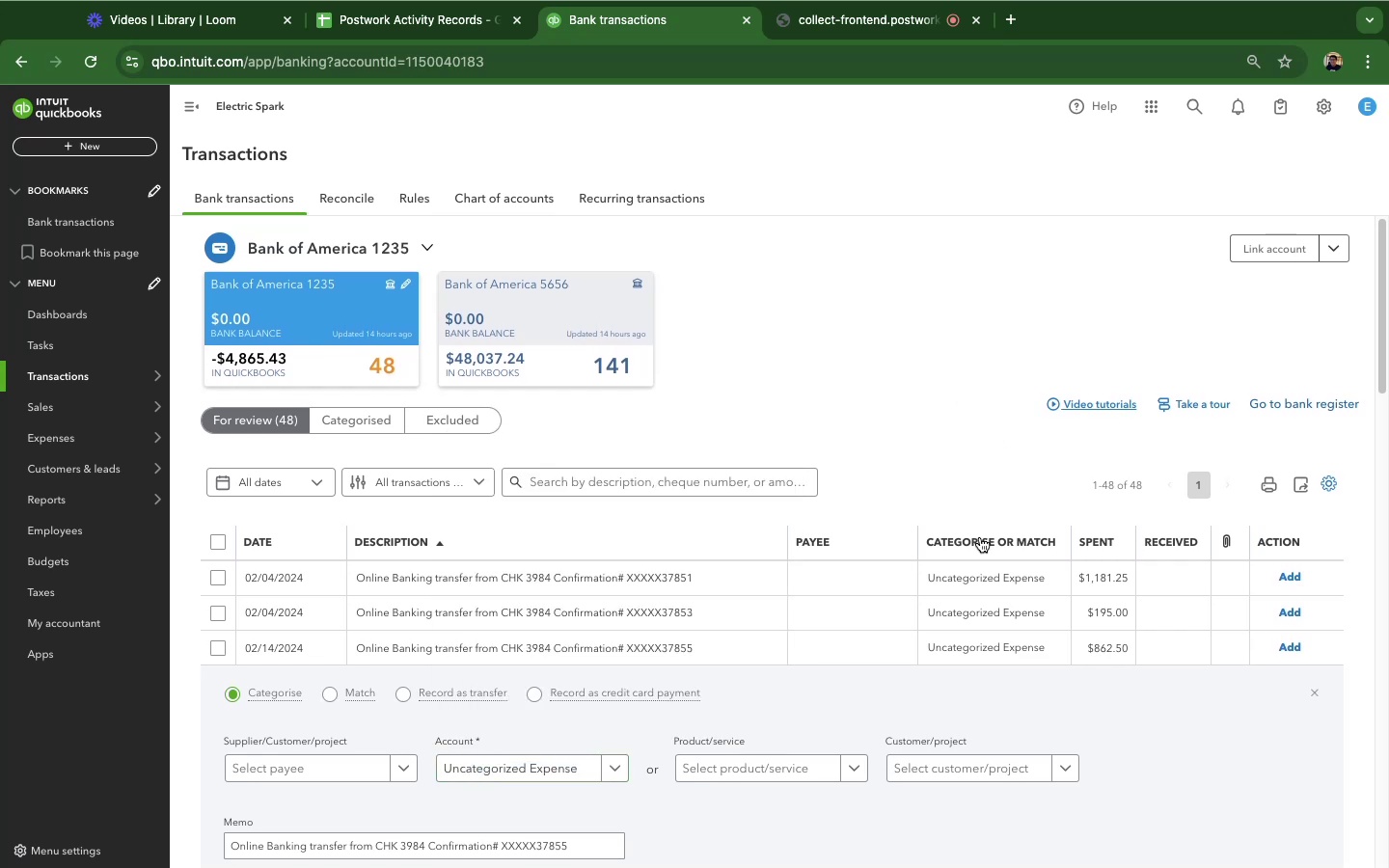 
scroll: coordinate [701, 666], scroll_direction: down, amount: 9.0
 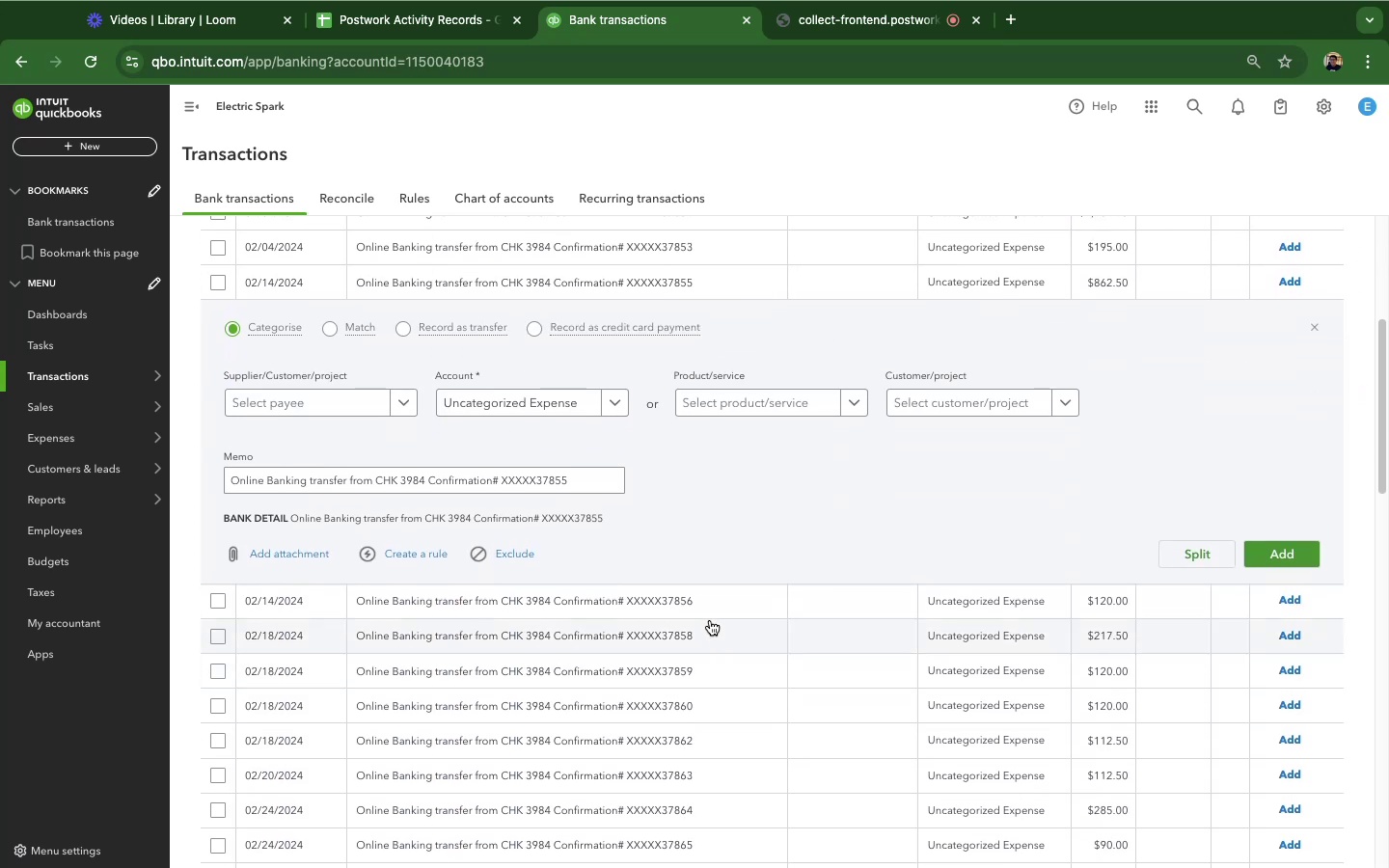 
scroll: coordinate [691, 564], scroll_direction: up, amount: 5.0
 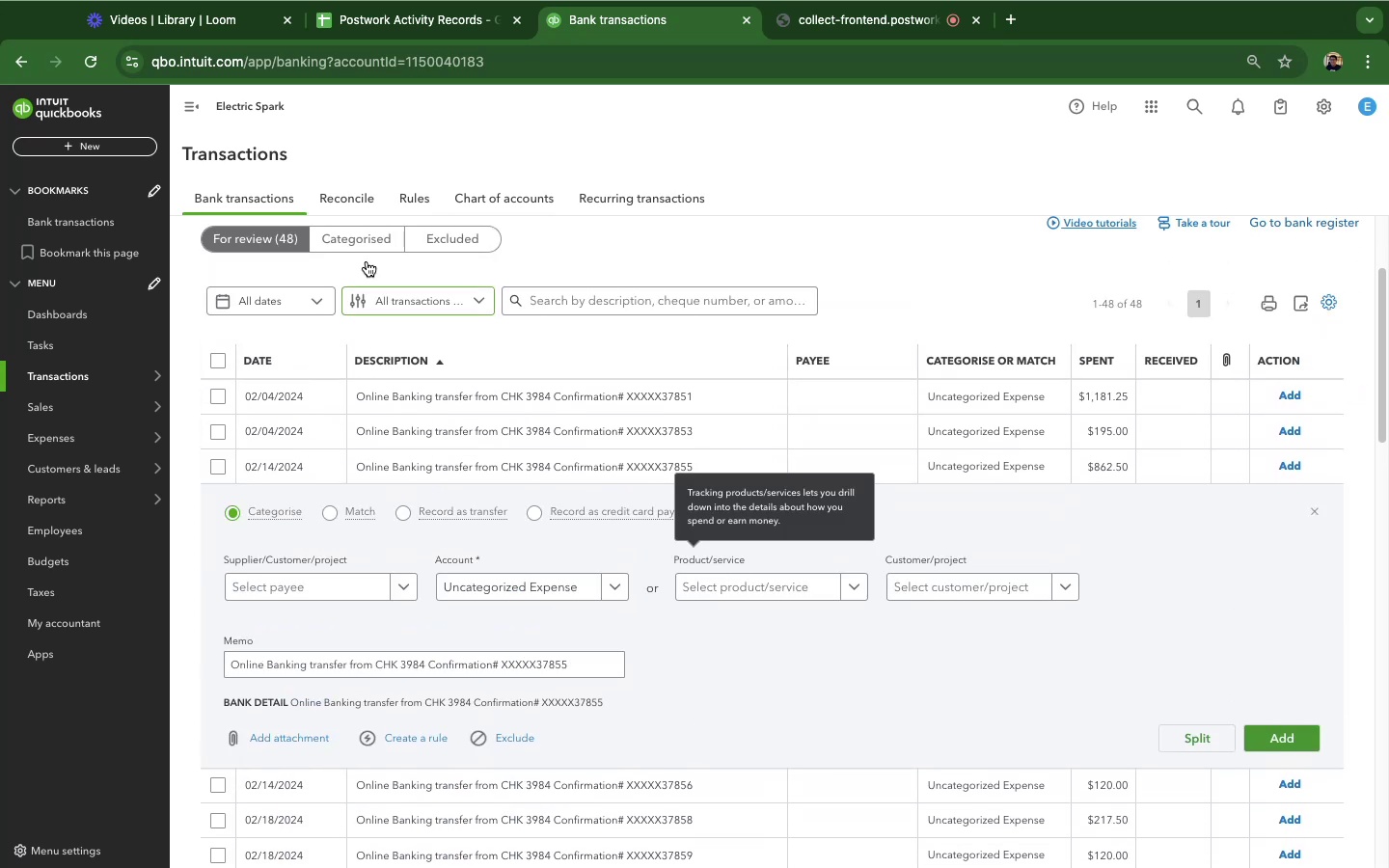 
left_click([365, 238])
 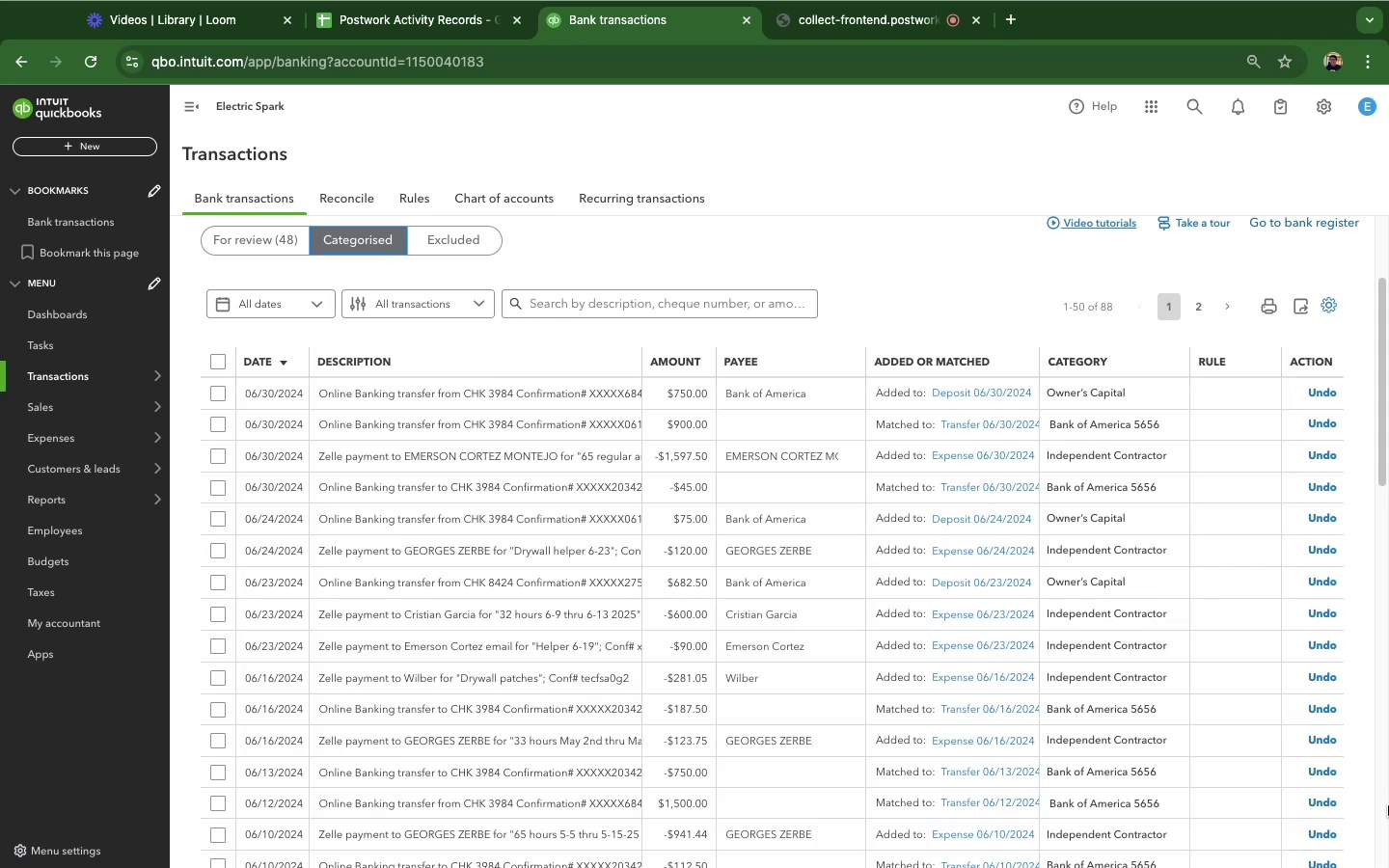 
wait(15.3)
 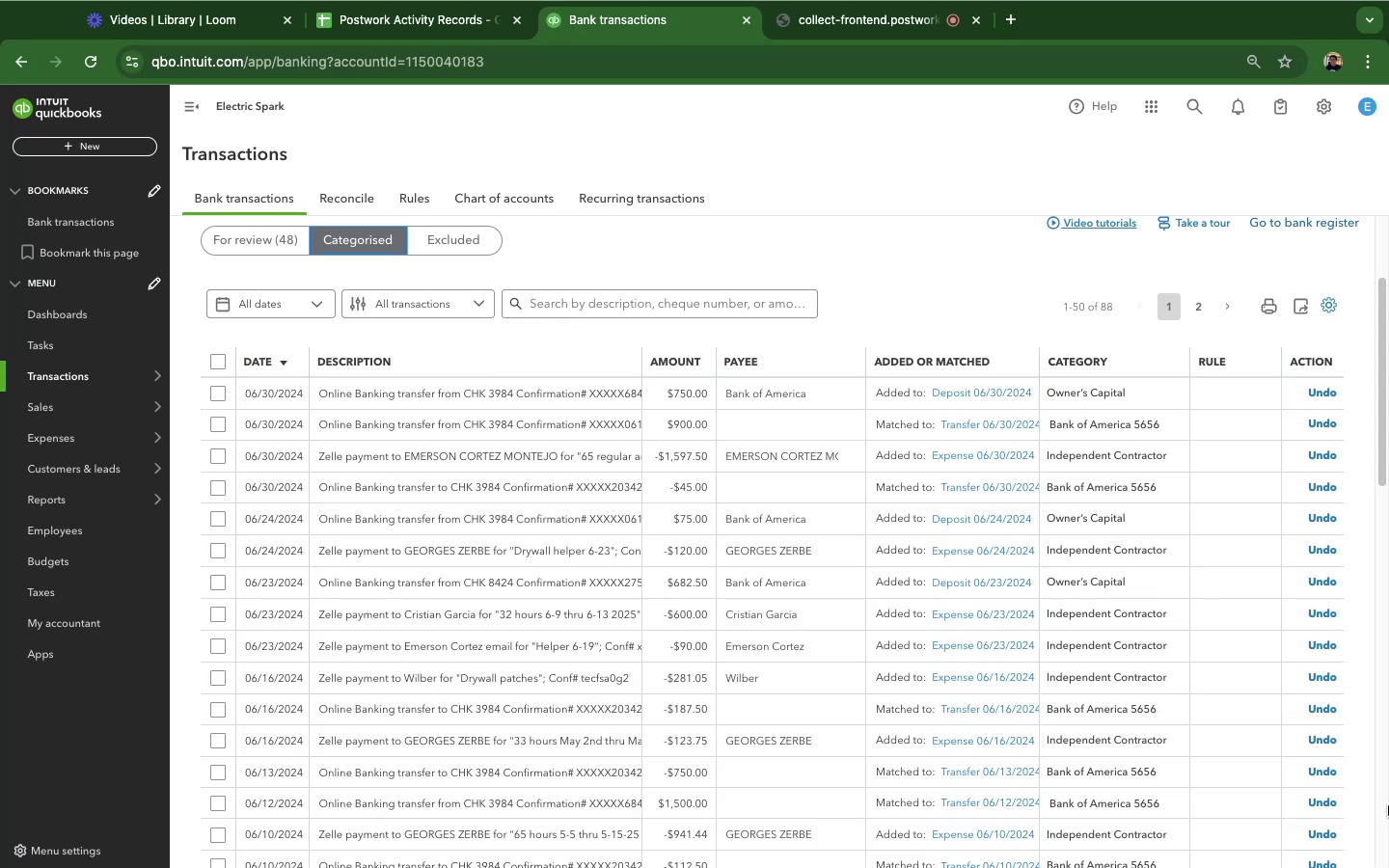 
left_click([268, 242])
 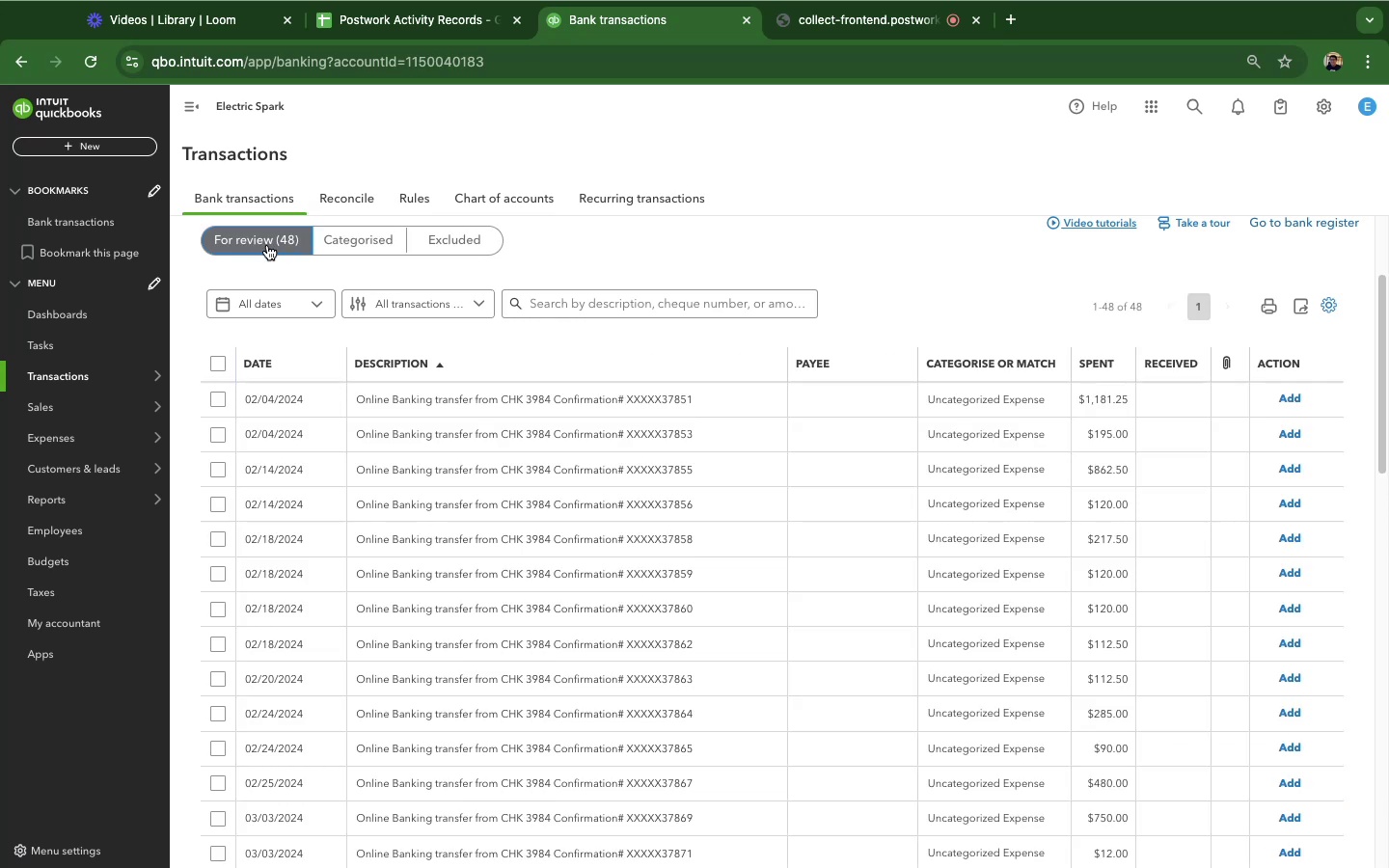 
wait(7.07)
 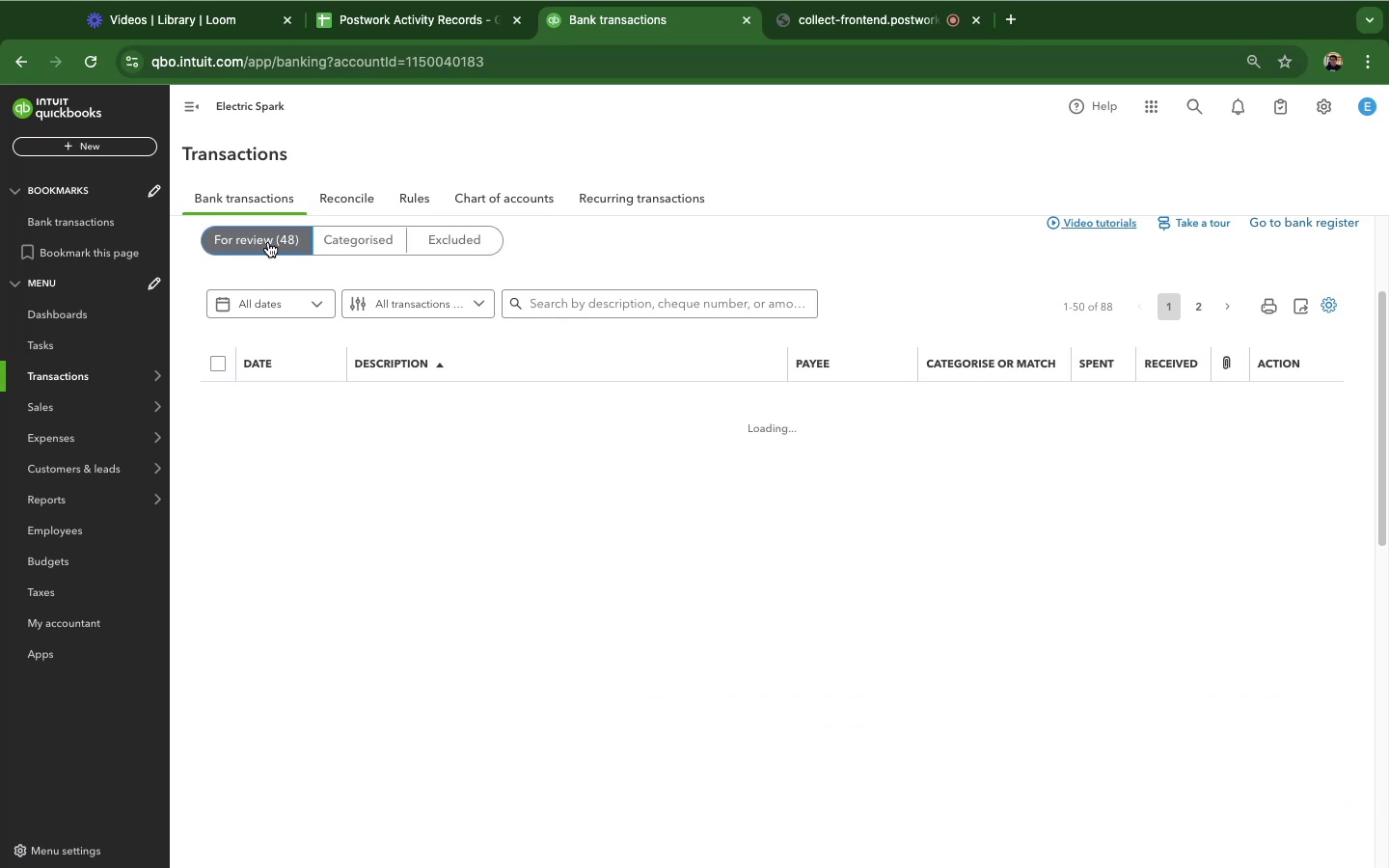 
left_click([620, 411])
 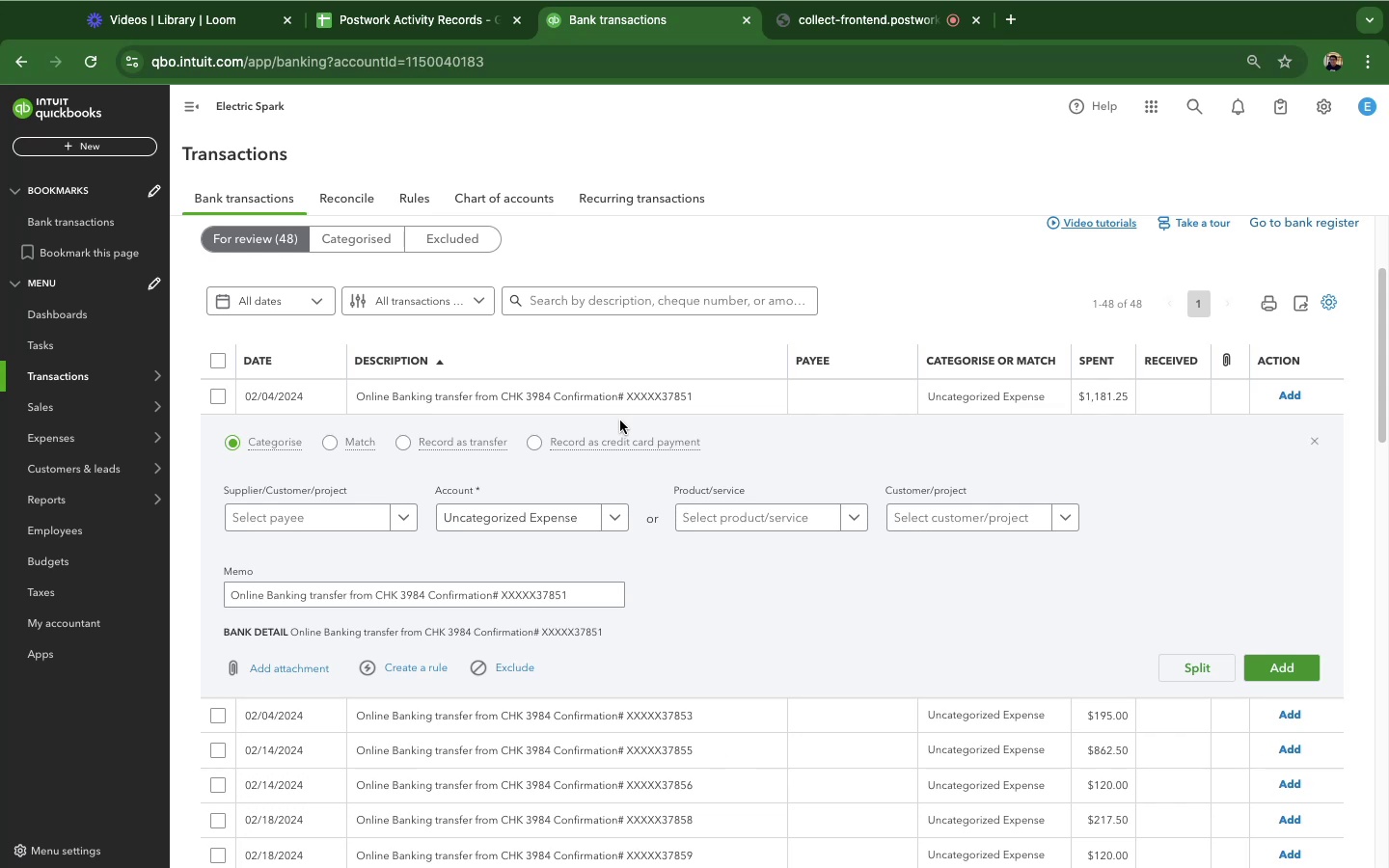 
wait(33.81)
 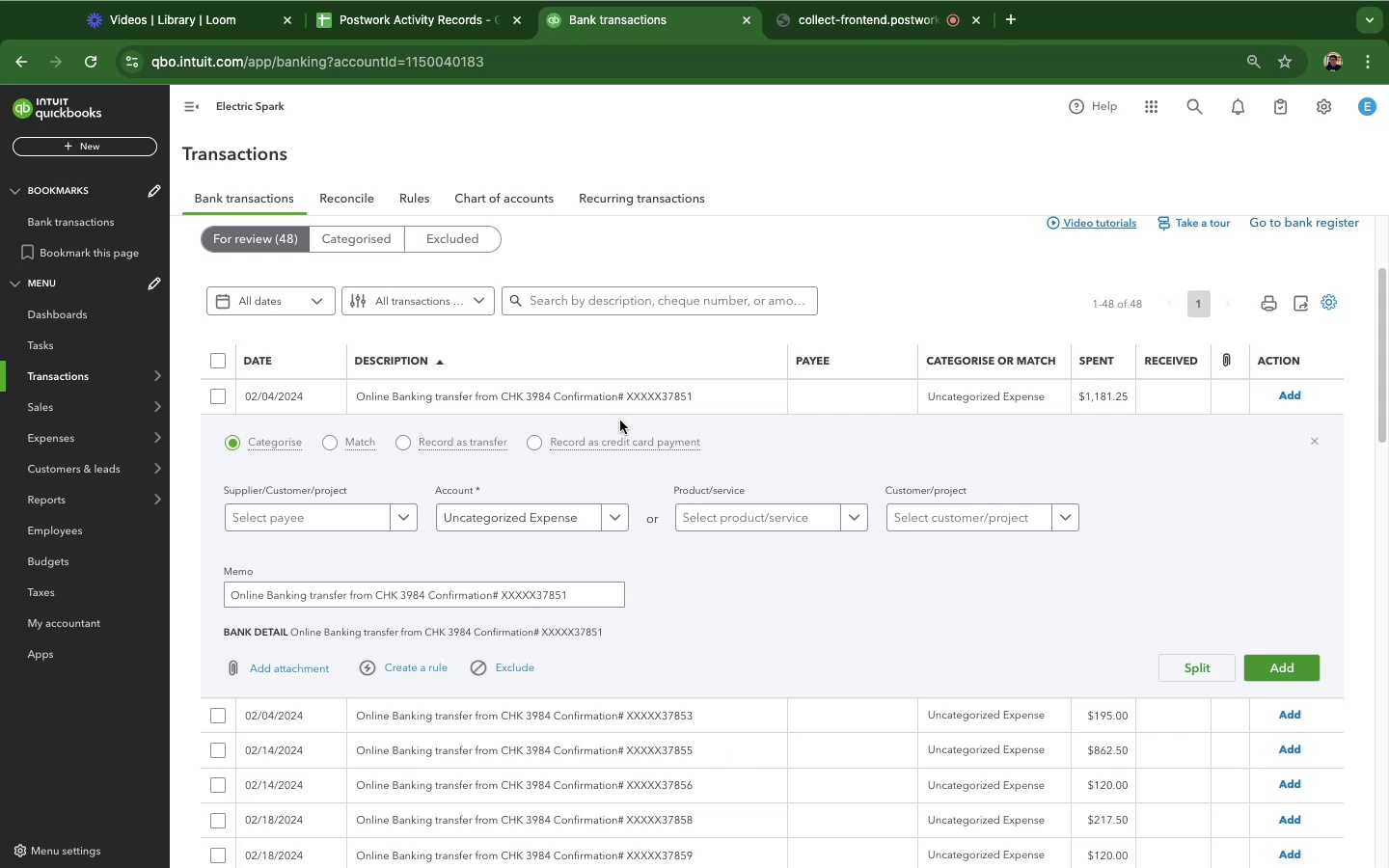 
left_click([666, 718])
 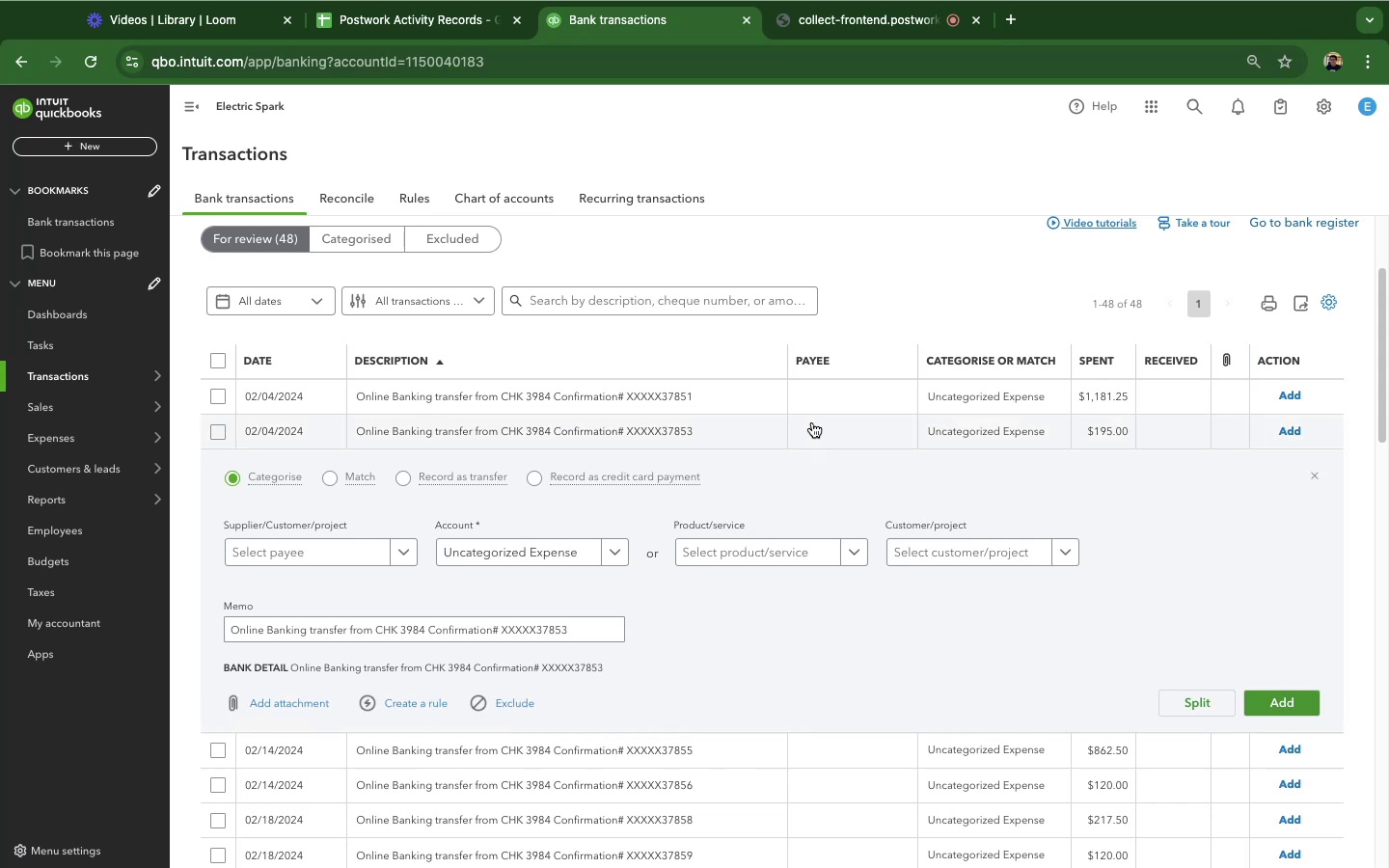 
left_click([768, 437])
 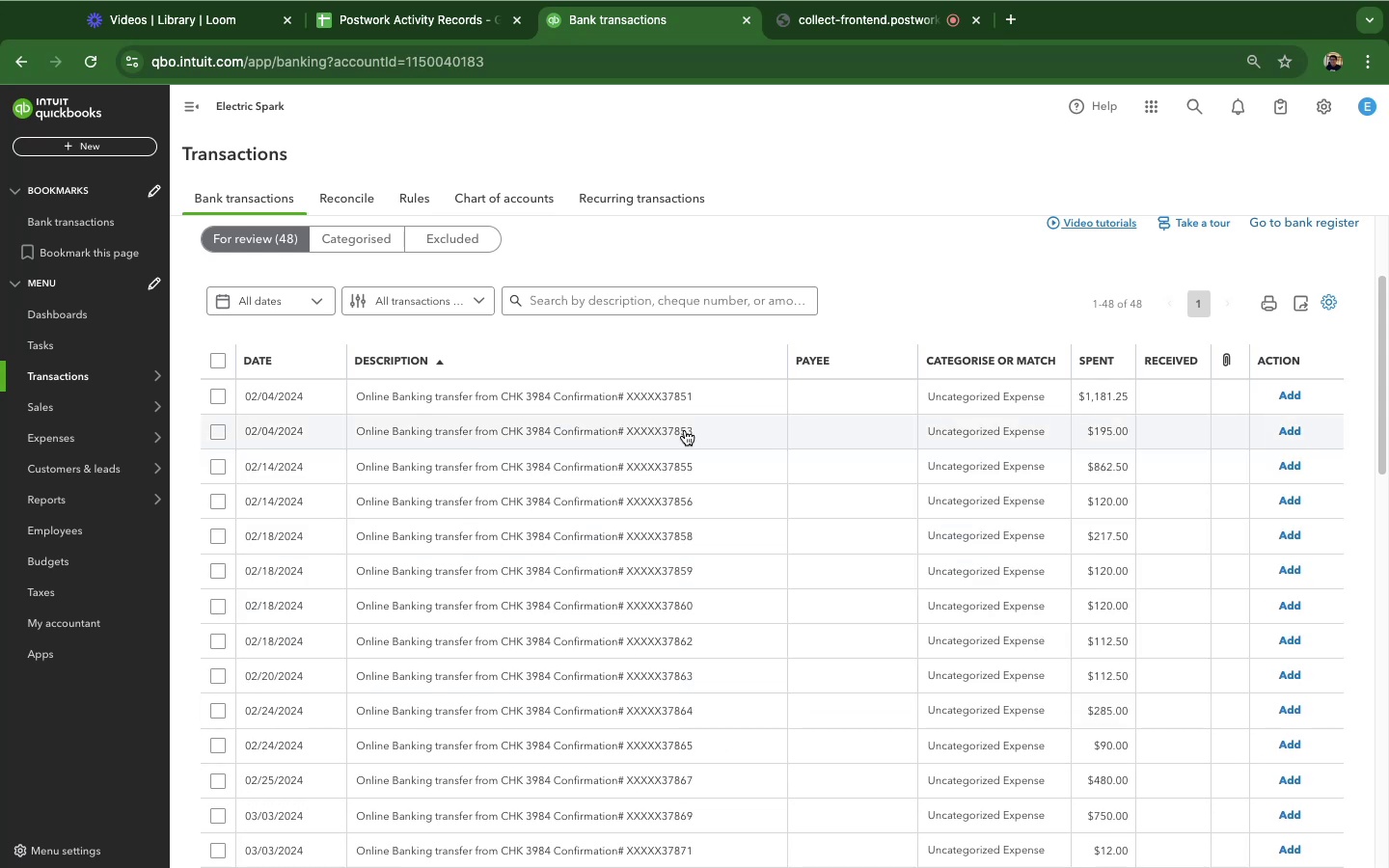 
left_click([684, 430])
 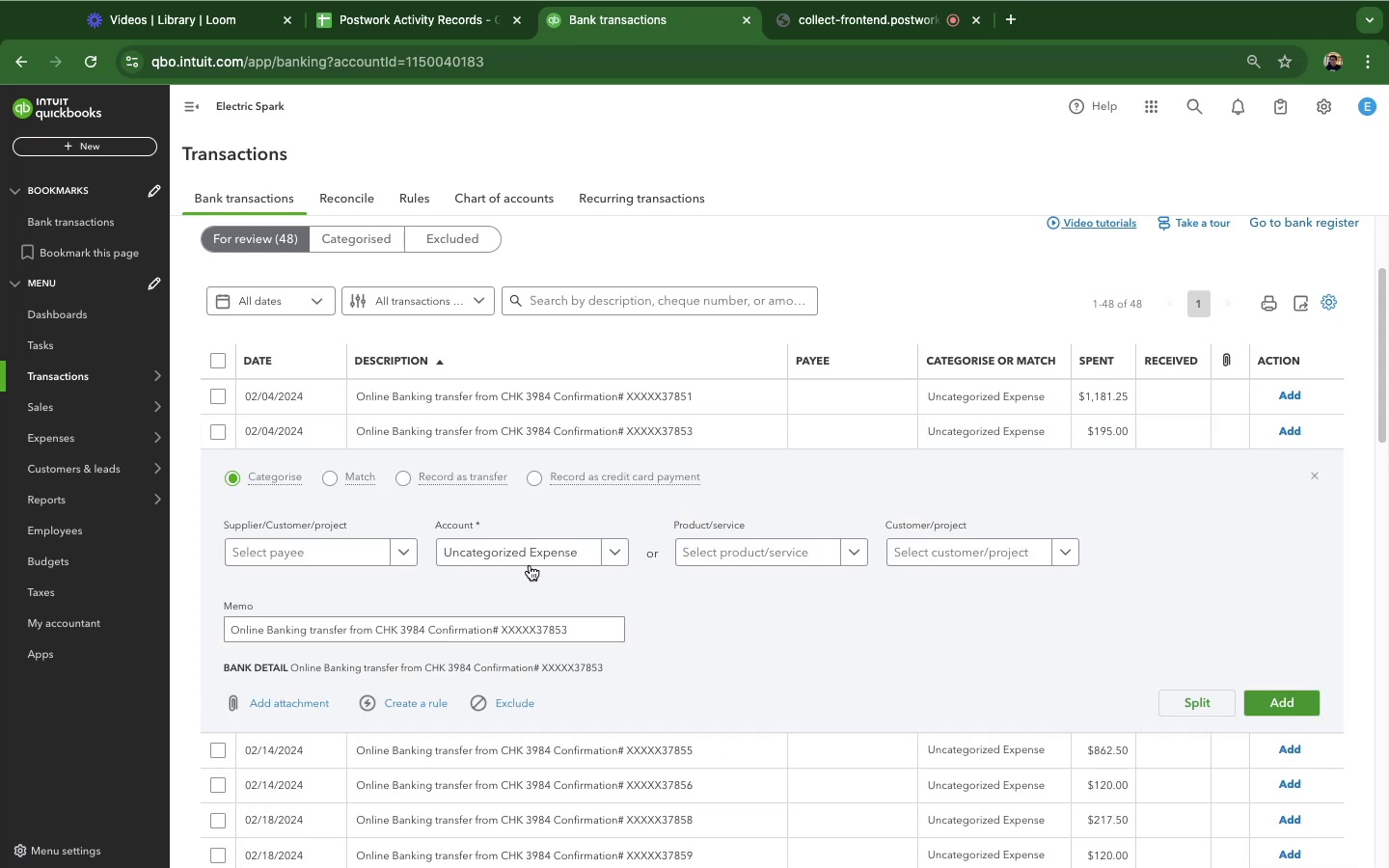 
left_click([530, 556])
 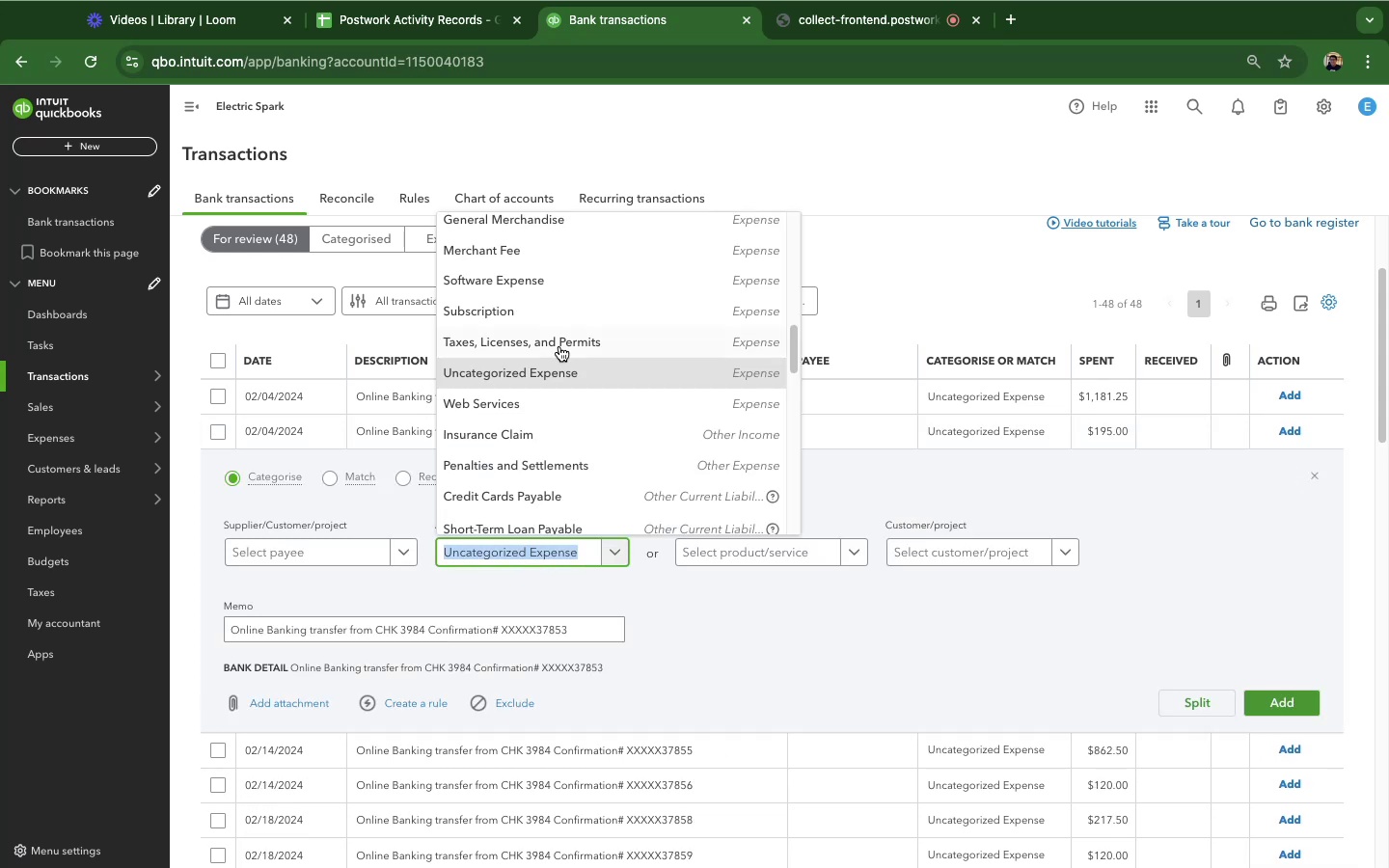 
scroll: coordinate [559, 346], scroll_direction: down, amount: 21.0
 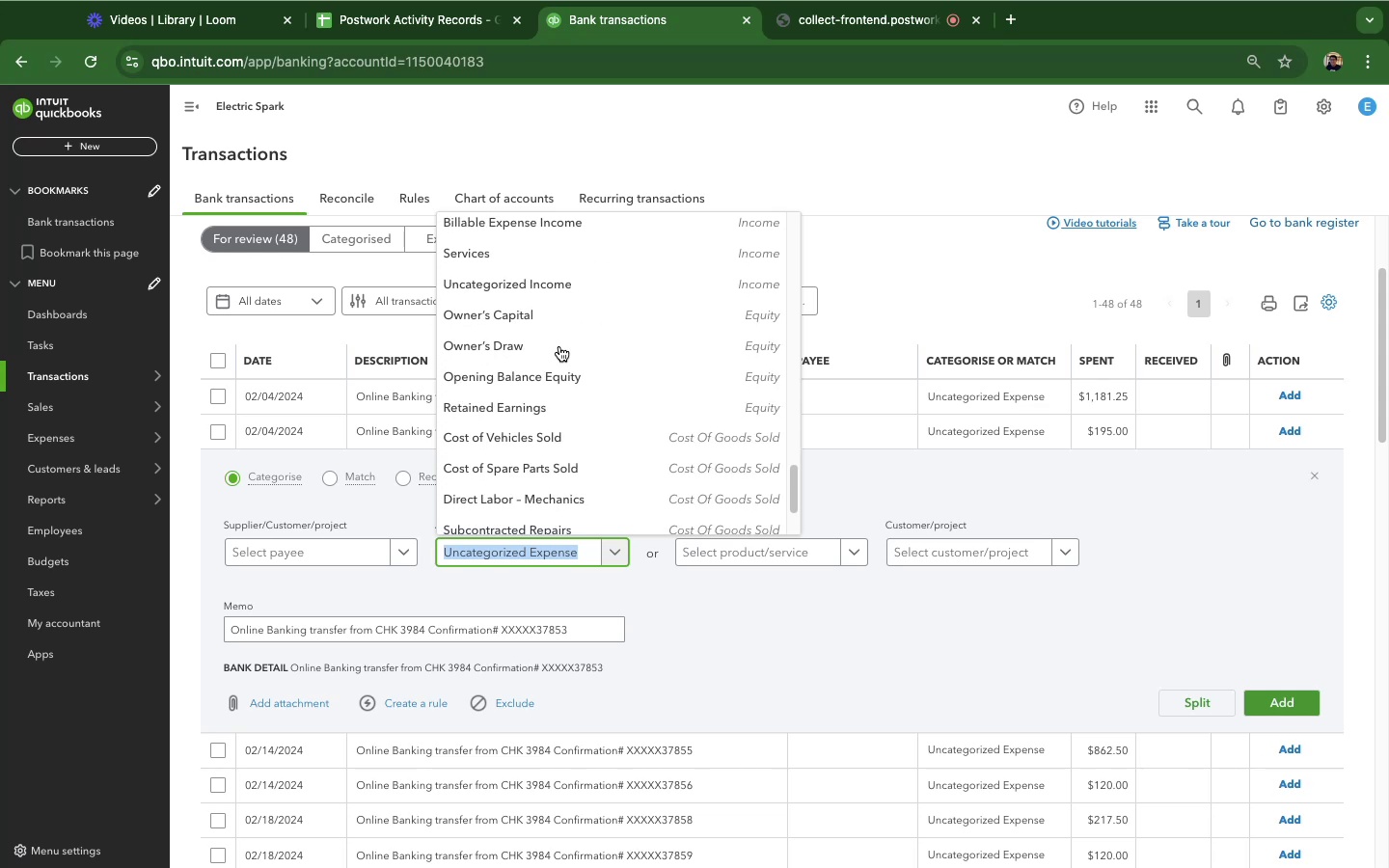 
scroll: coordinate [559, 346], scroll_direction: up, amount: 60.0
 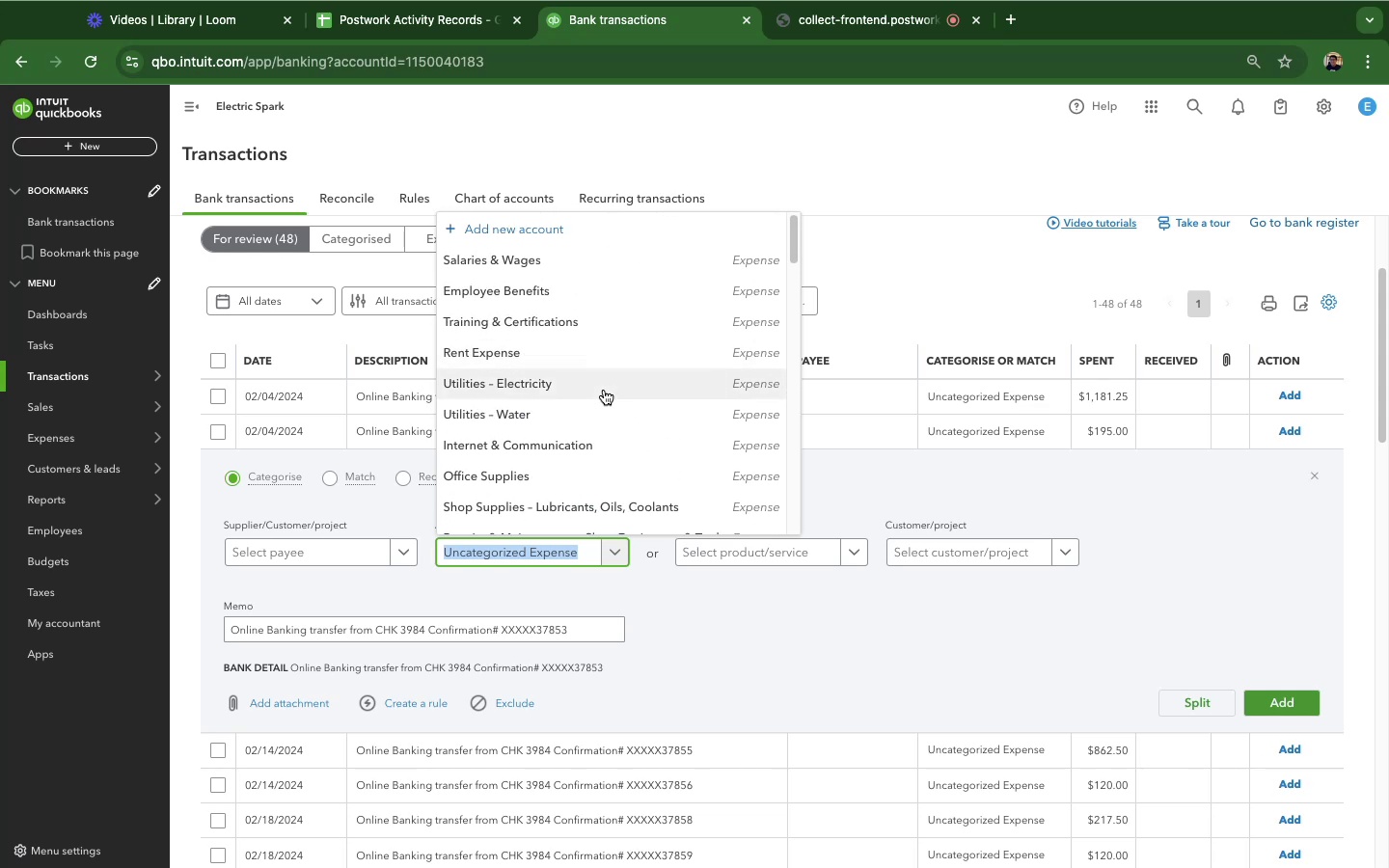 
scroll: coordinate [647, 370], scroll_direction: down, amount: 22.0
 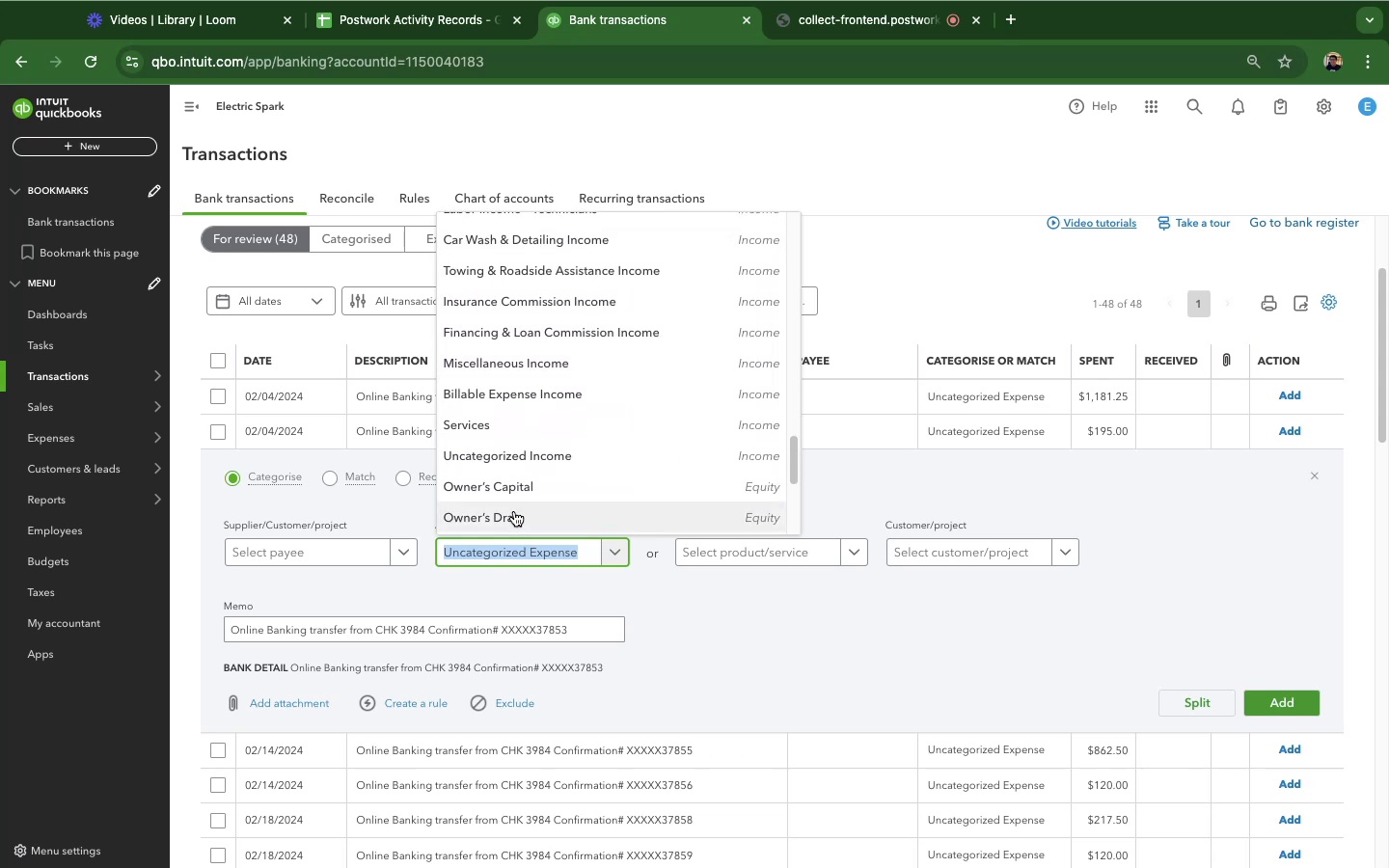 
left_click([513, 511])
 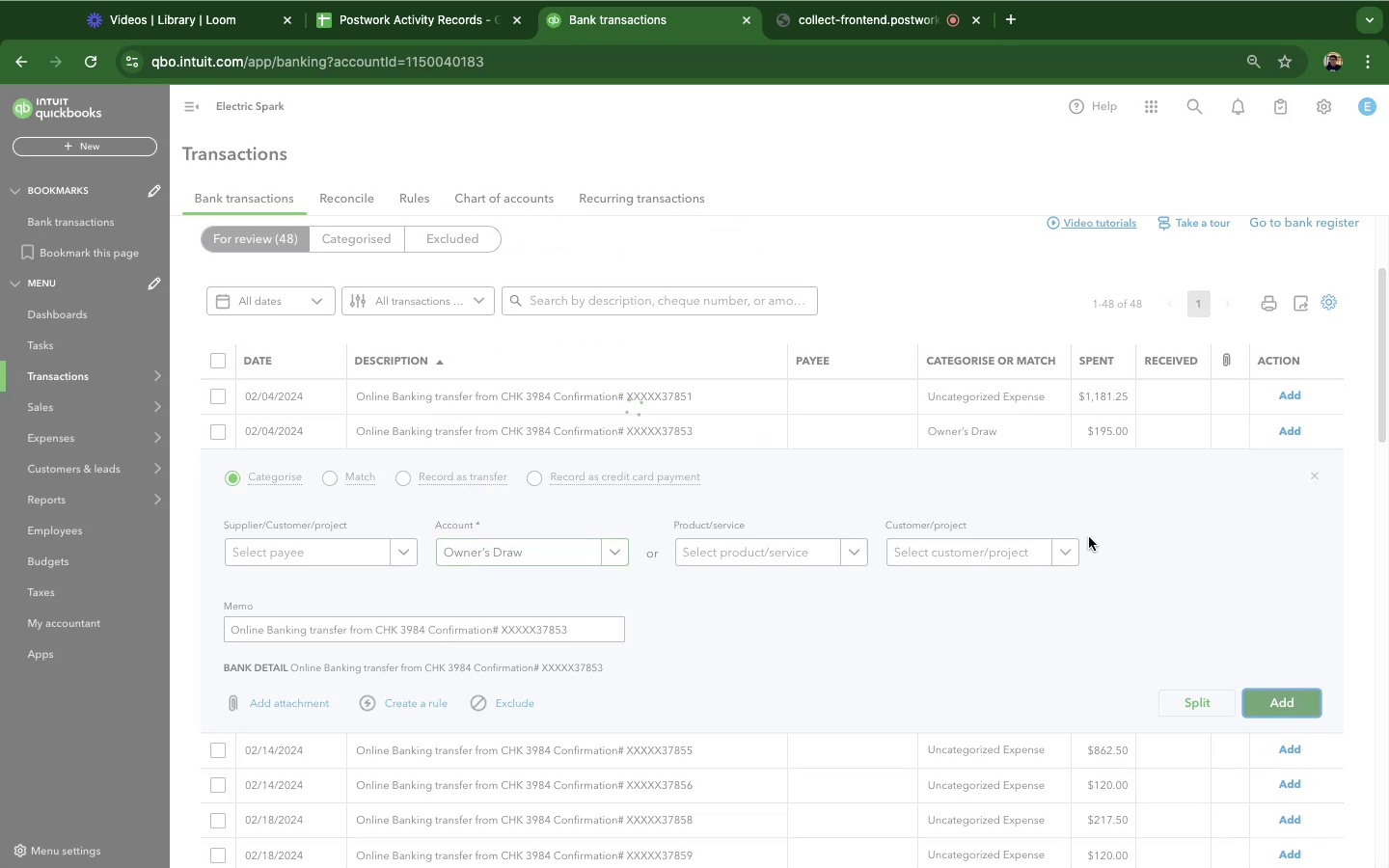 
left_click([362, 23])
 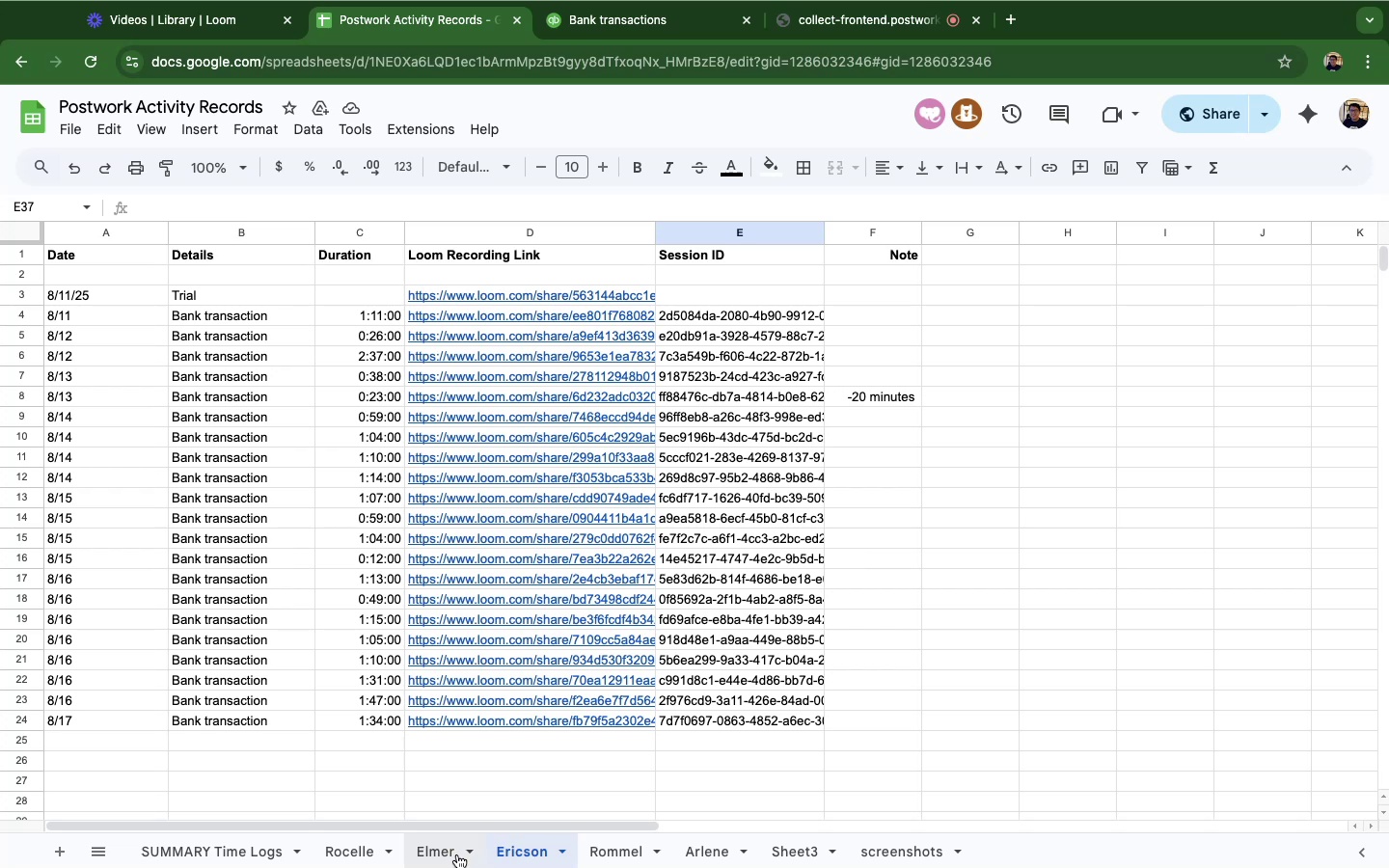 
scroll: coordinate [719, 489], scroll_direction: up, amount: 9.0
 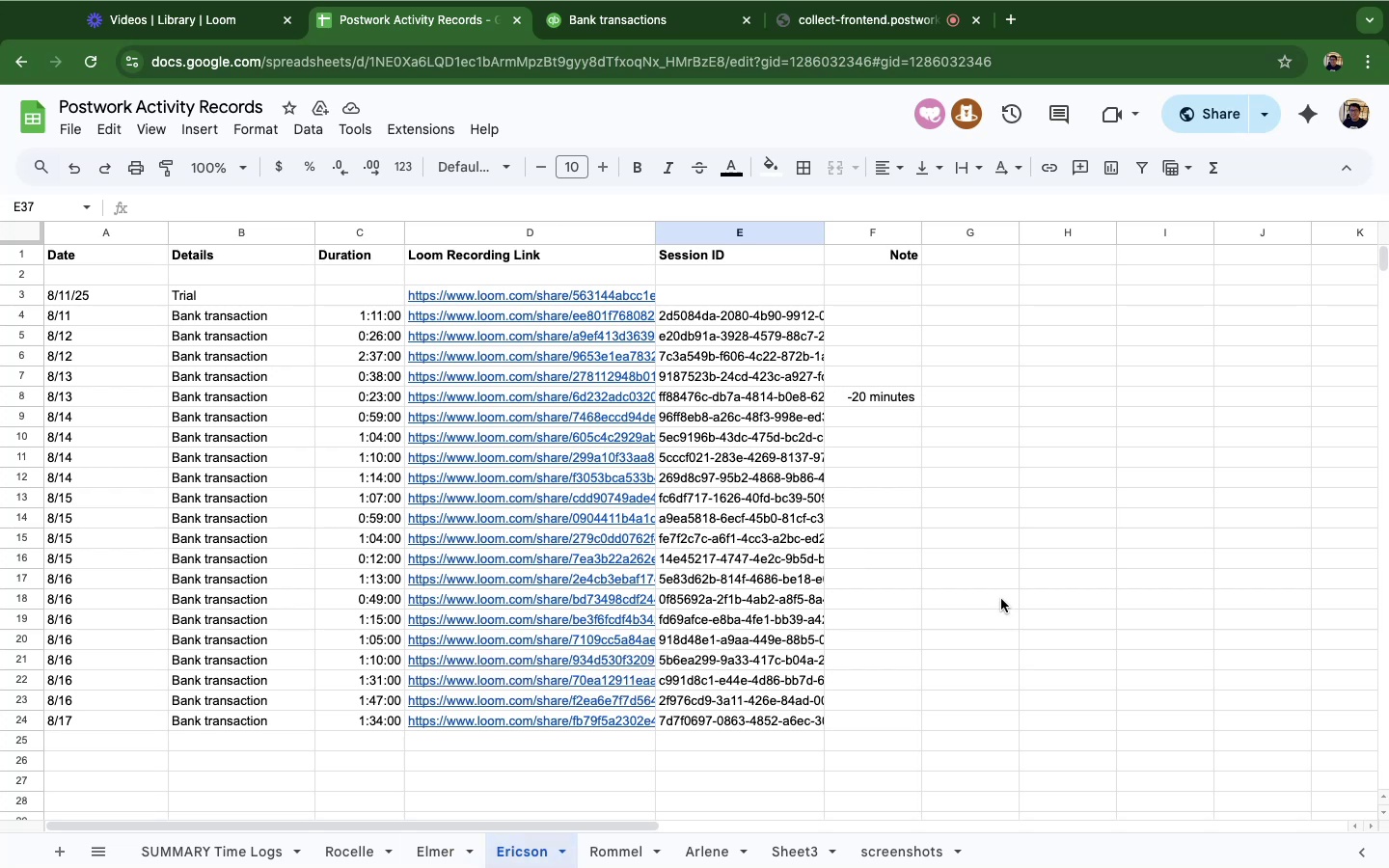 
scroll: coordinate [1115, 628], scroll_direction: down, amount: 24.0
 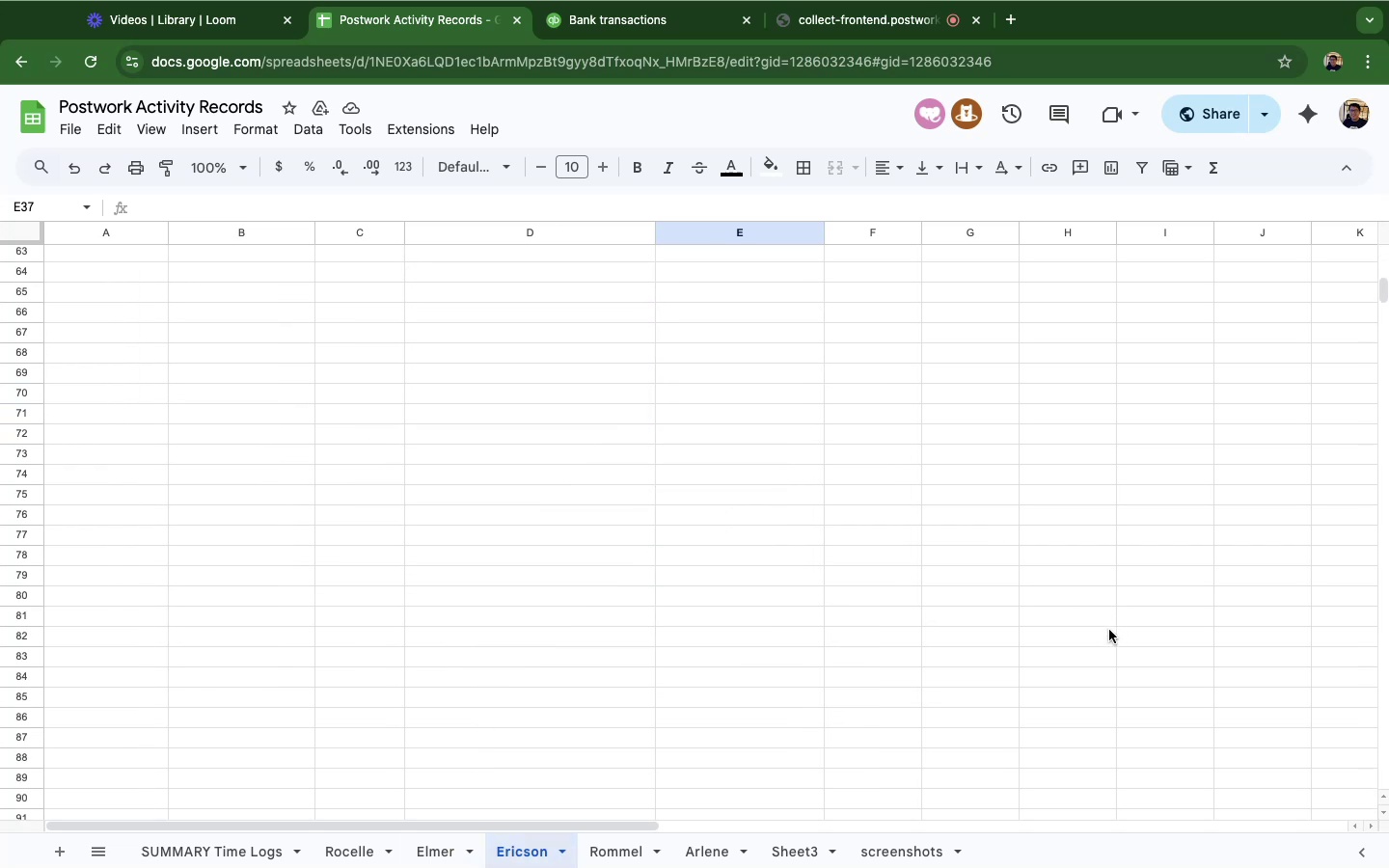 
scroll: coordinate [1109, 630], scroll_direction: up, amount: 30.0
 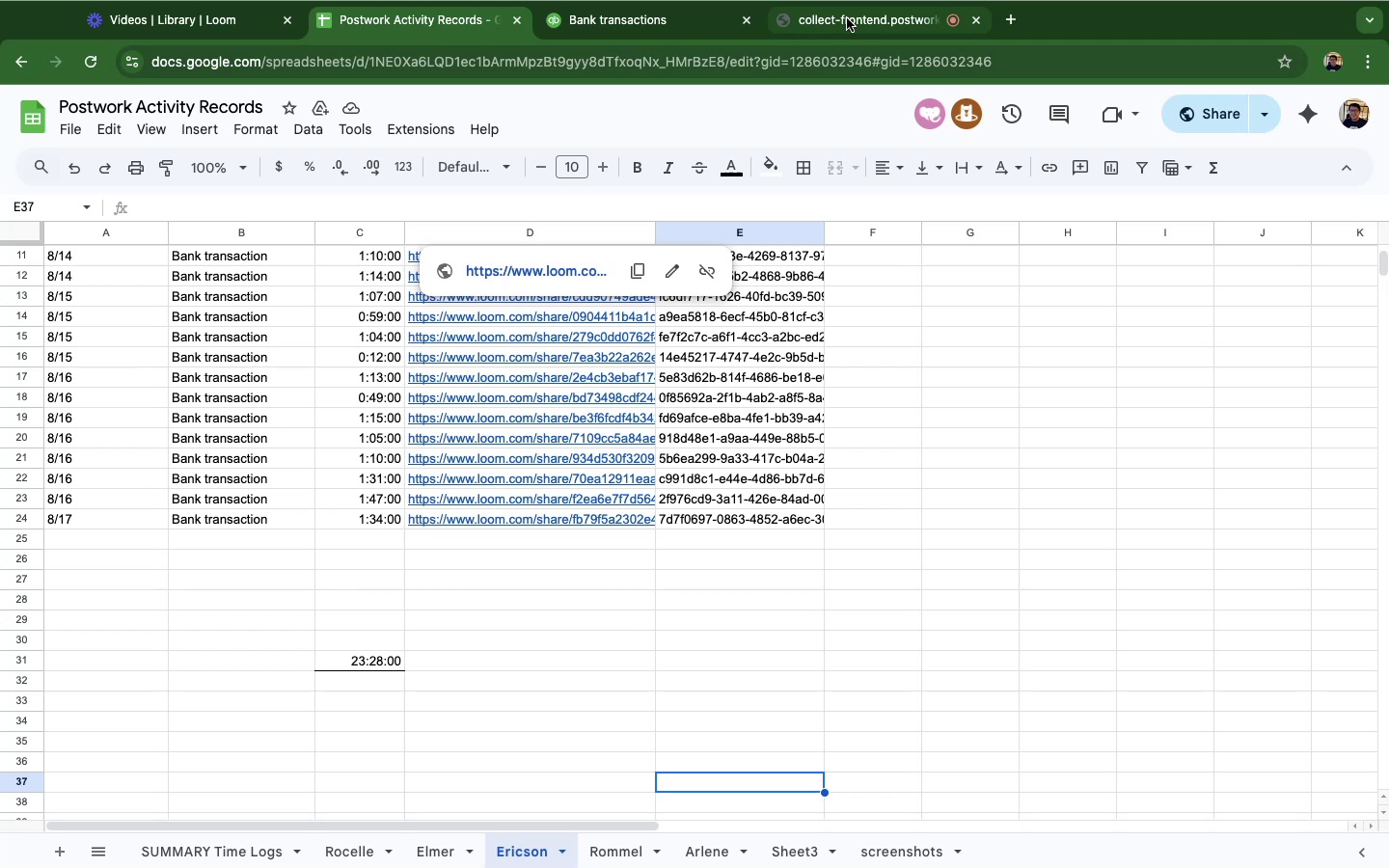 
wait(7.95)
 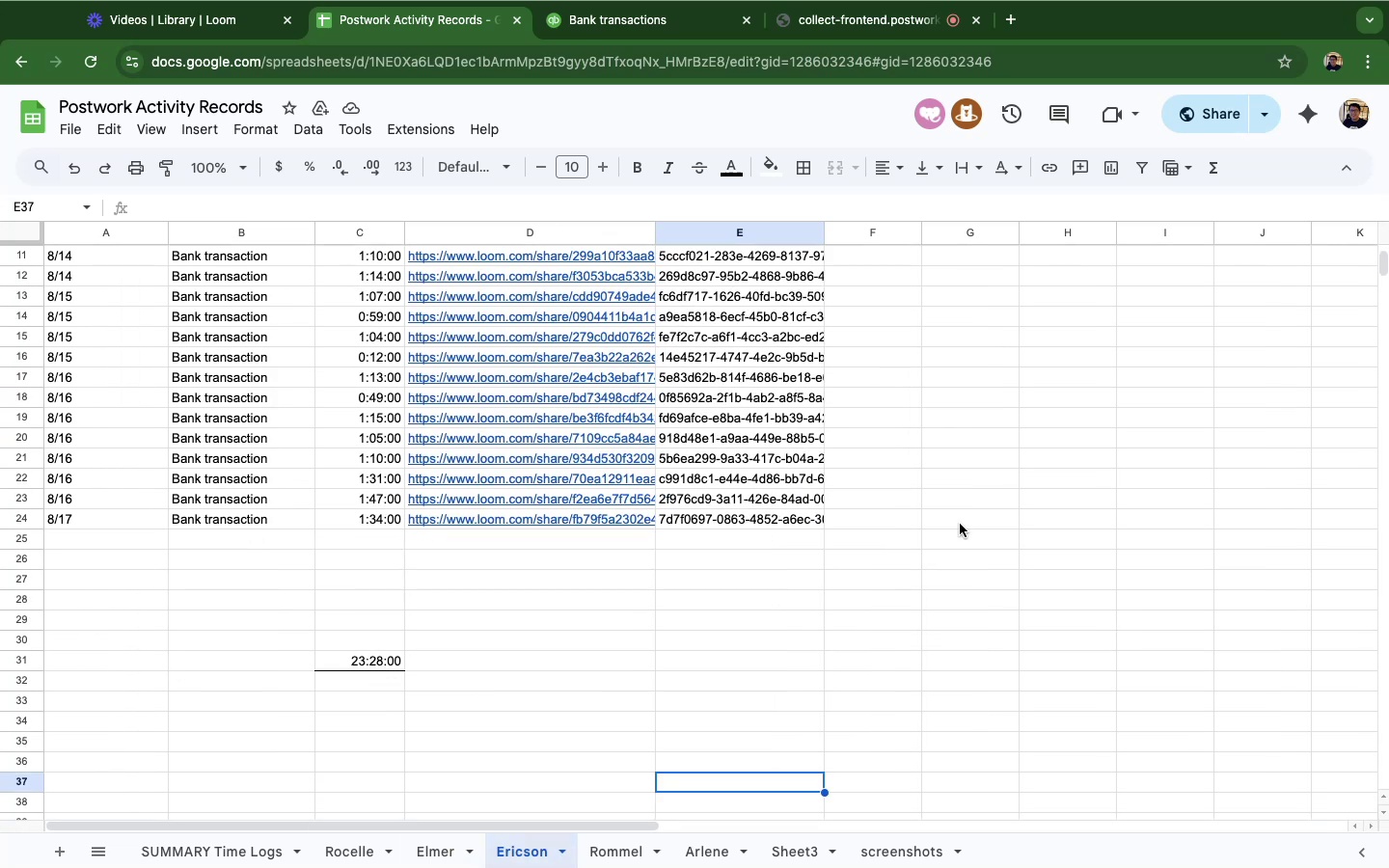 
double_click([631, 28])
 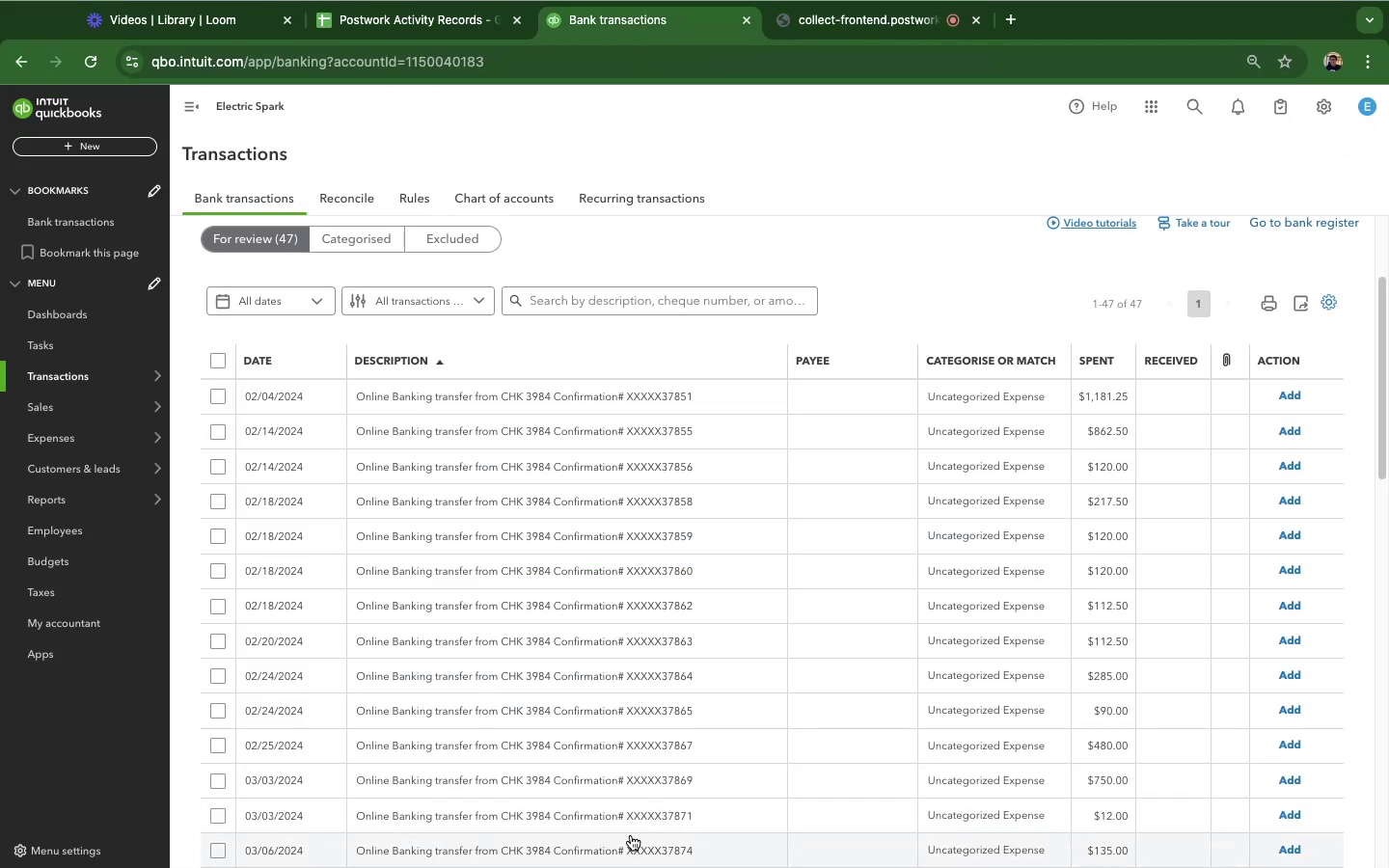 
left_click([545, 453])
 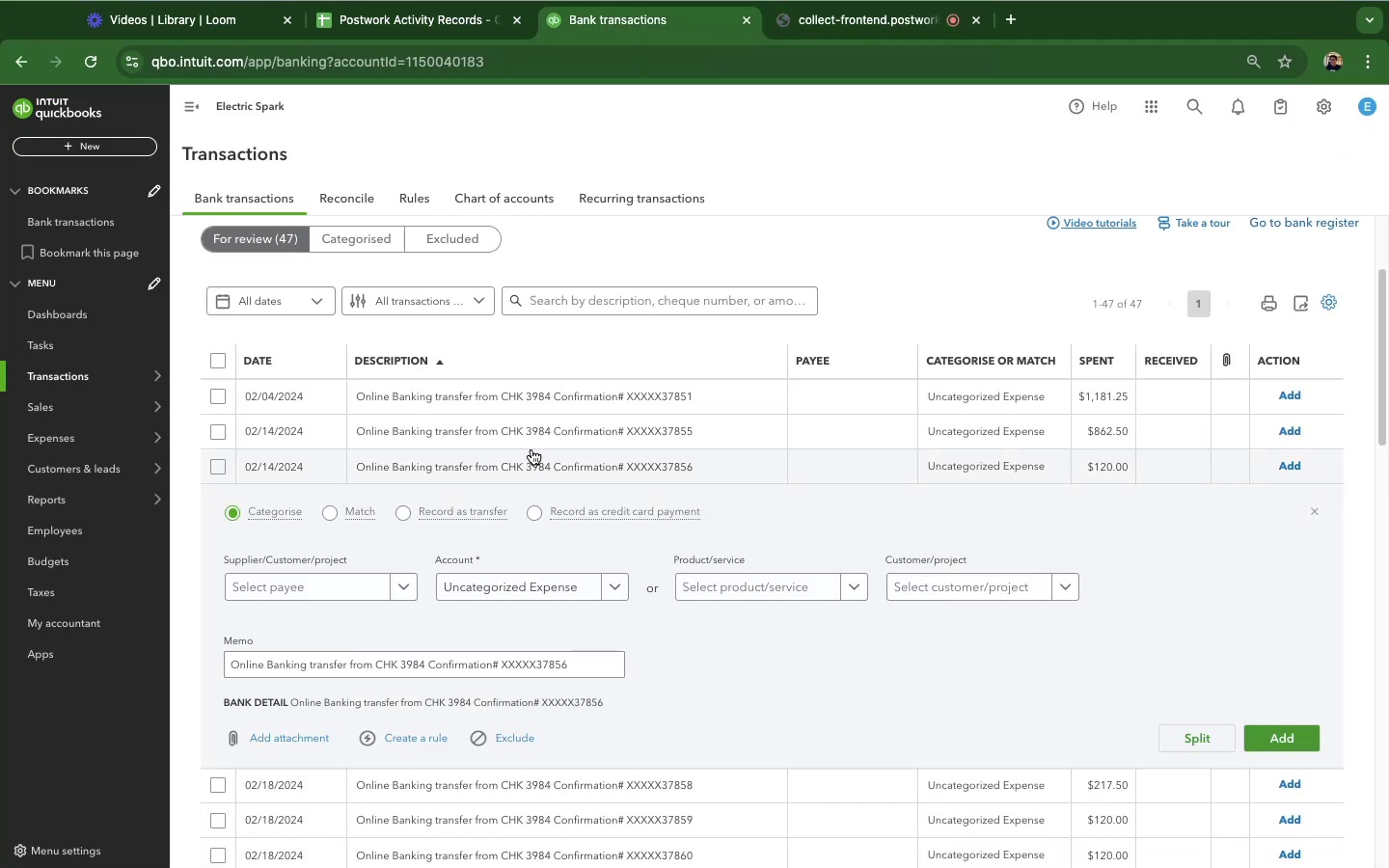 
wait(10.14)
 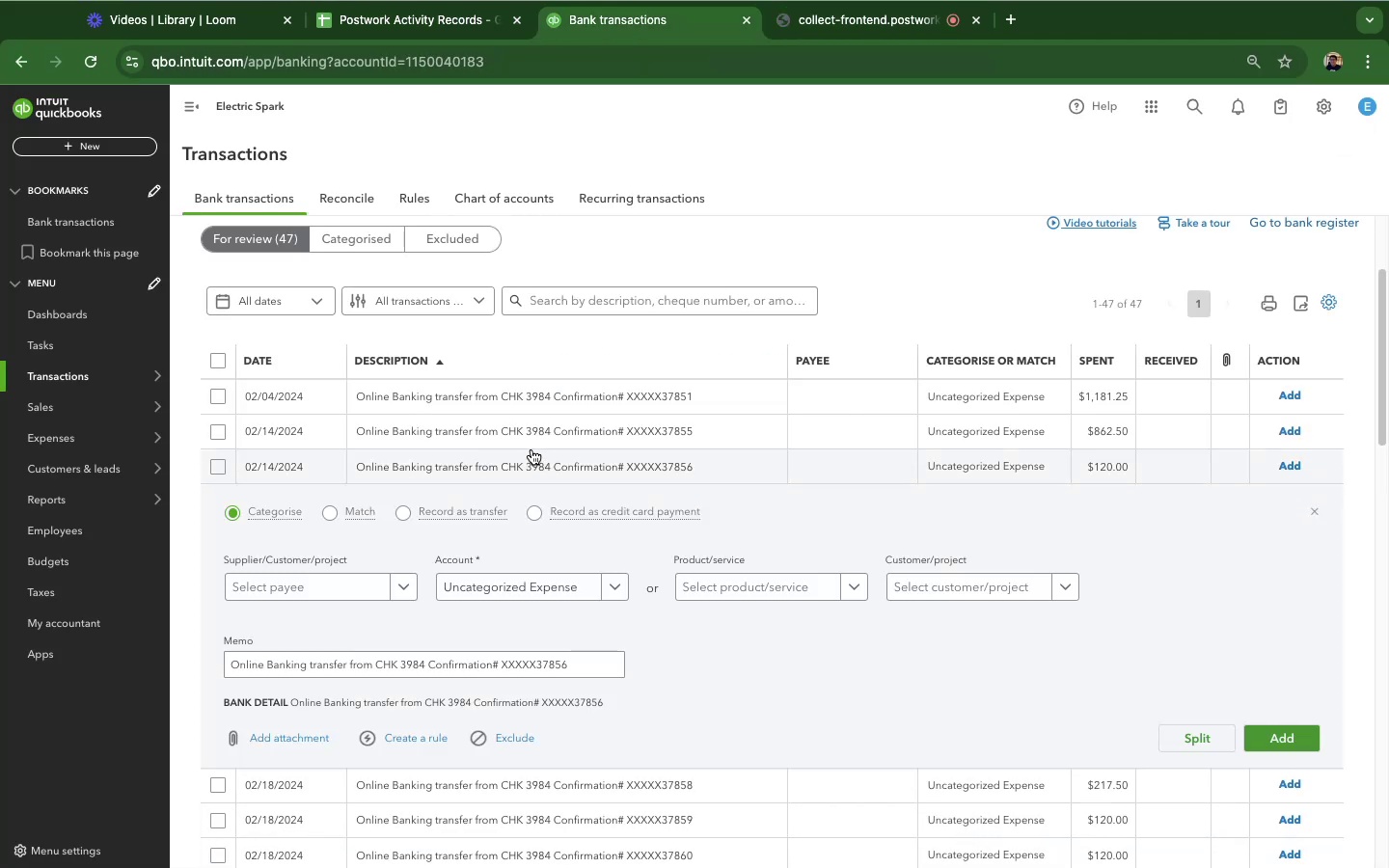 
mouse_move([584, 604])
 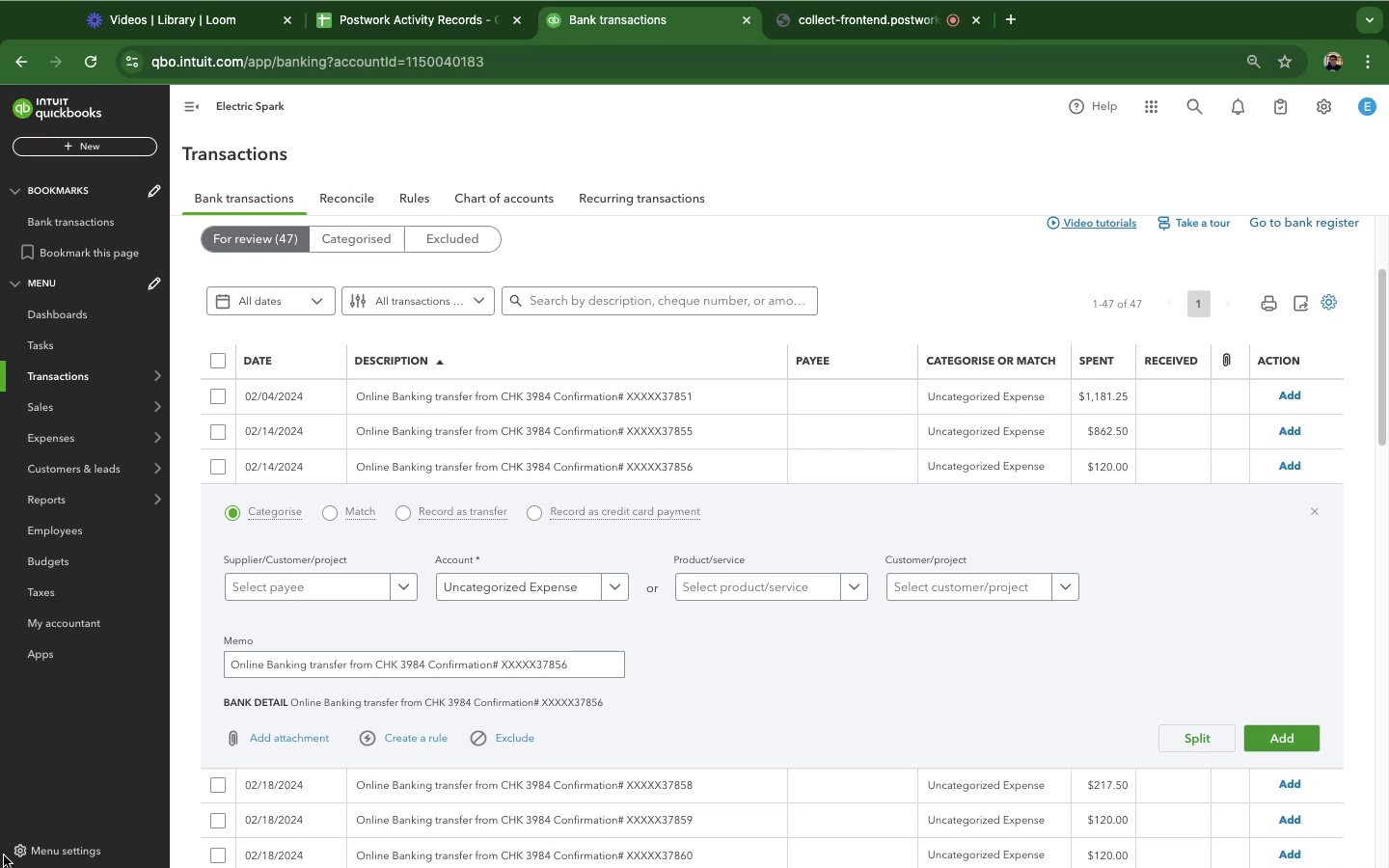 
wait(54.75)
 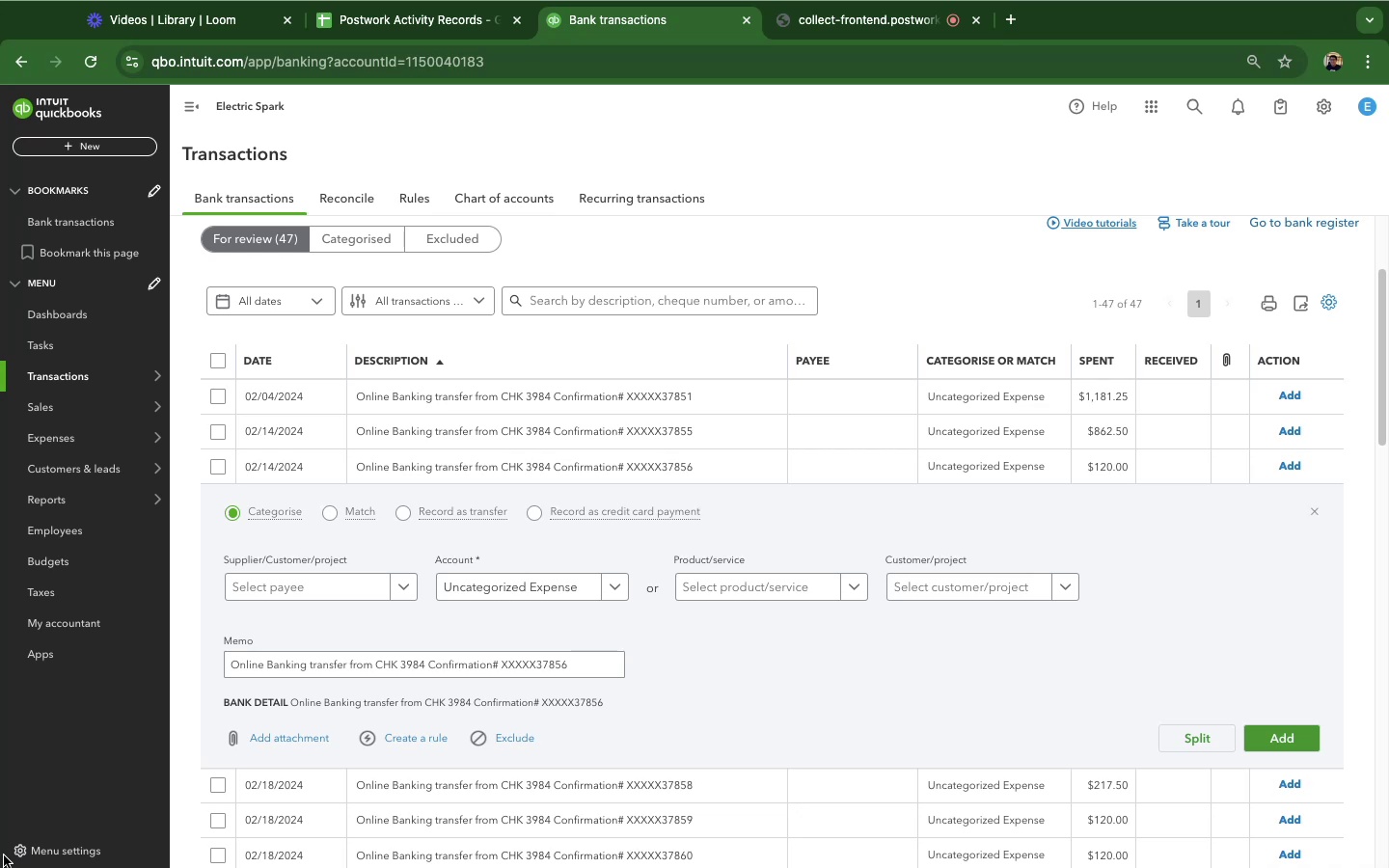 
left_click([597, 589])
 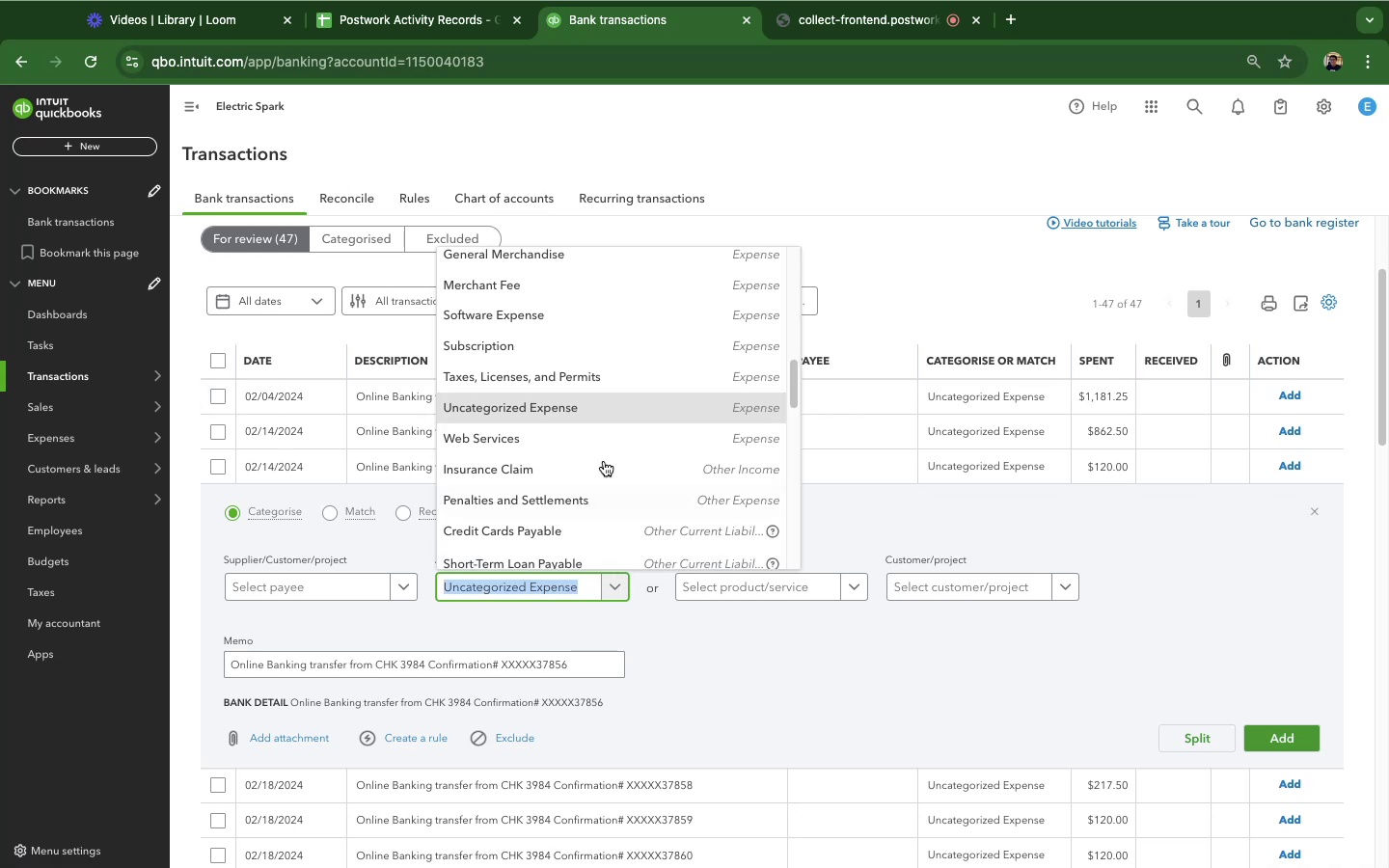 
scroll: coordinate [597, 407], scroll_direction: down, amount: 25.0
 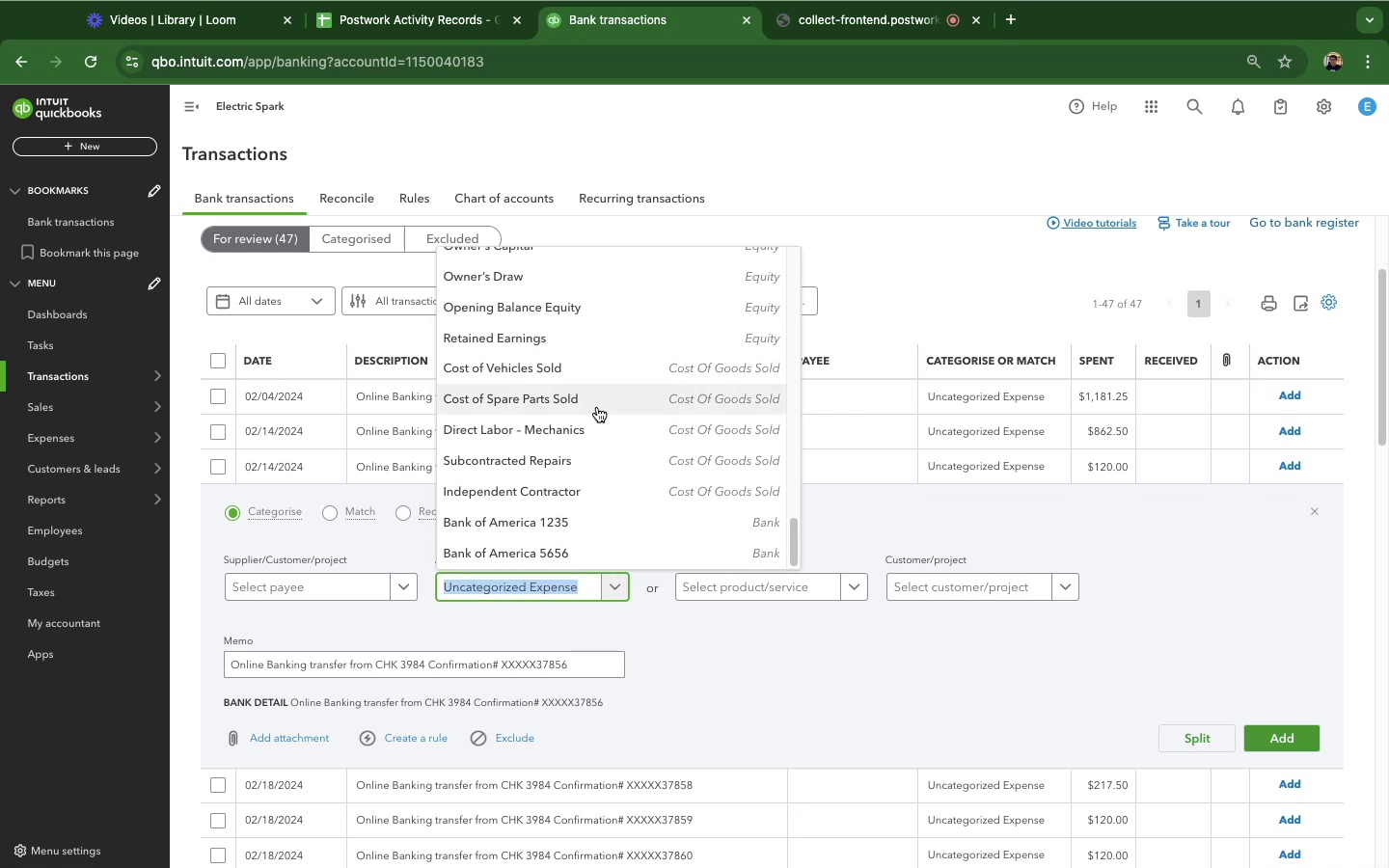 
scroll: coordinate [597, 407], scroll_direction: up, amount: 2.0
 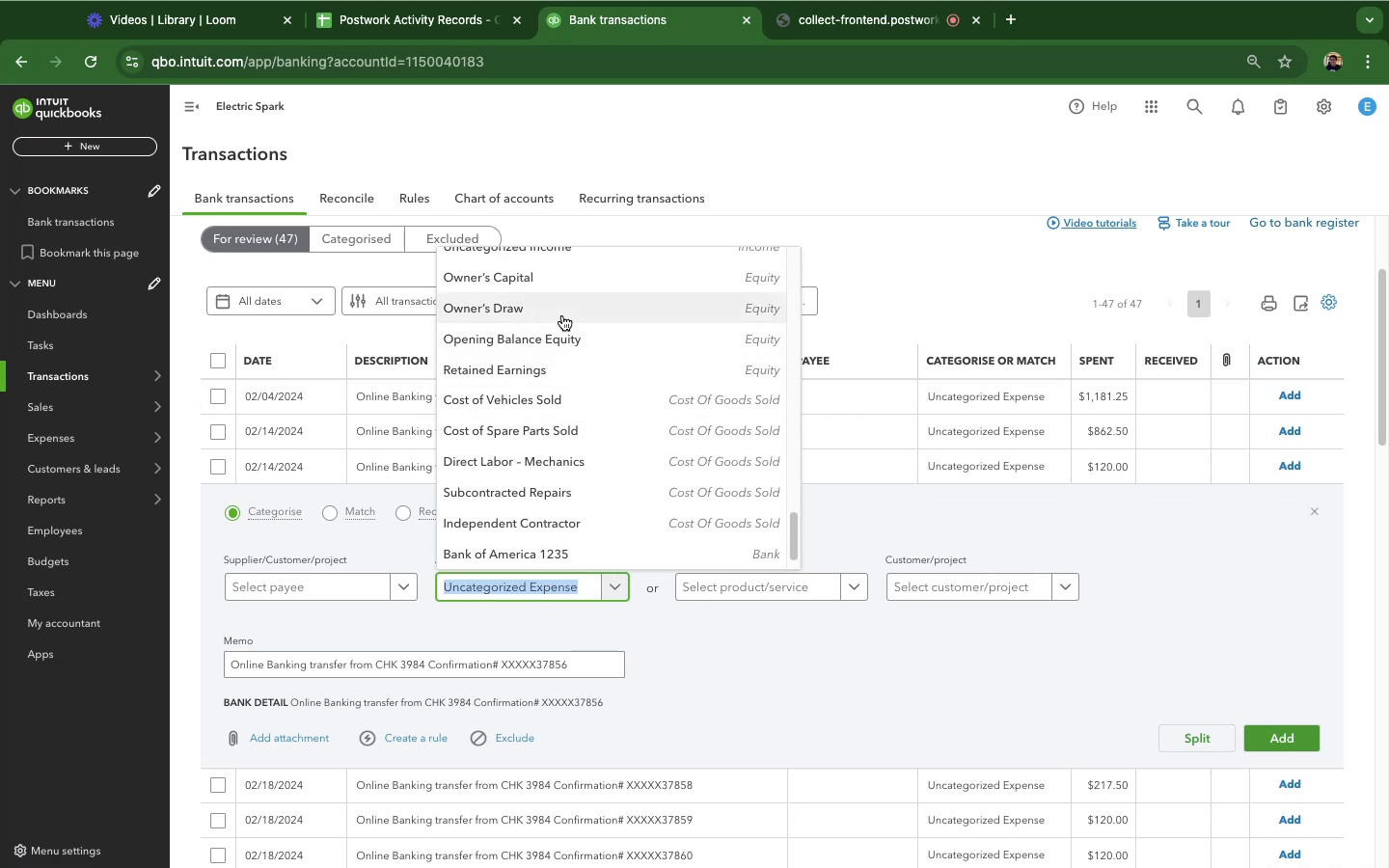 
left_click([562, 315])
 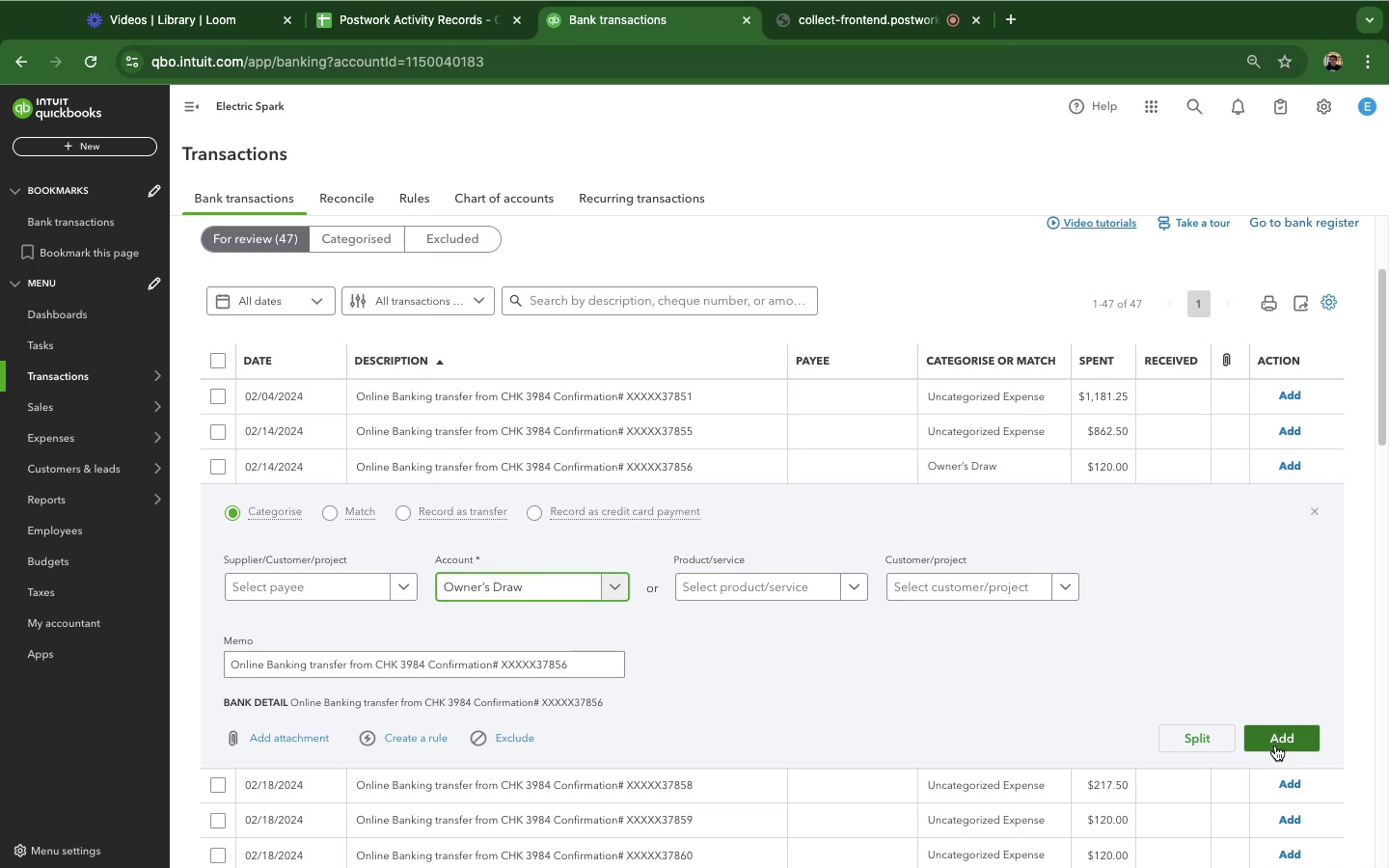 
left_click([1275, 746])
 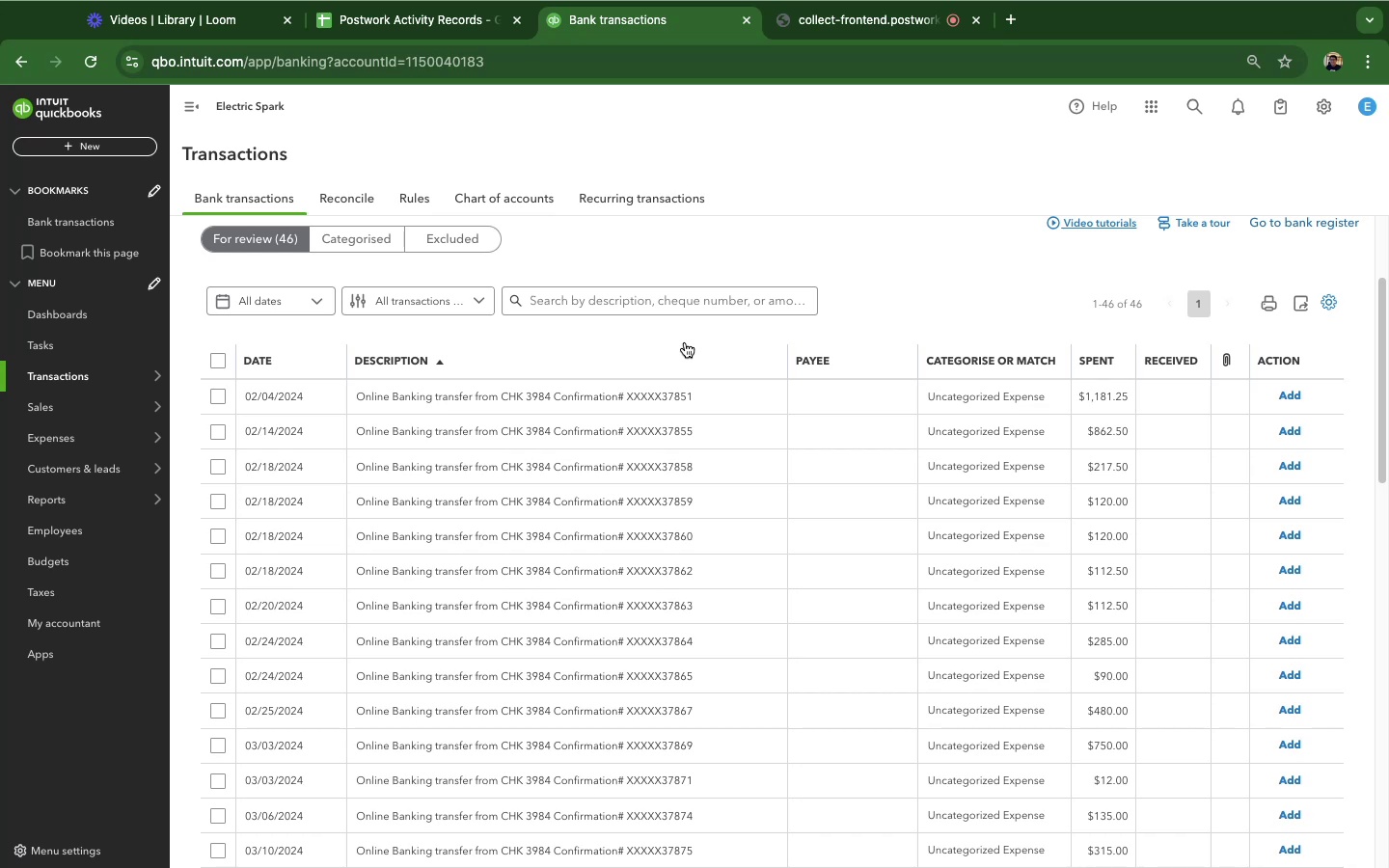 
wait(47.73)
 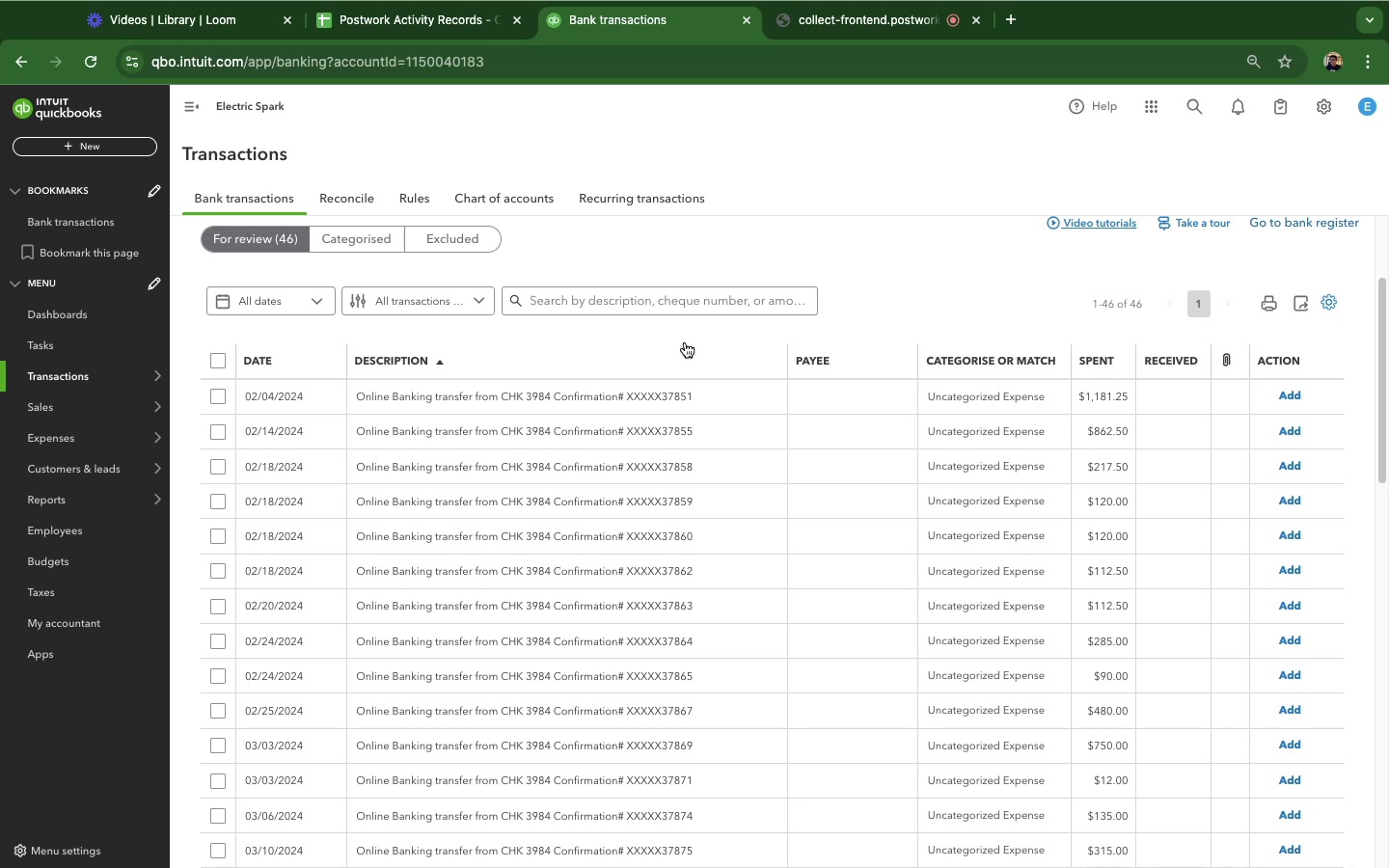 
left_click([482, 580])
 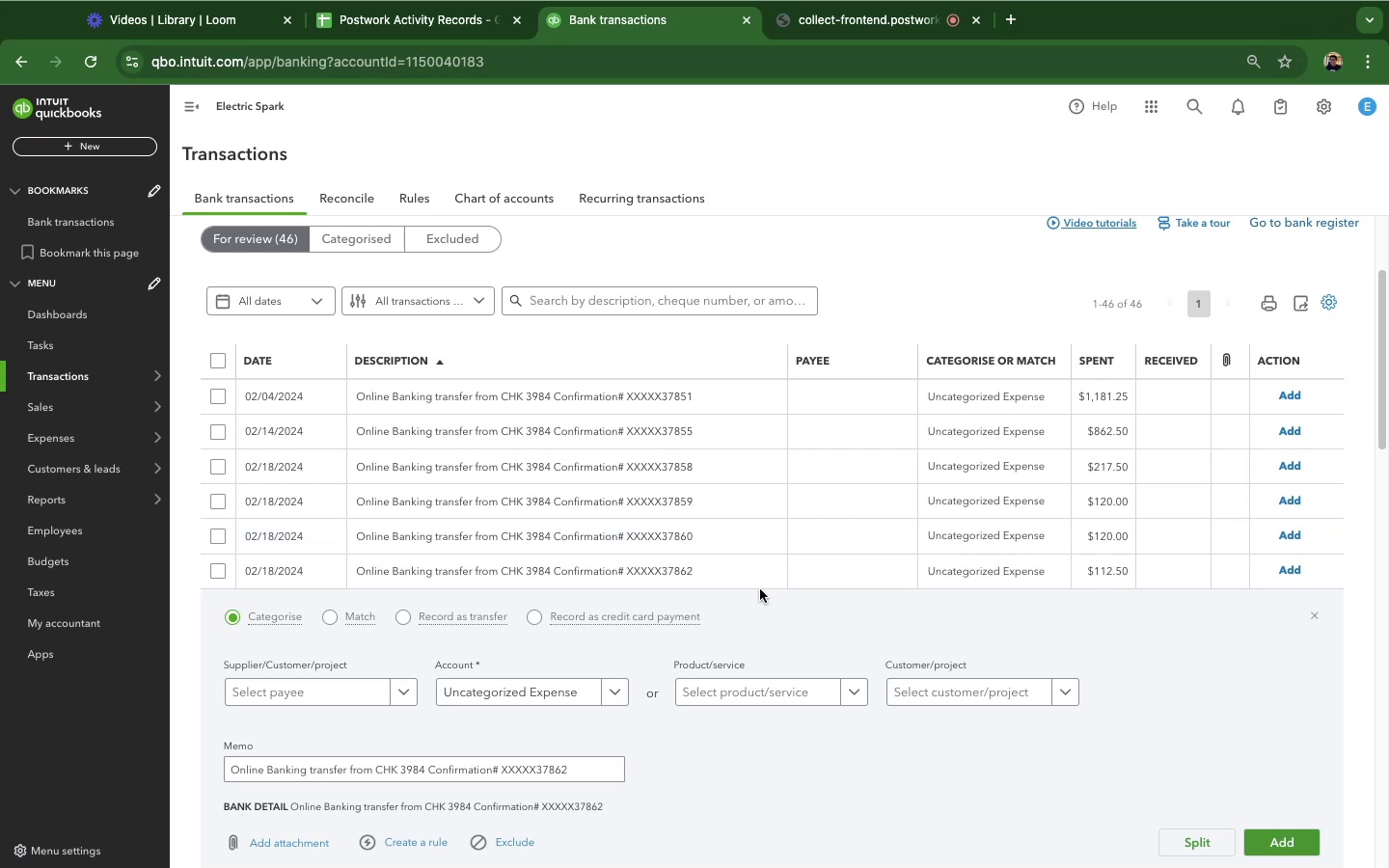 
left_click([615, 692])
 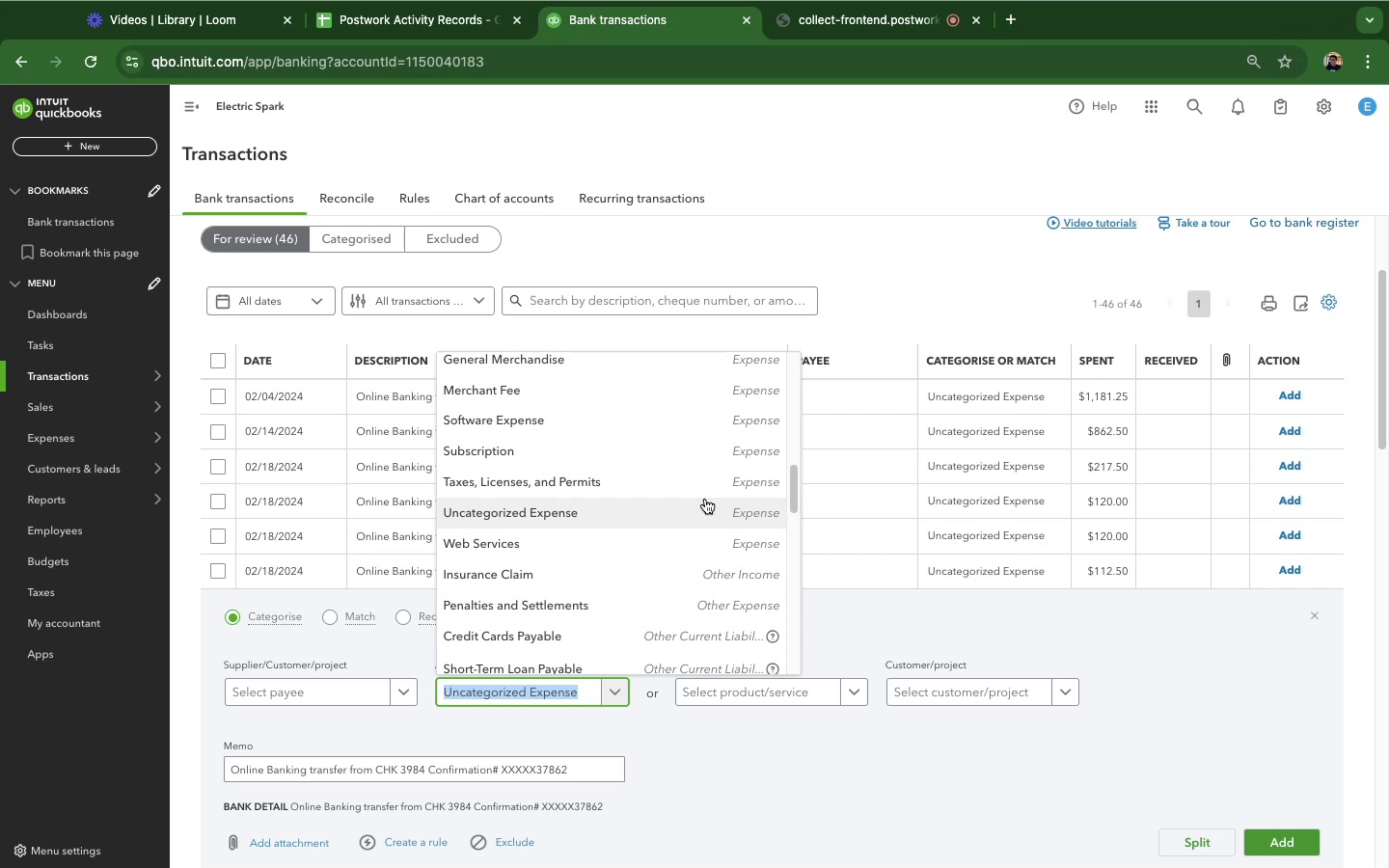 
wait(60.33)
 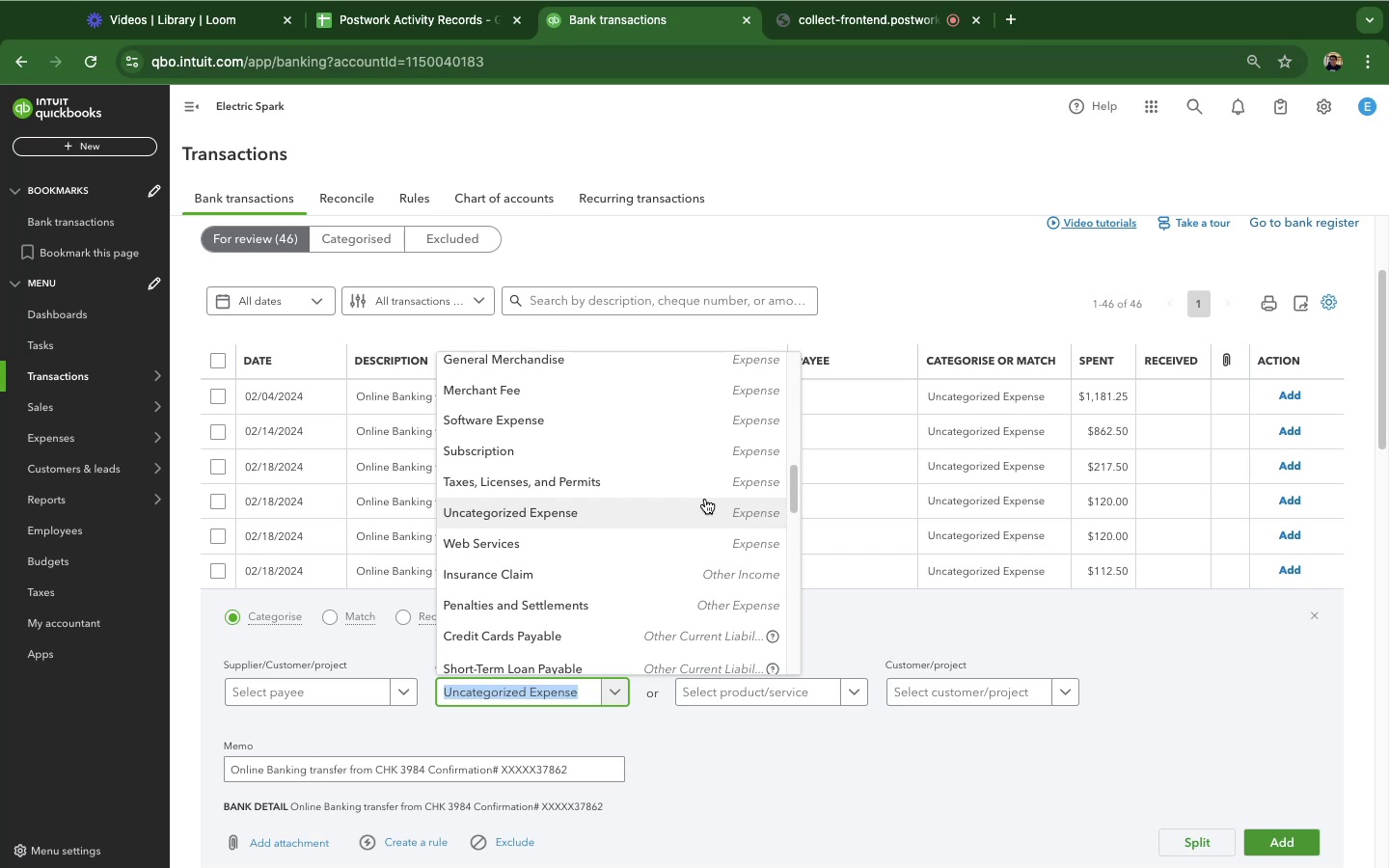 
scroll: coordinate [658, 518], scroll_direction: down, amount: 46.0
 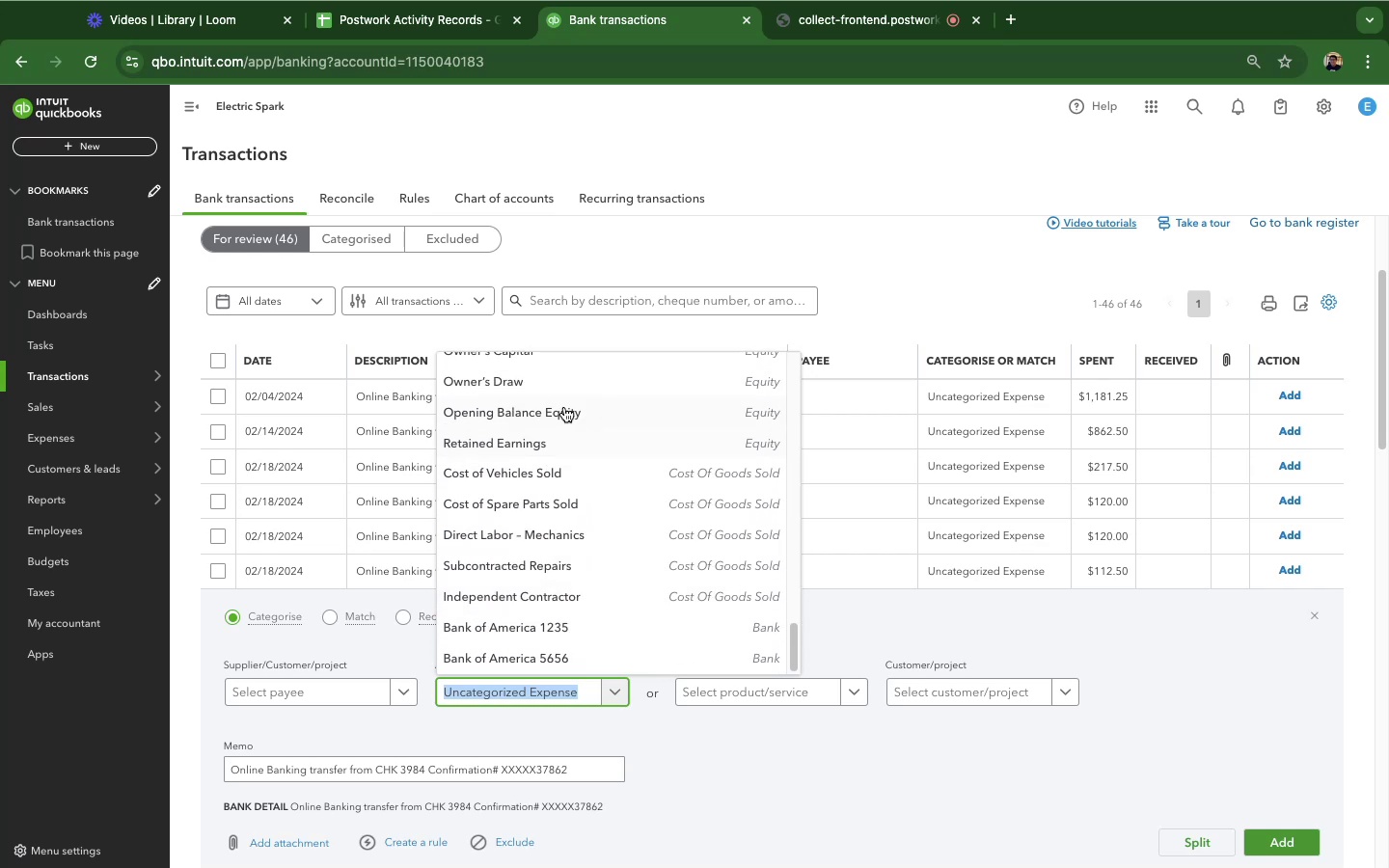 
left_click([560, 390])
 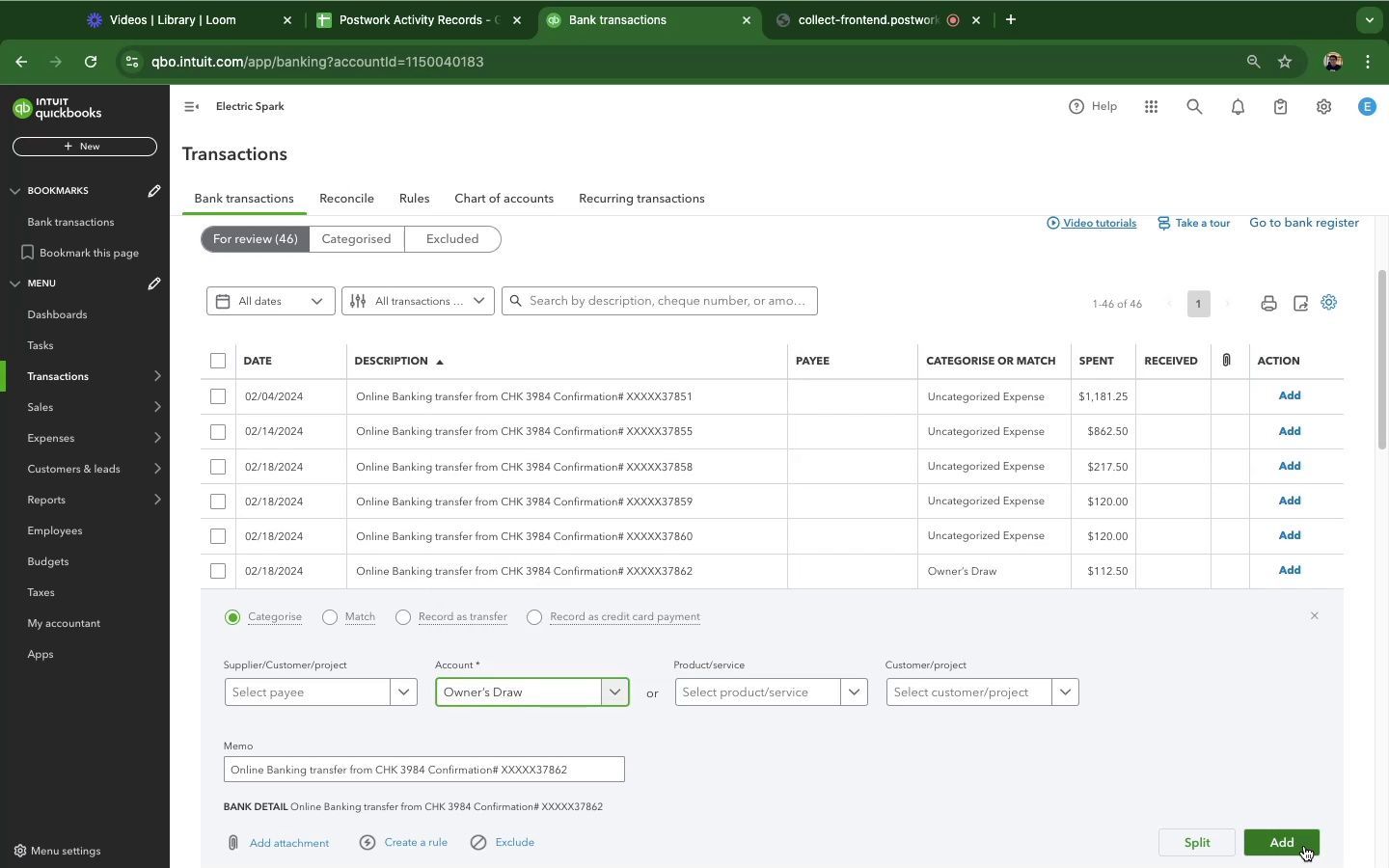 
left_click([1304, 846])
 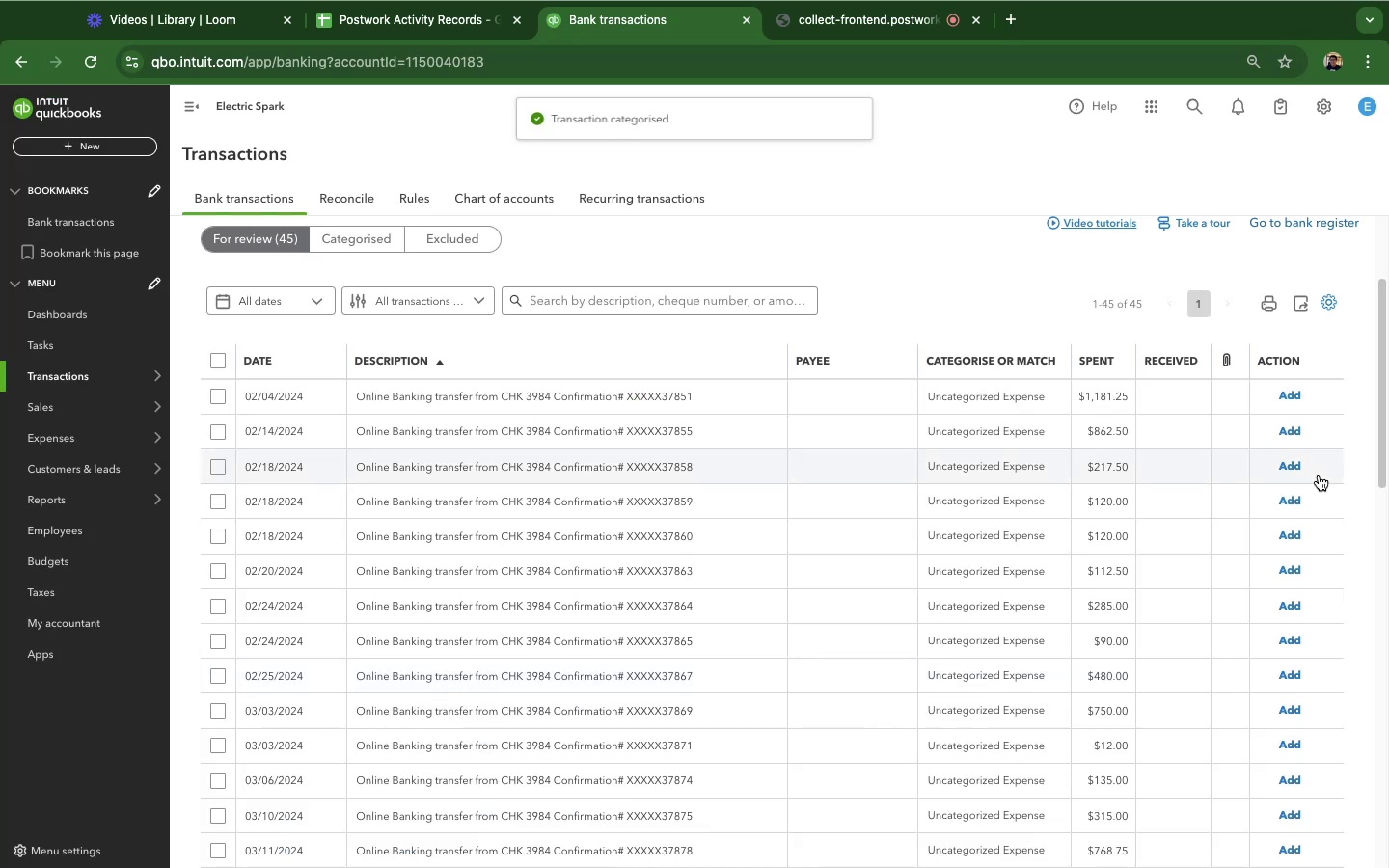 
left_click([647, 551])
 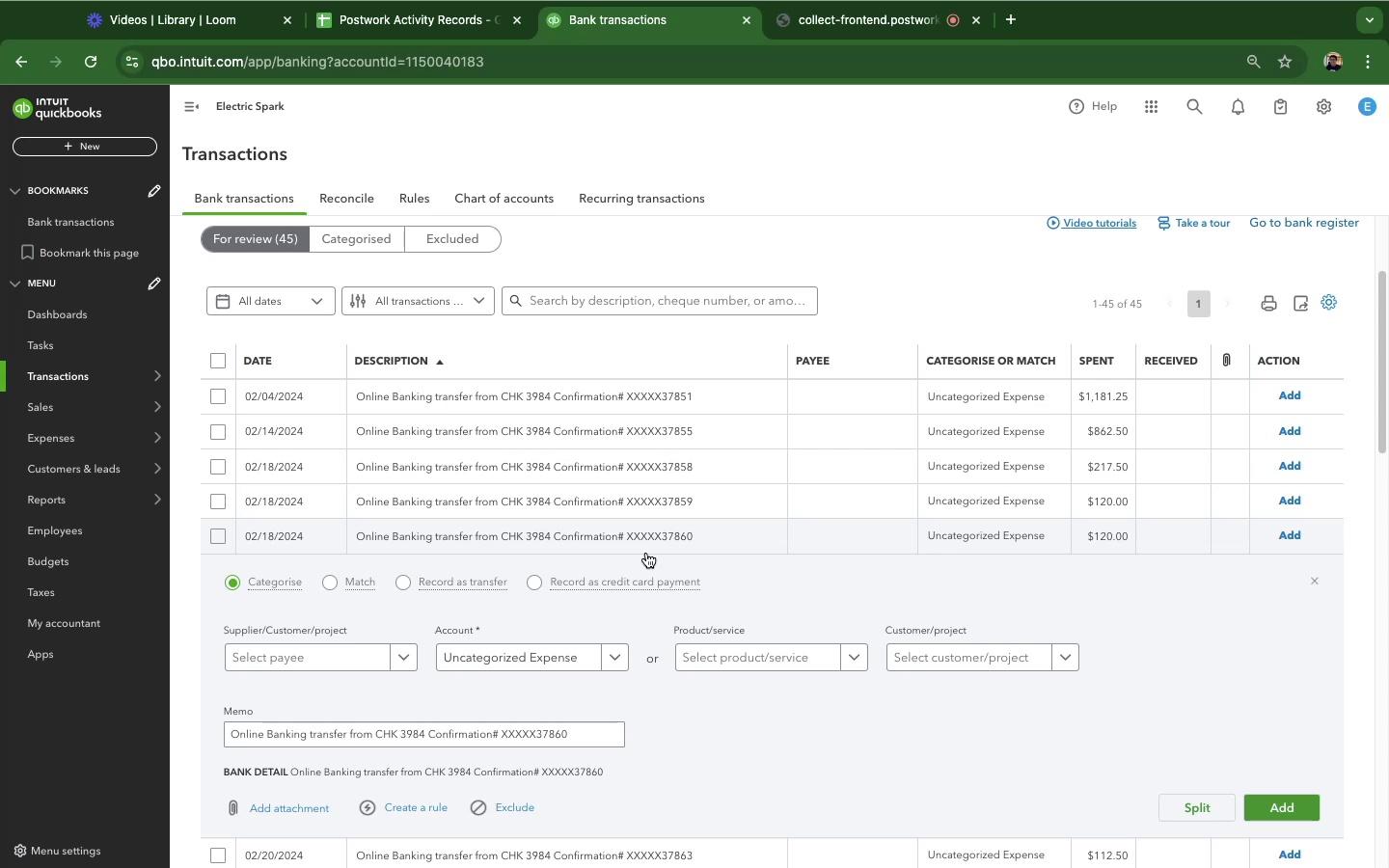 
wait(40.56)
 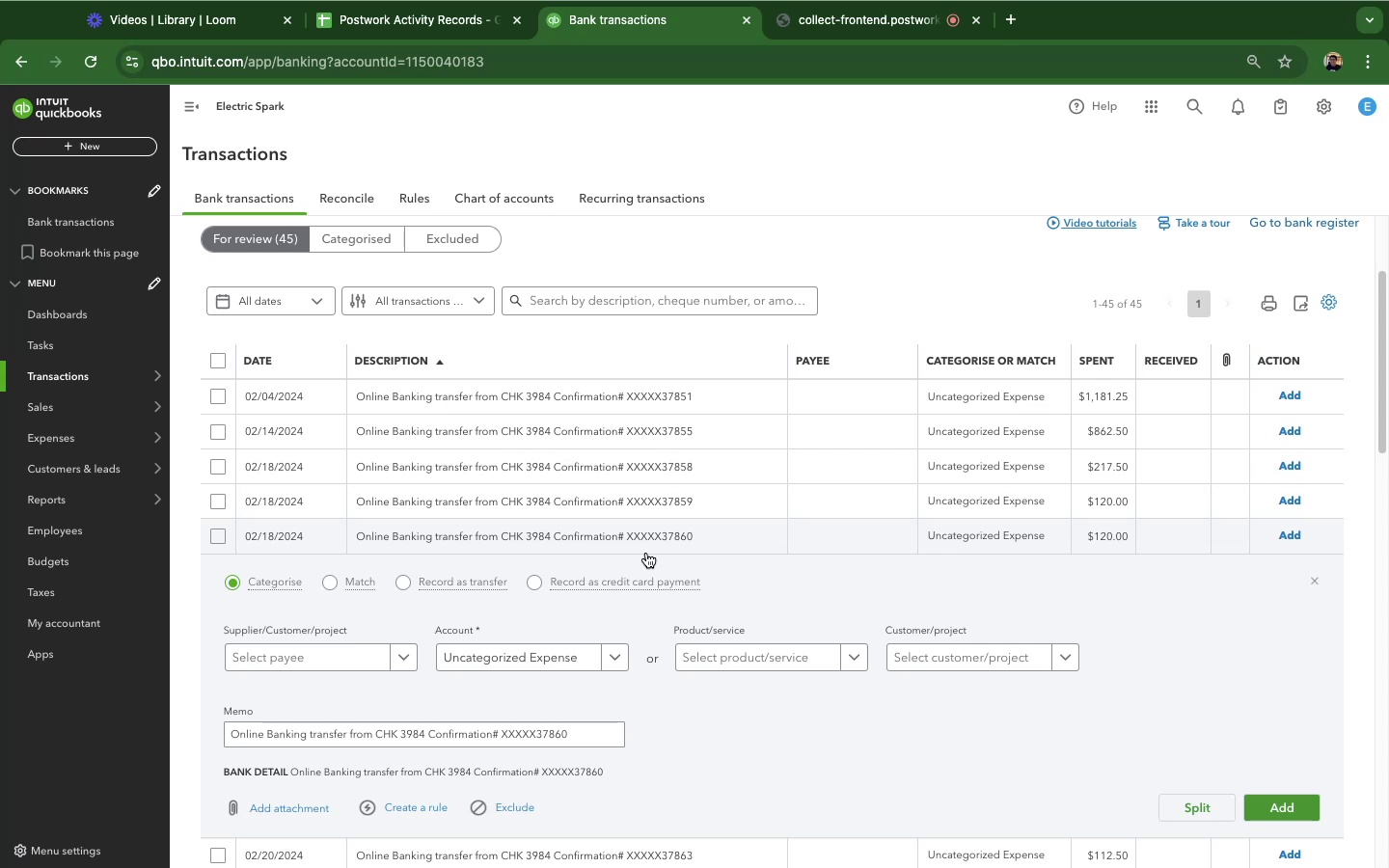 
left_click([1285, 800])
 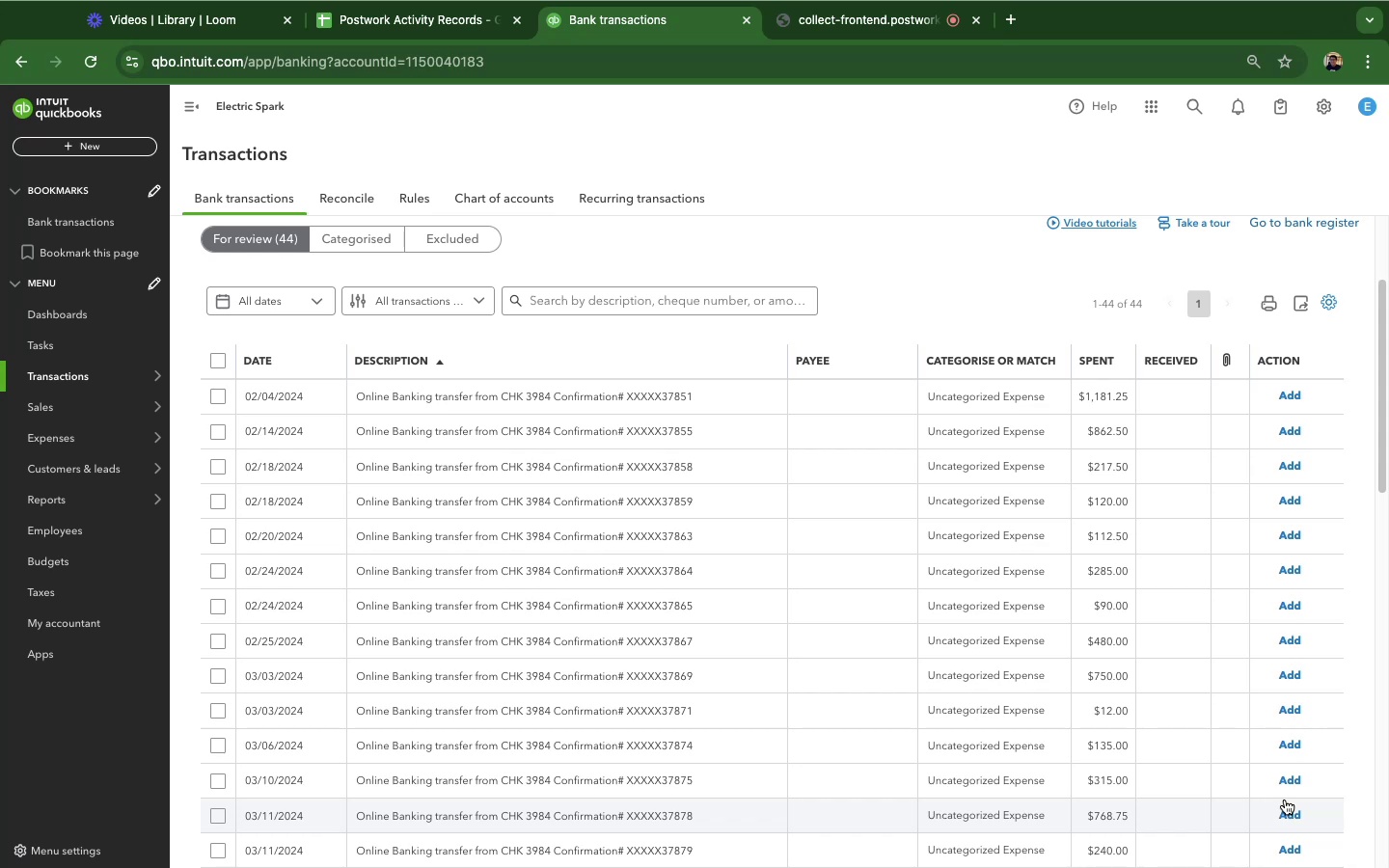 
wait(32.76)
 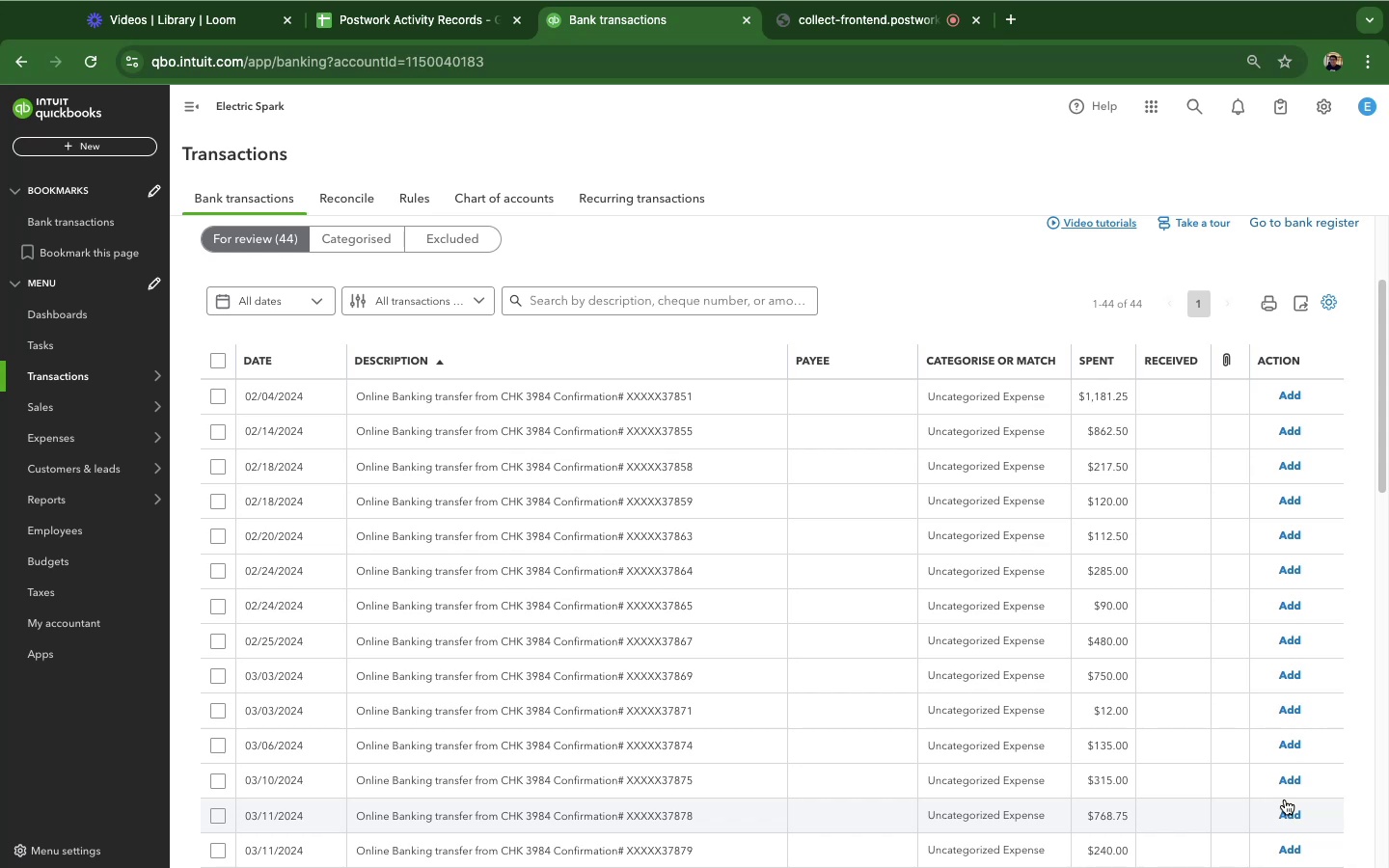 
left_click([557, 670])
 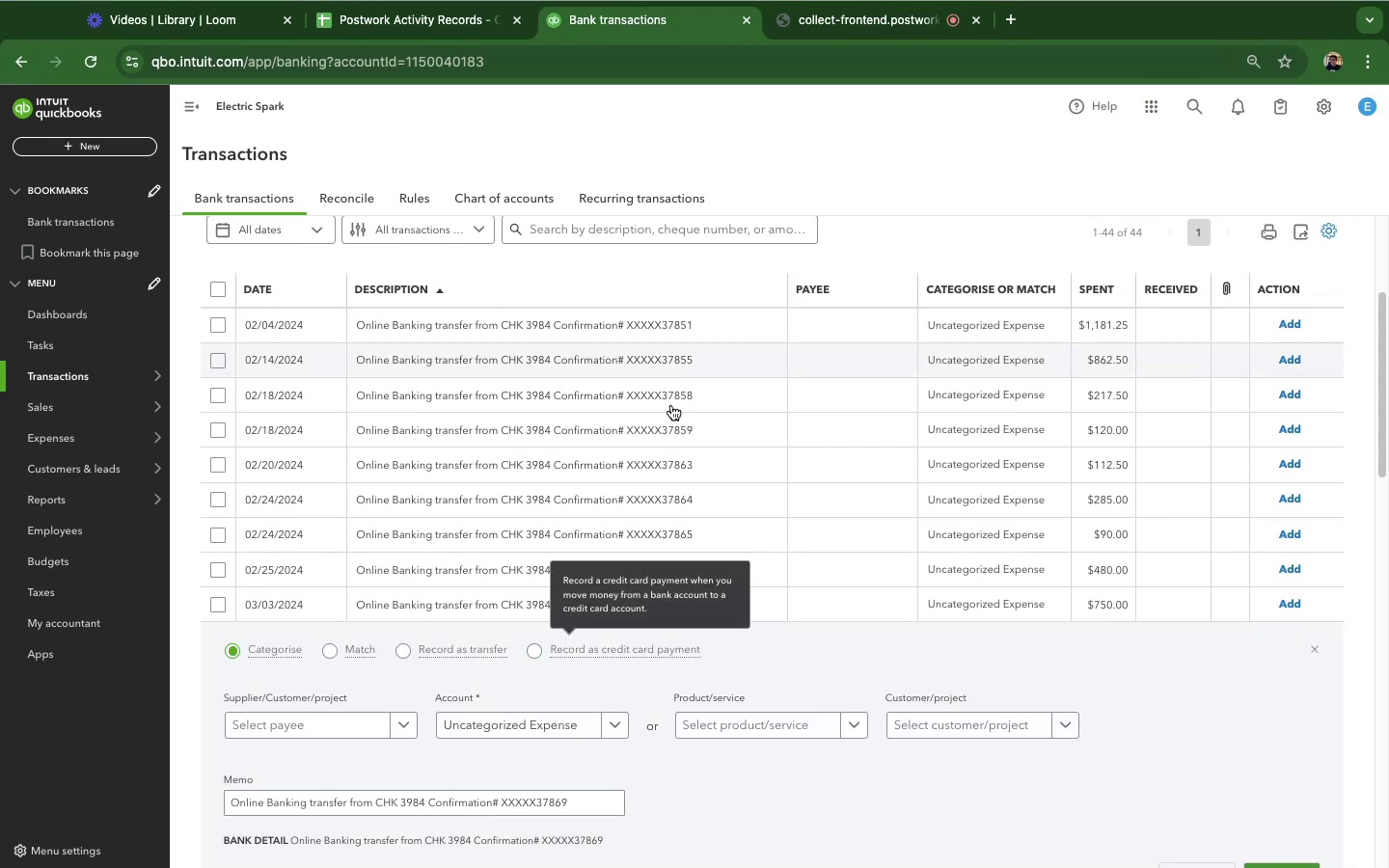 
scroll: coordinate [685, 489], scroll_direction: down, amount: 14.0
 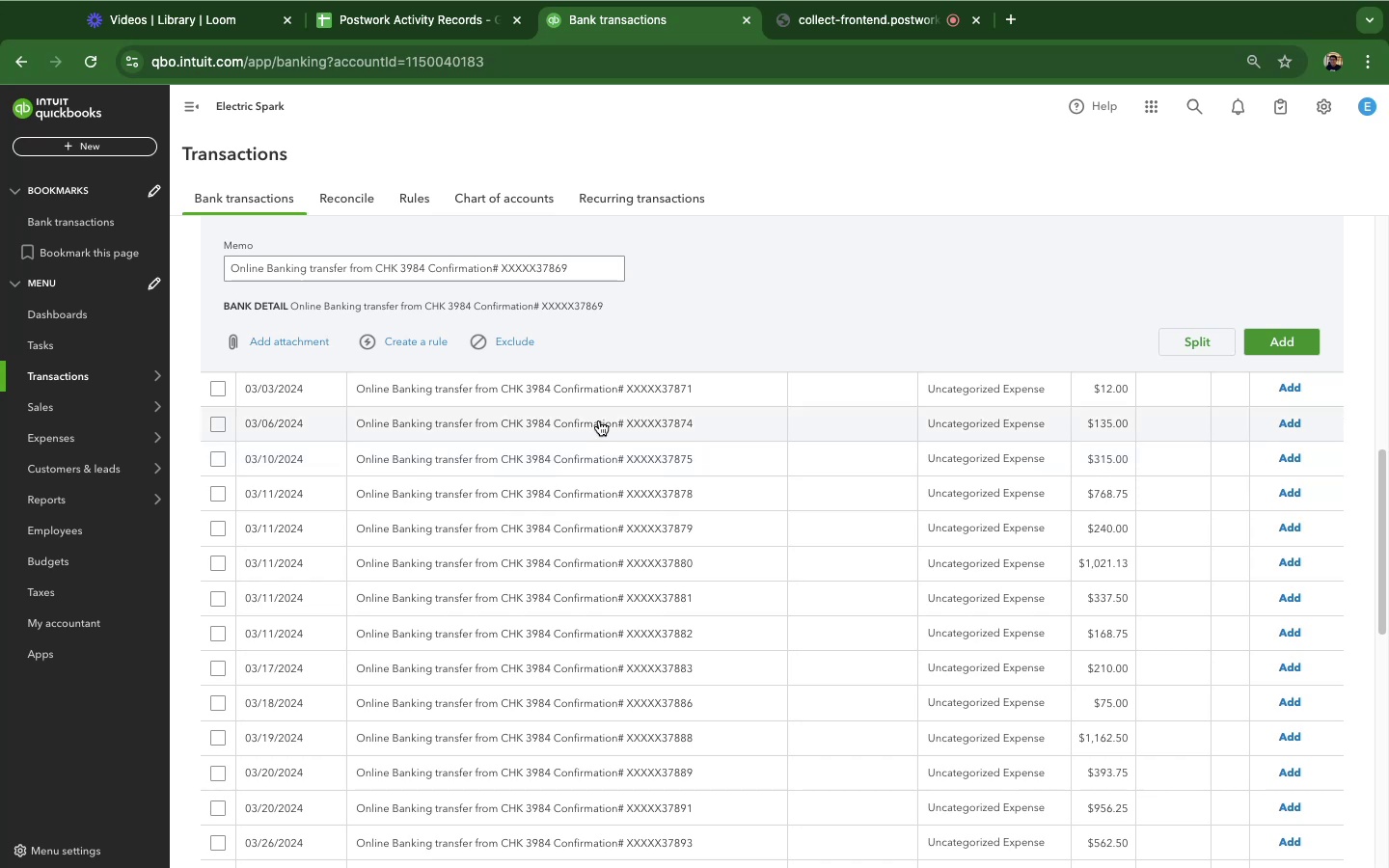 
scroll: coordinate [599, 433], scroll_direction: up, amount: 14.0
 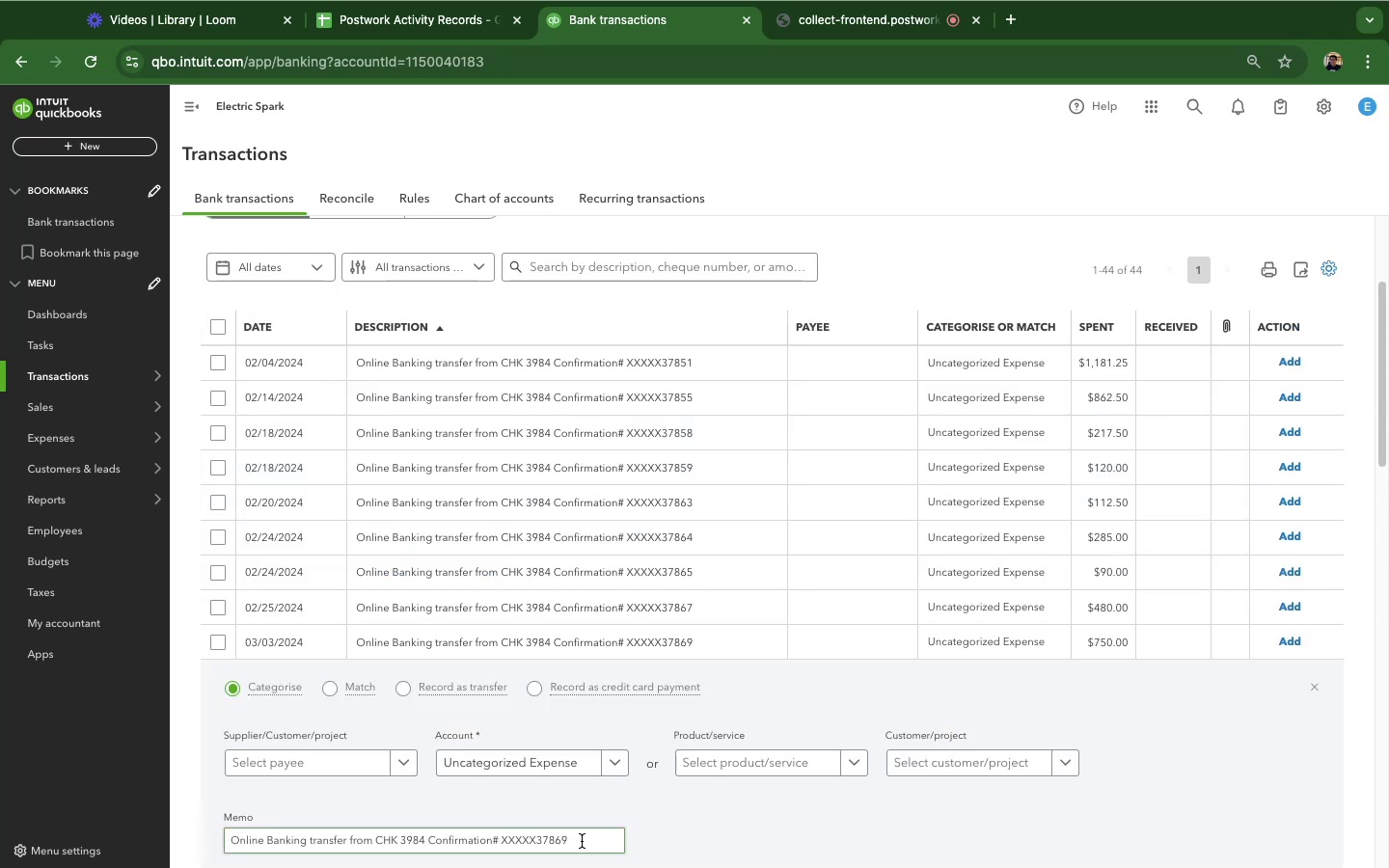 
left_click([603, 774])
 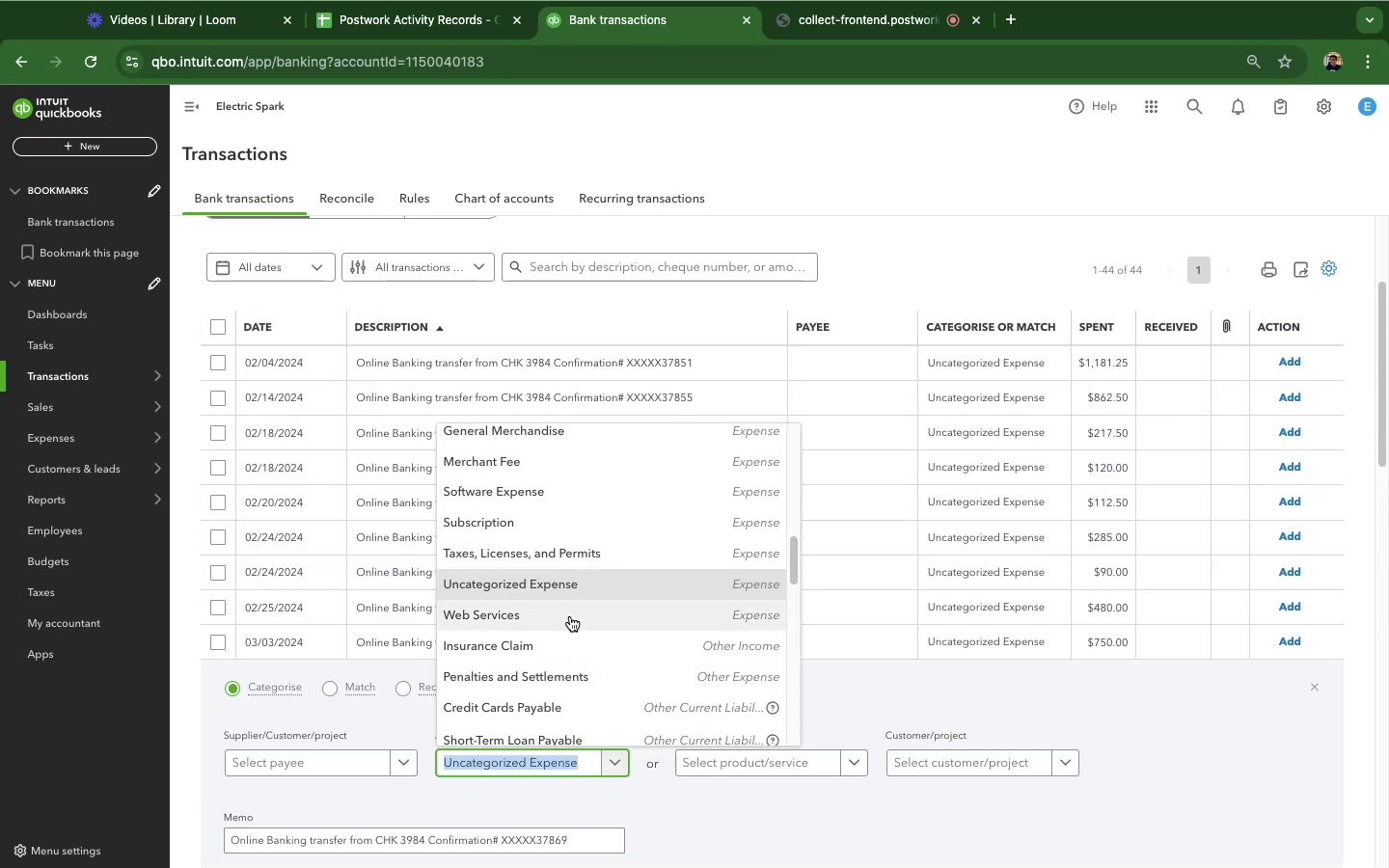 
scroll: coordinate [610, 608], scroll_direction: down, amount: 23.0
 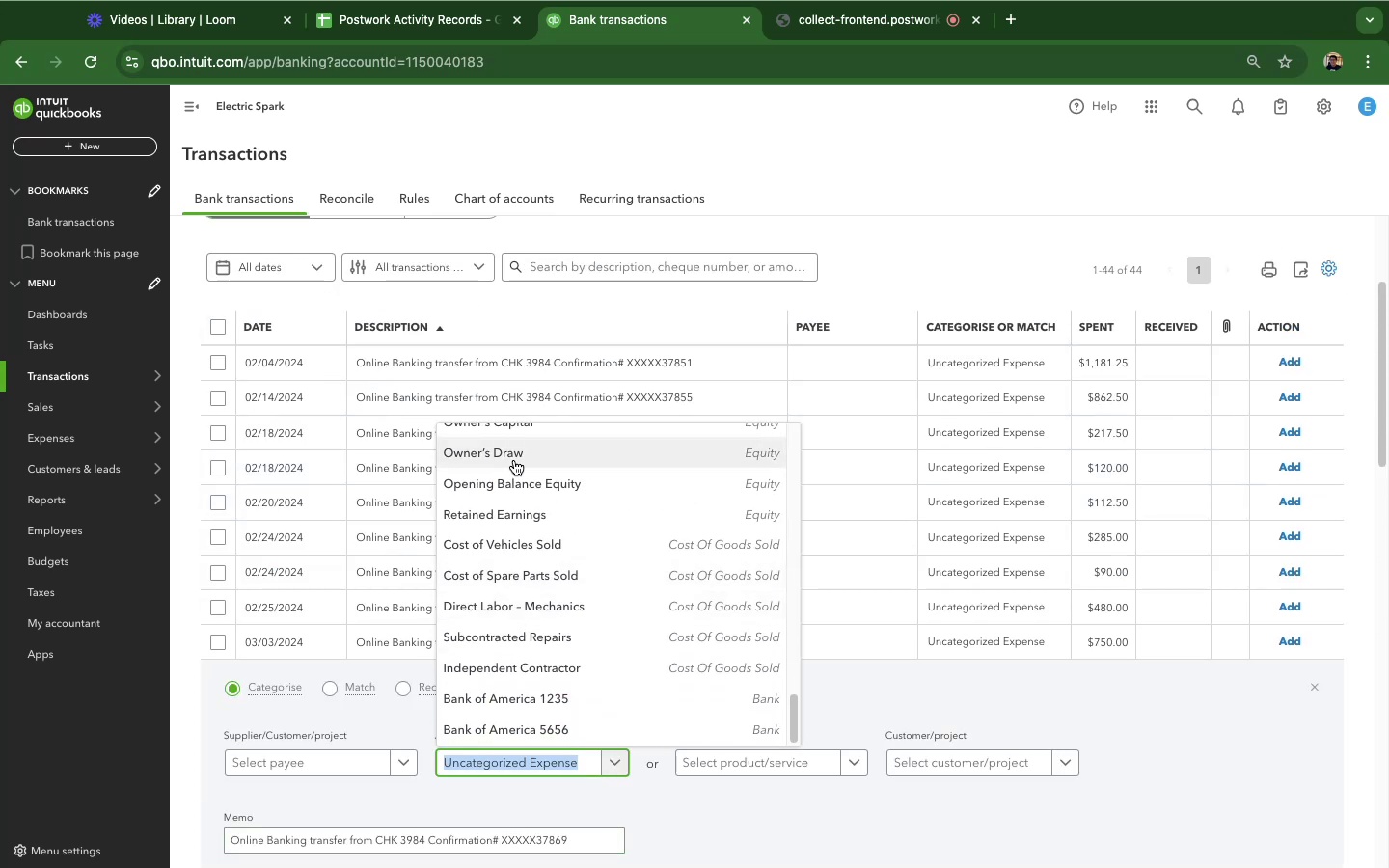 
left_click([514, 460])
 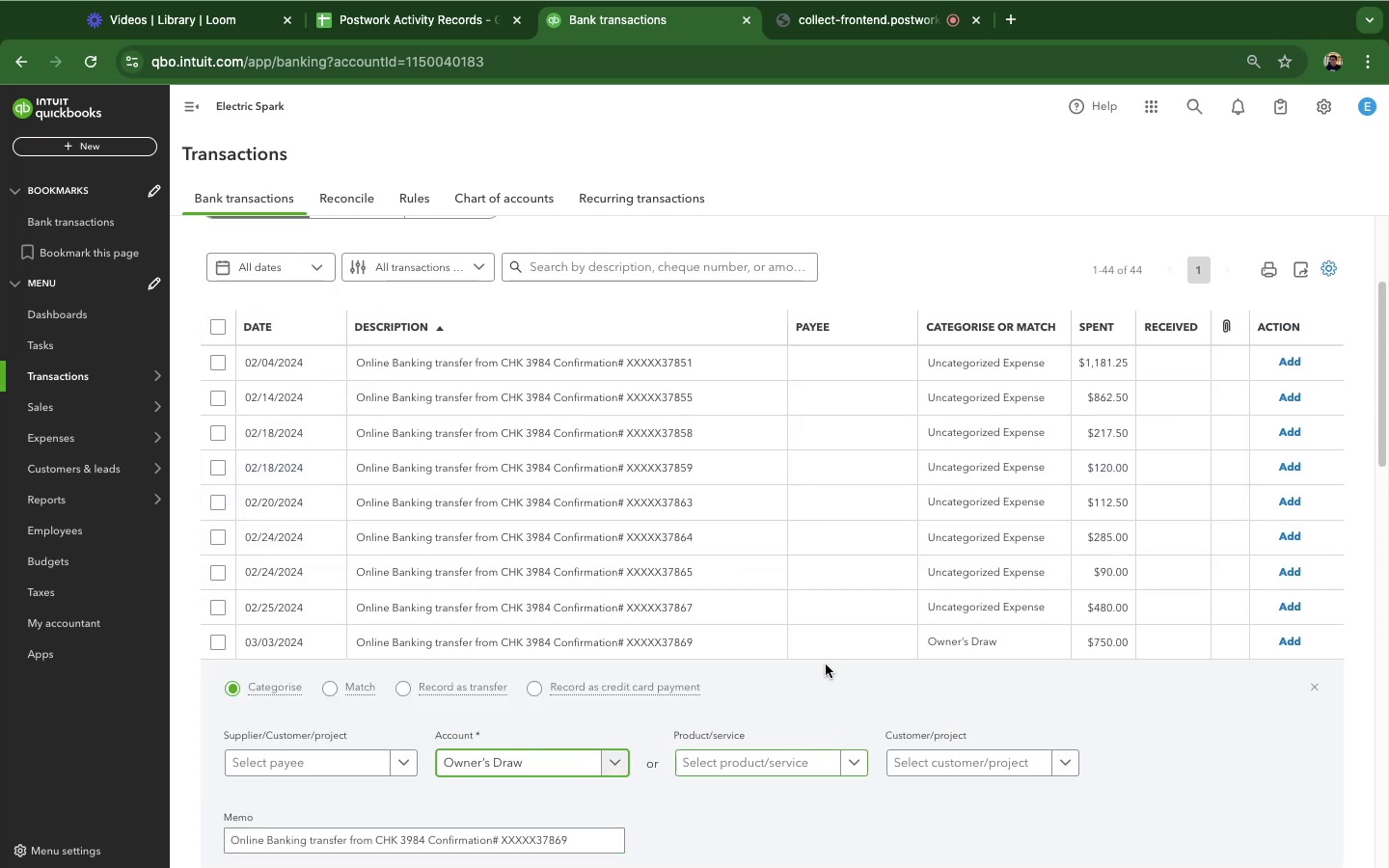 
scroll: coordinate [806, 641], scroll_direction: down, amount: 6.0
 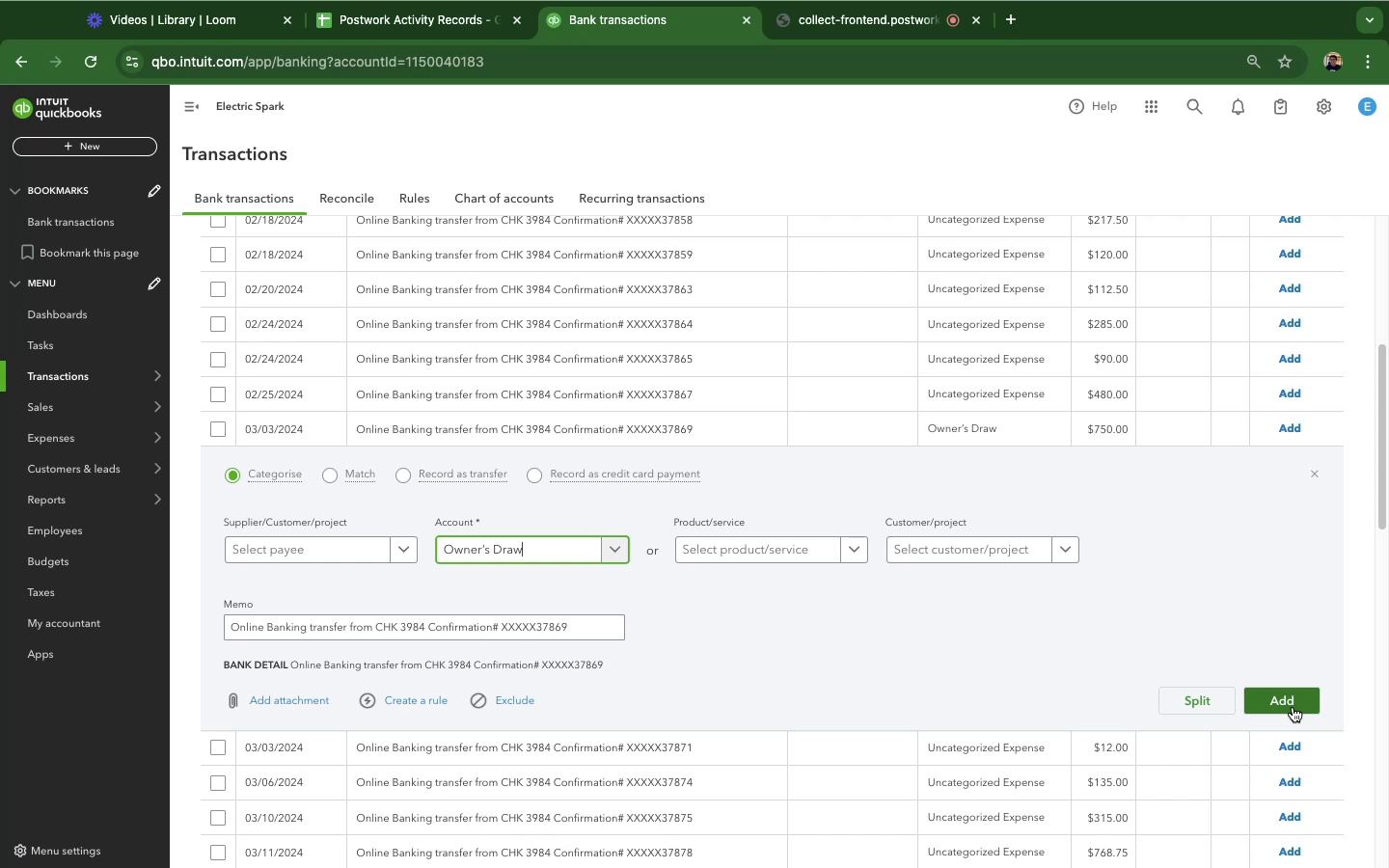 
left_click([1293, 707])
 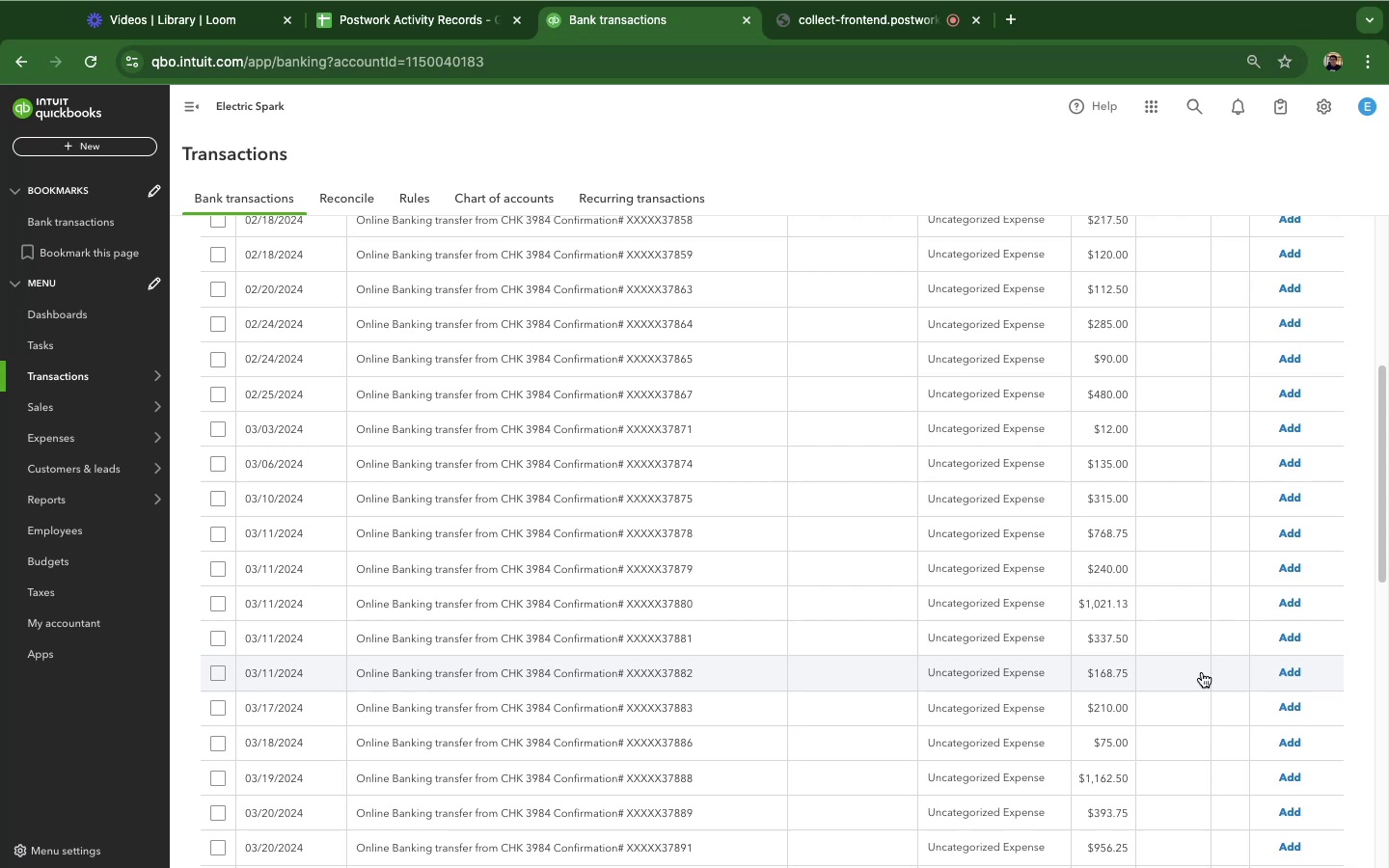 
wait(32.6)
 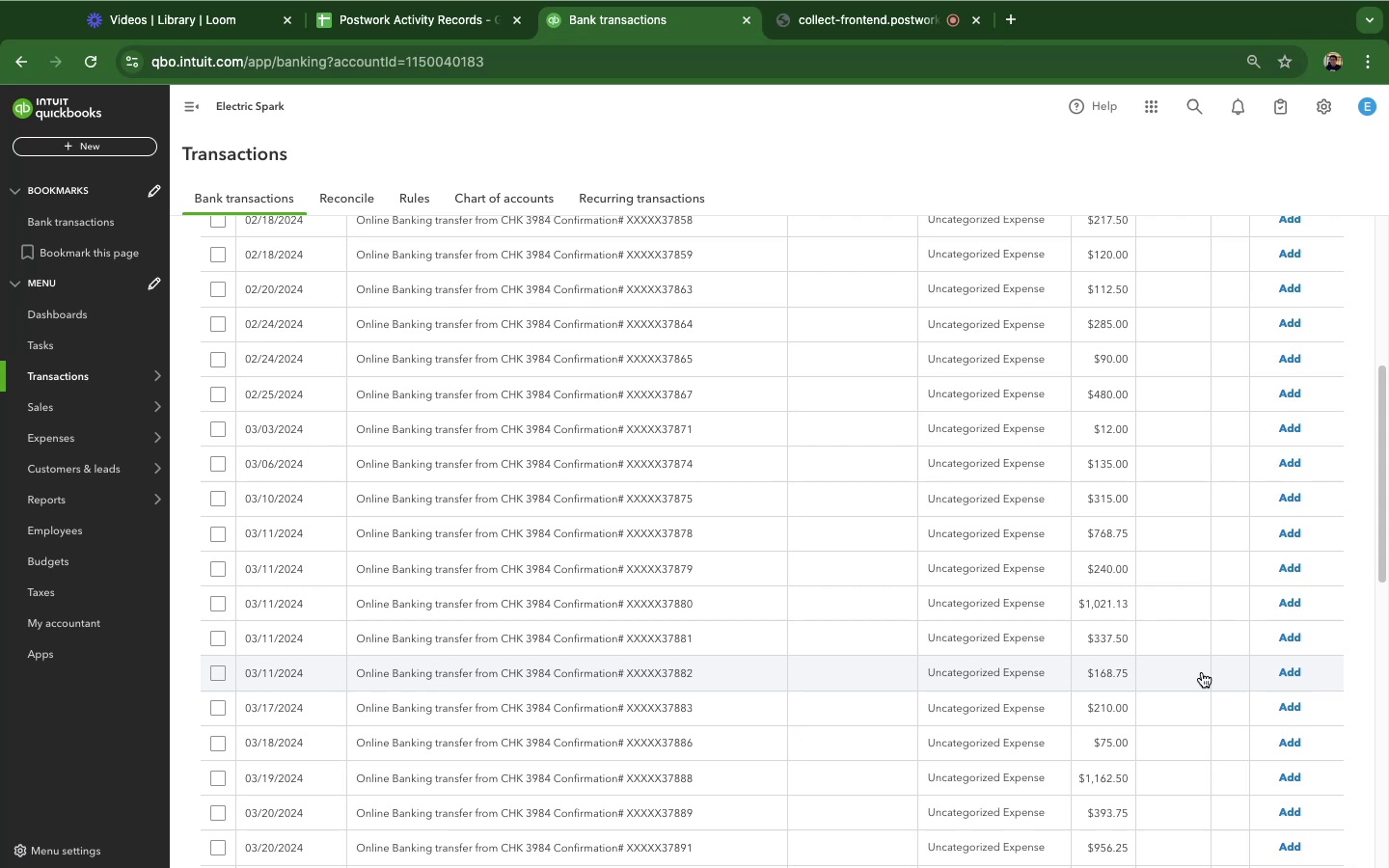 
left_click([559, 325])
 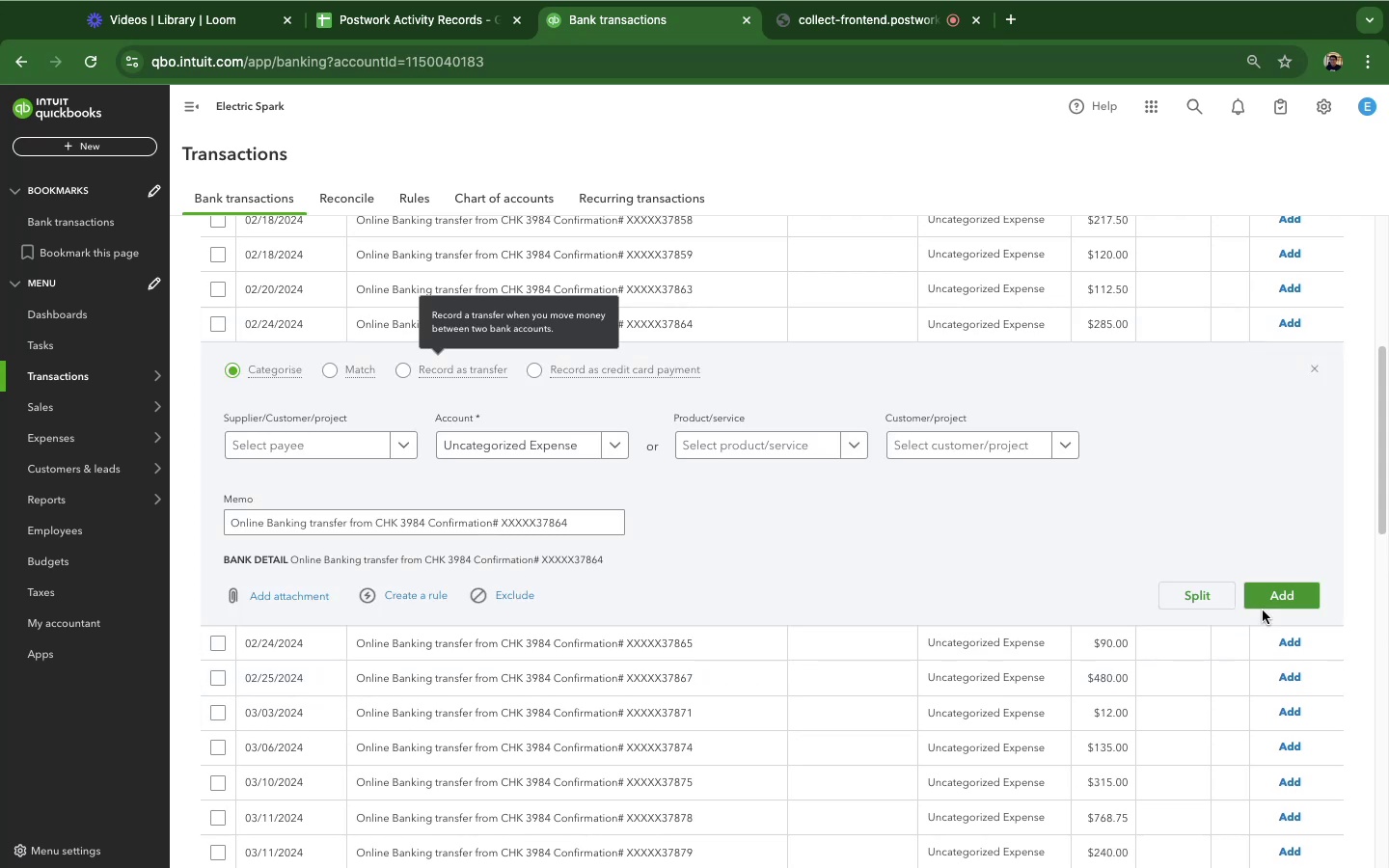 
left_click([1264, 598])
 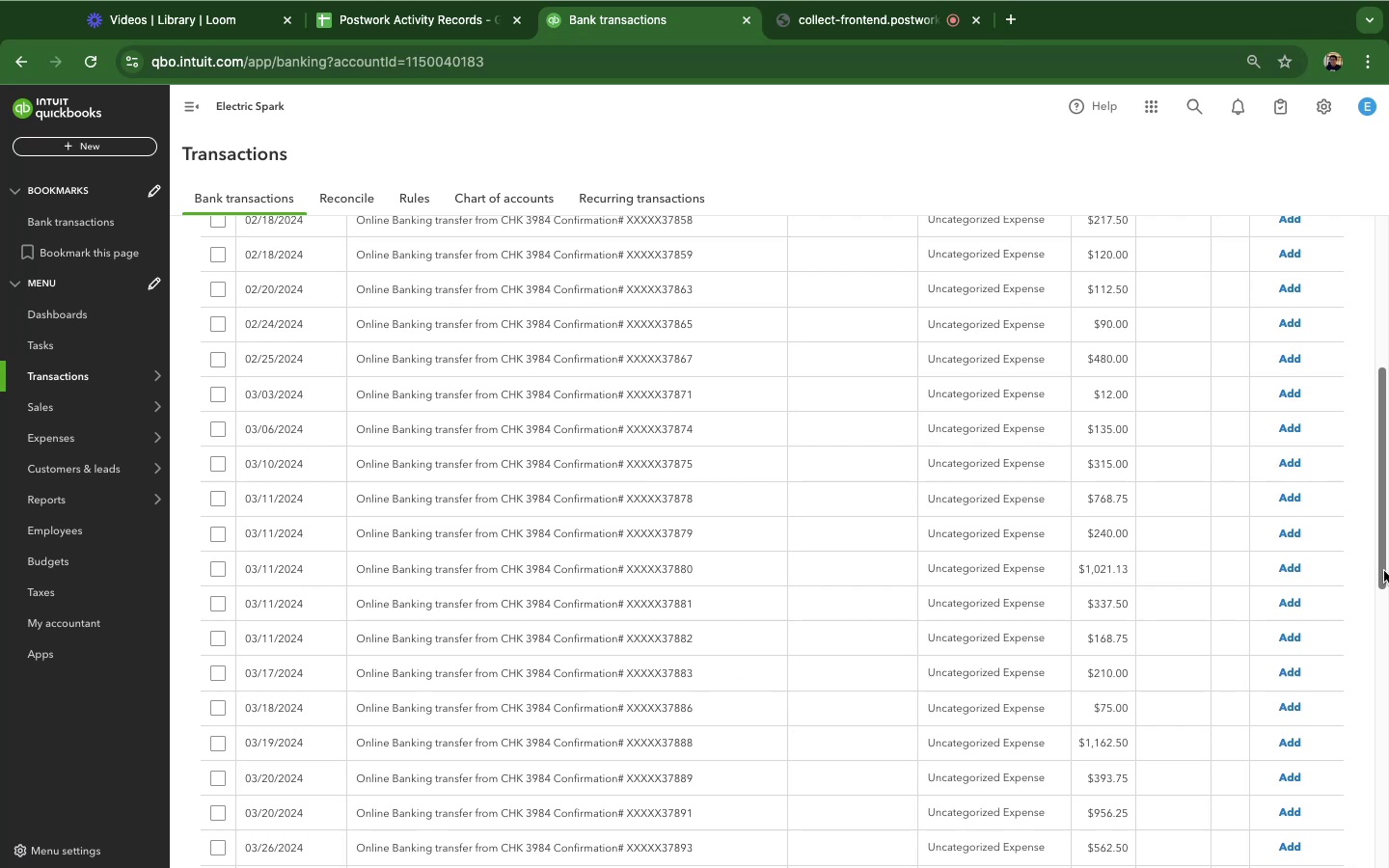 
wait(39.79)
 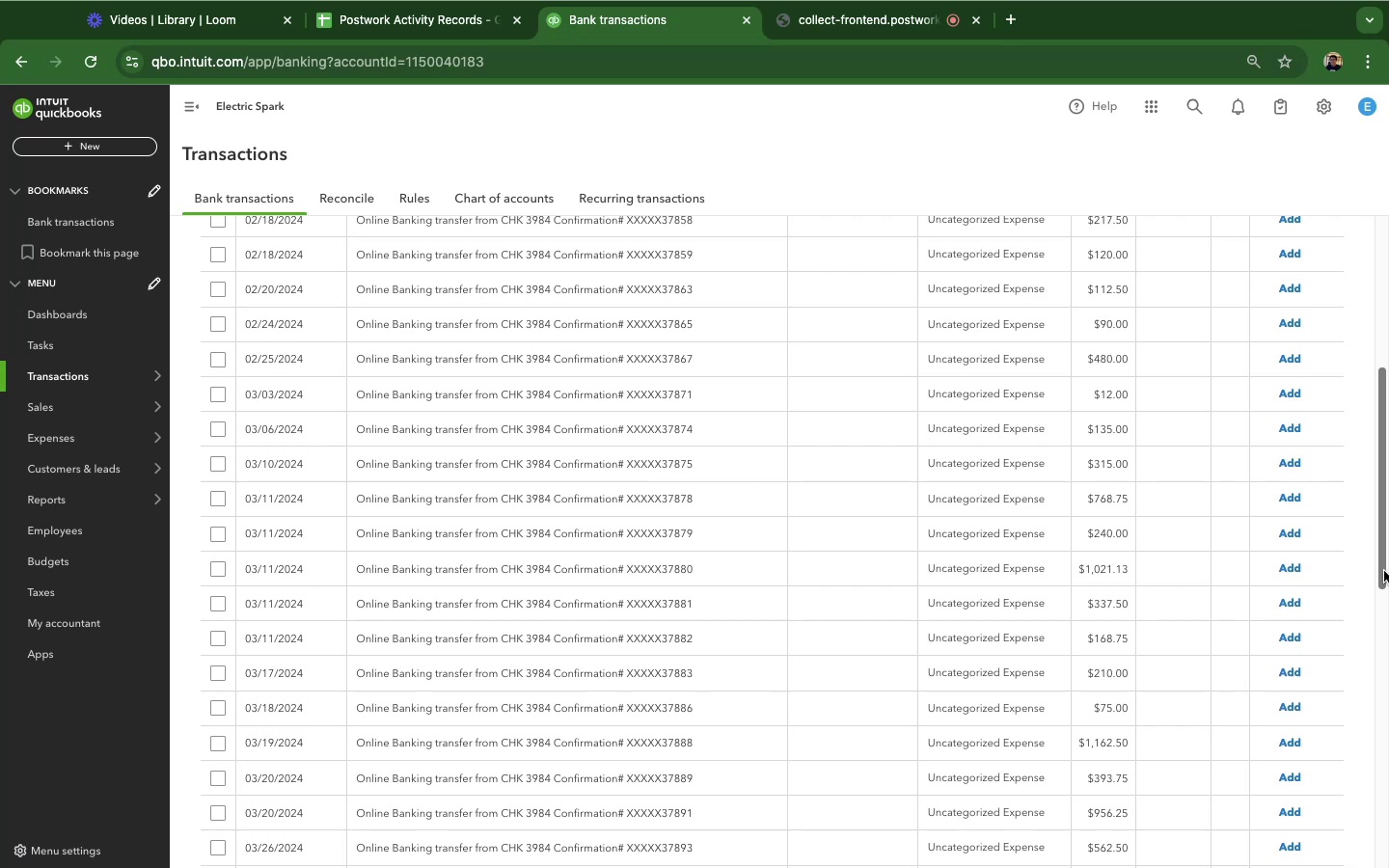 
left_click([527, 391])
 